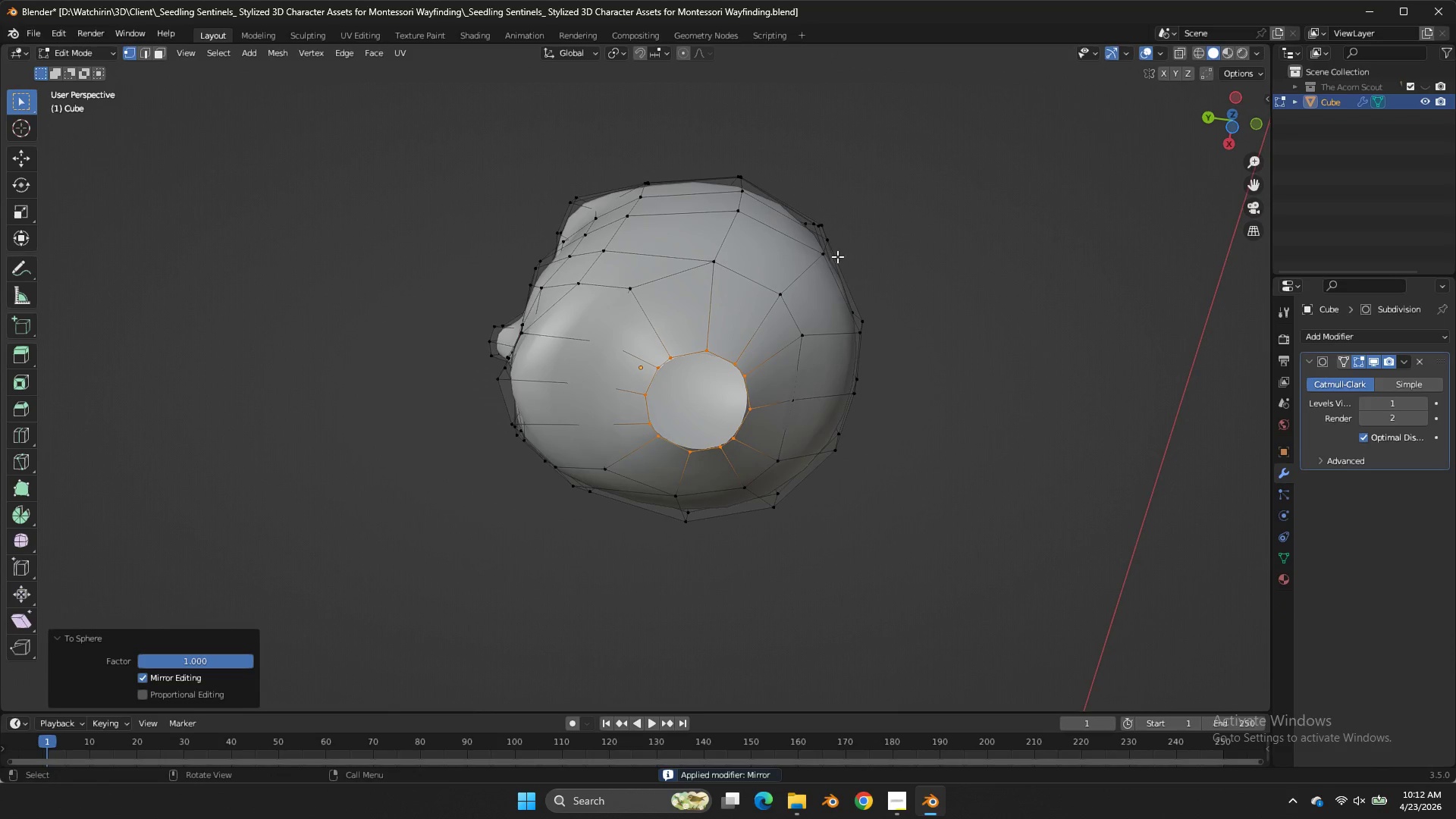 
left_click([258, 293])
 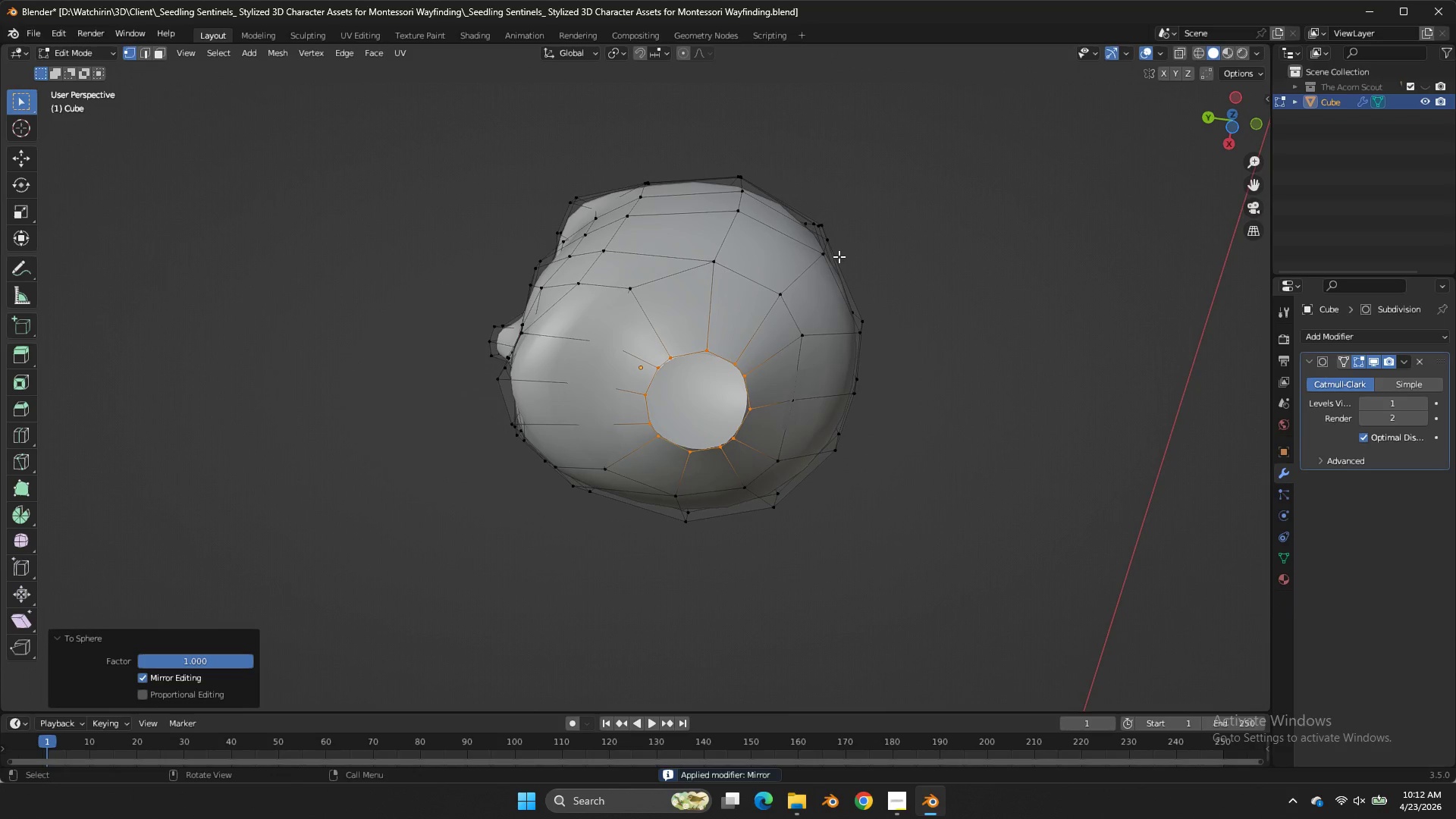 
left_click_drag(start_coordinate=[1223, 127], to_coordinate=[1217, 123])
 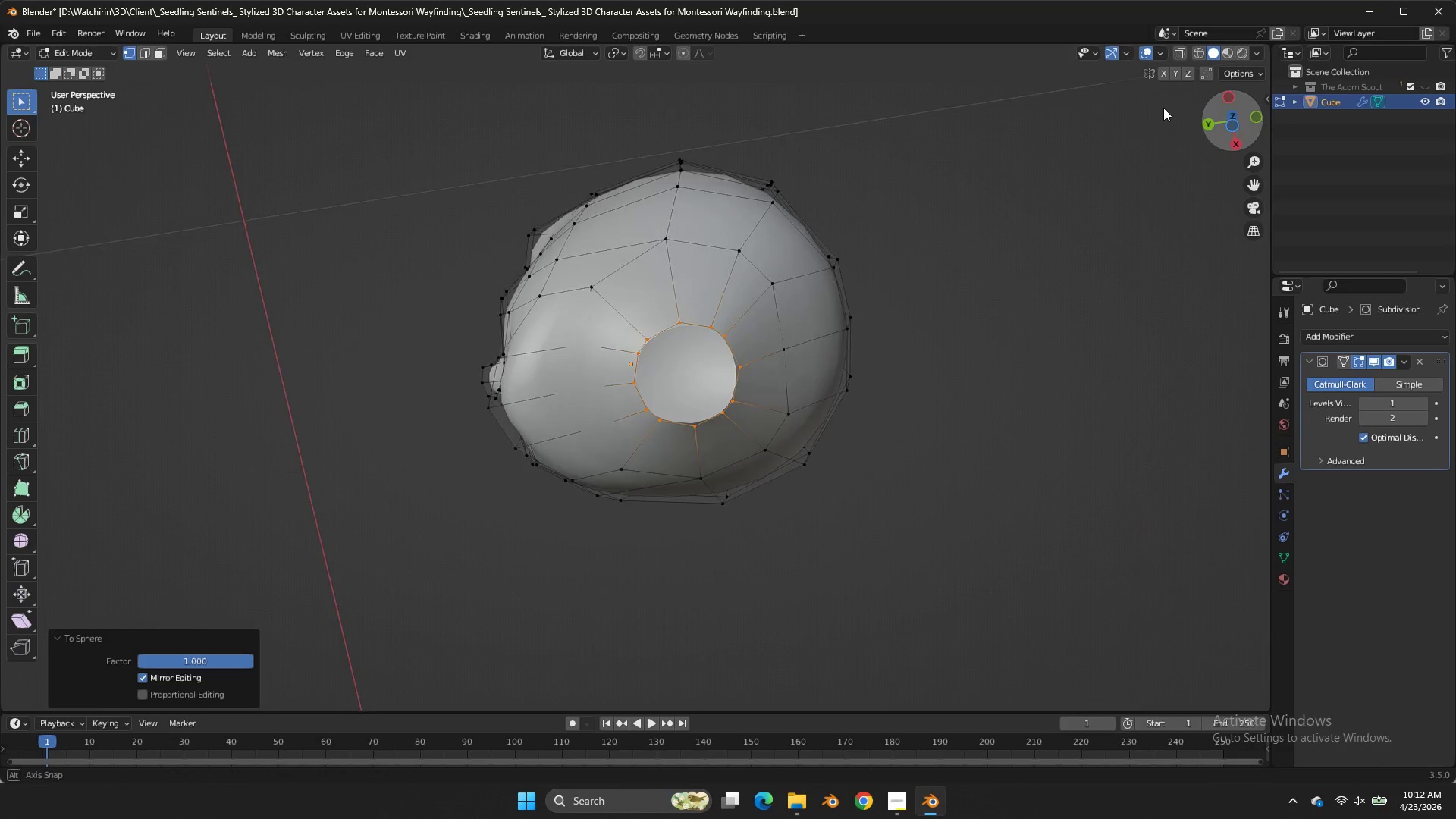 
left_click_drag(start_coordinate=[1204, 117], to_coordinate=[1028, 78])
 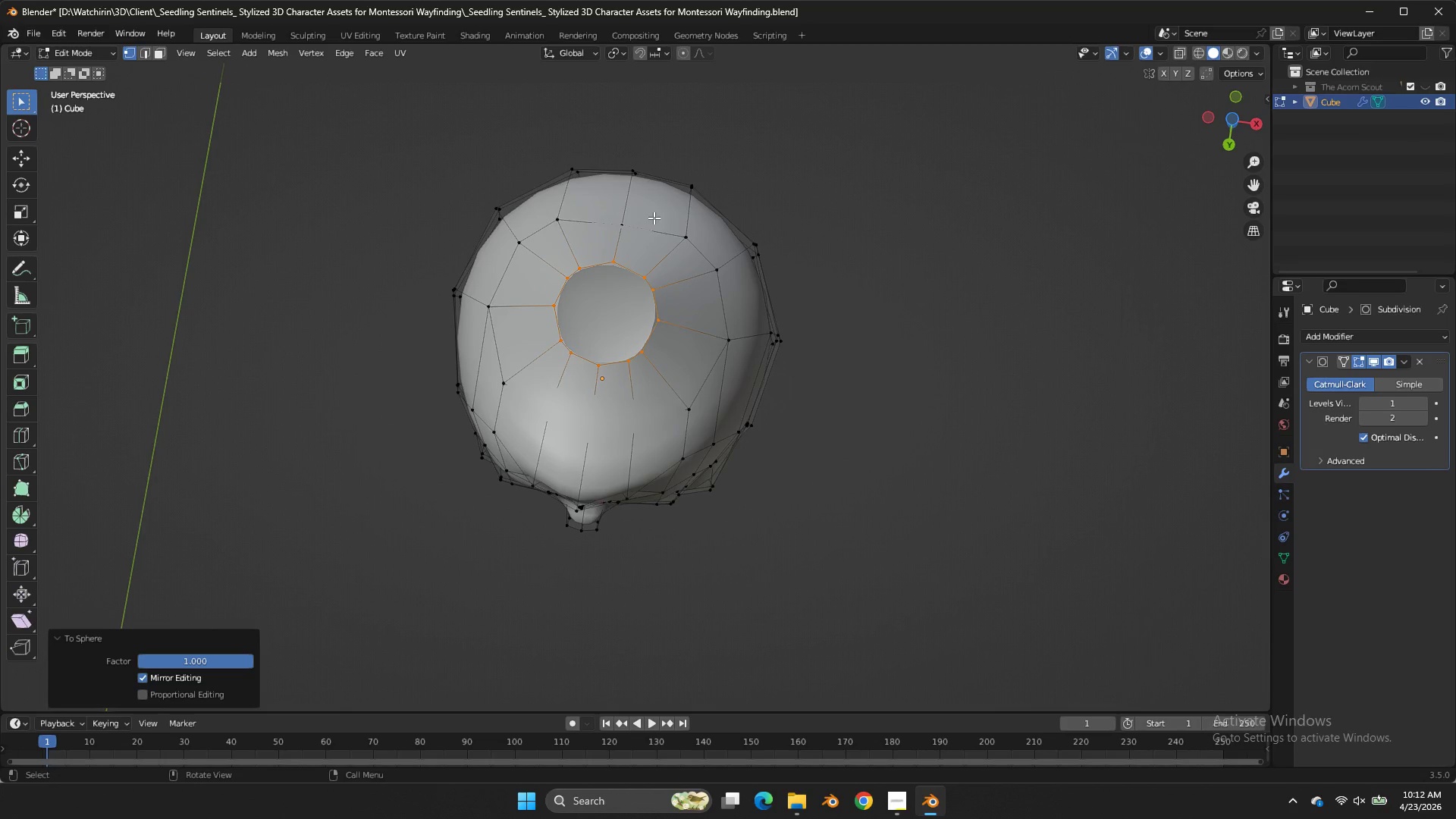 
wait(5.8)
 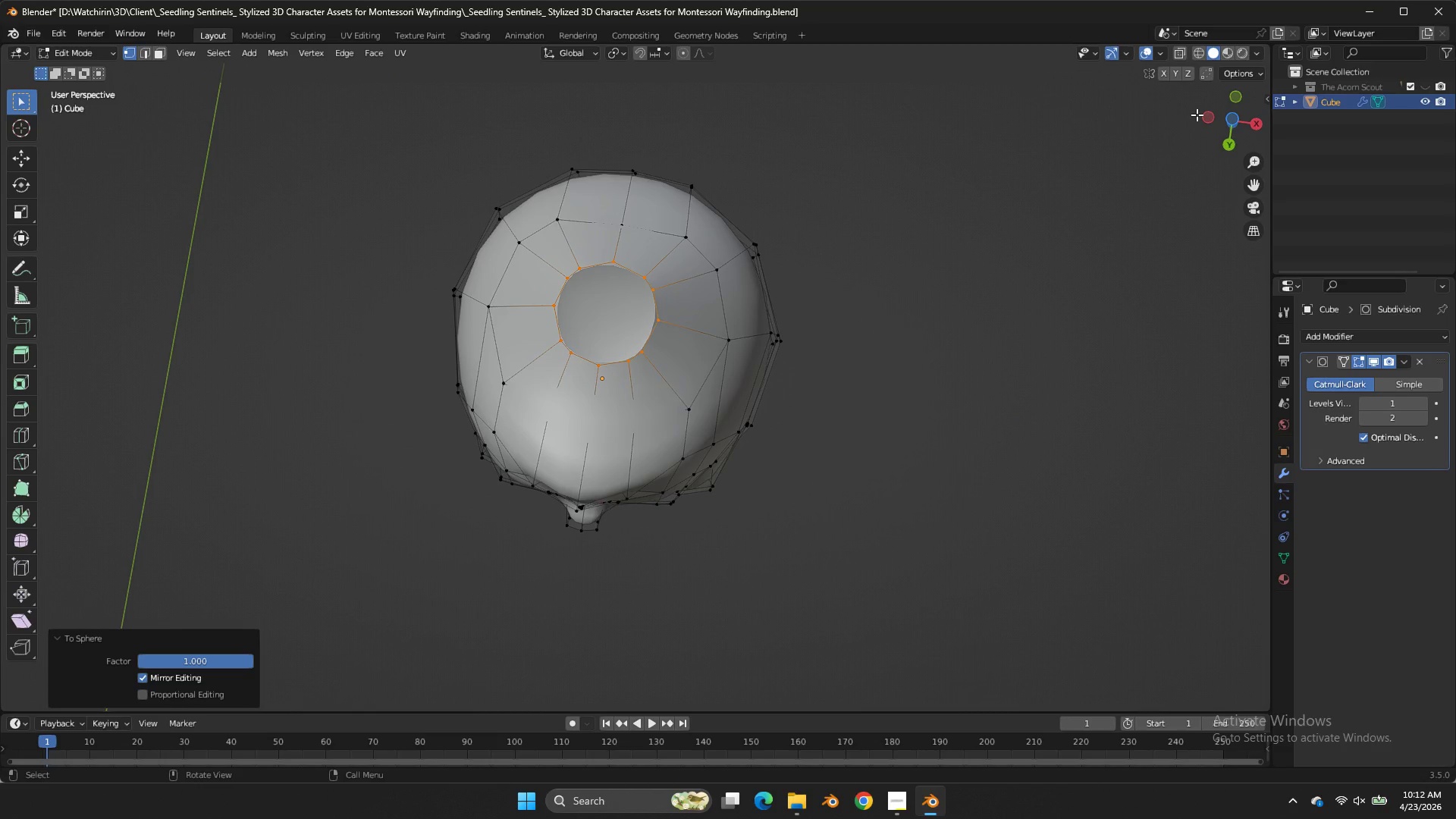 
type(SA)
 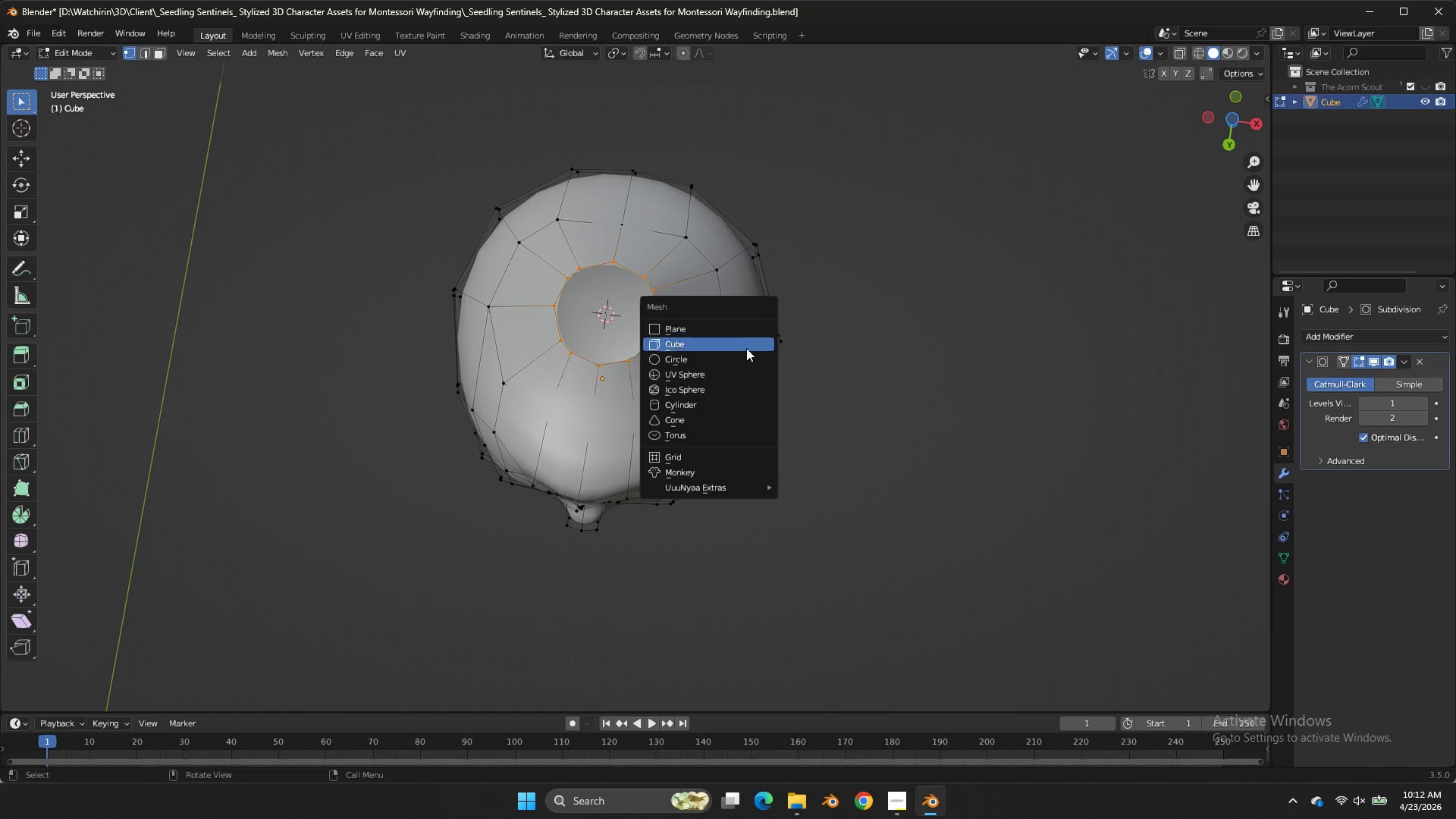 
left_click([735, 366])
 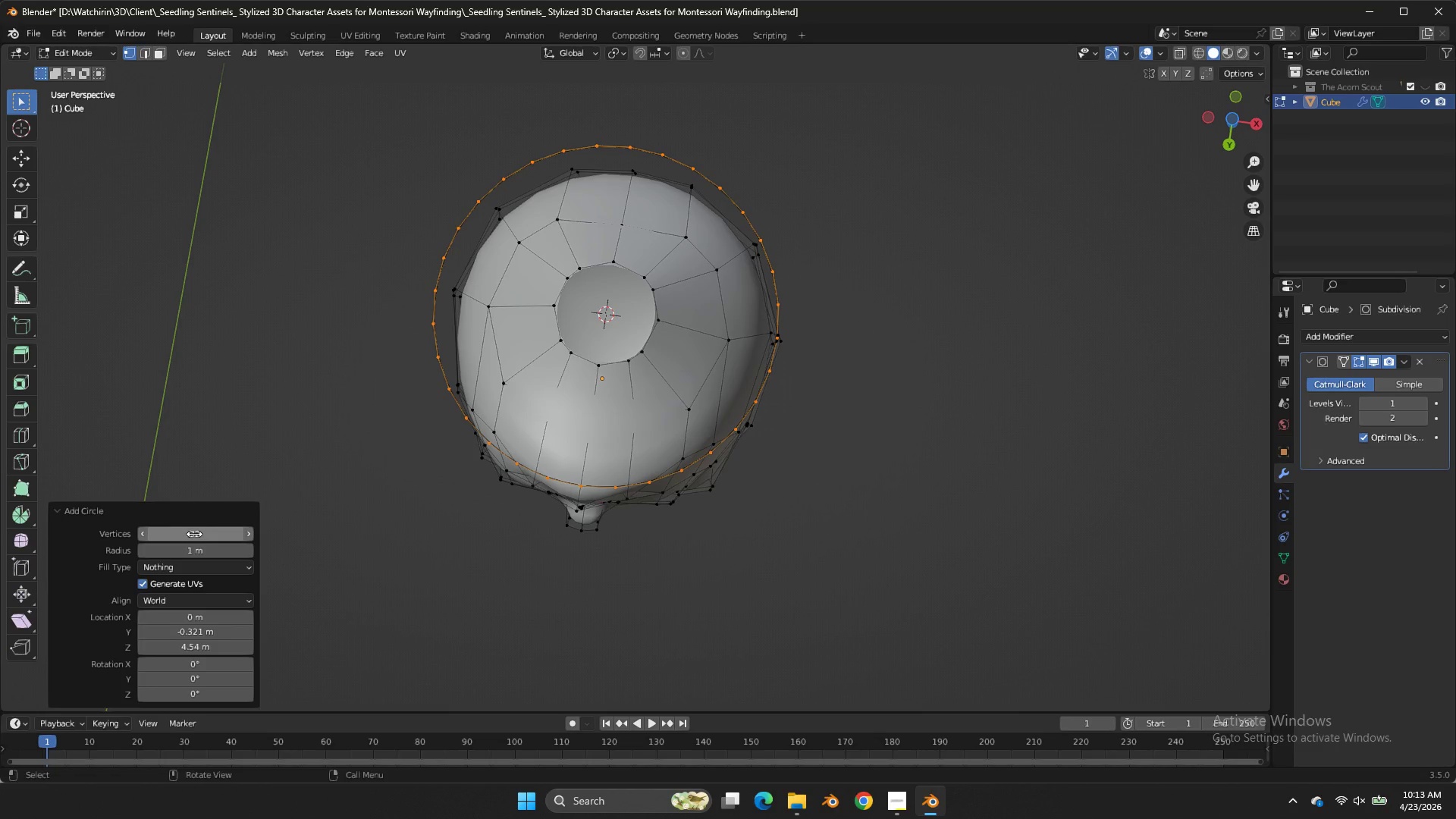 
double_click([194, 534])
 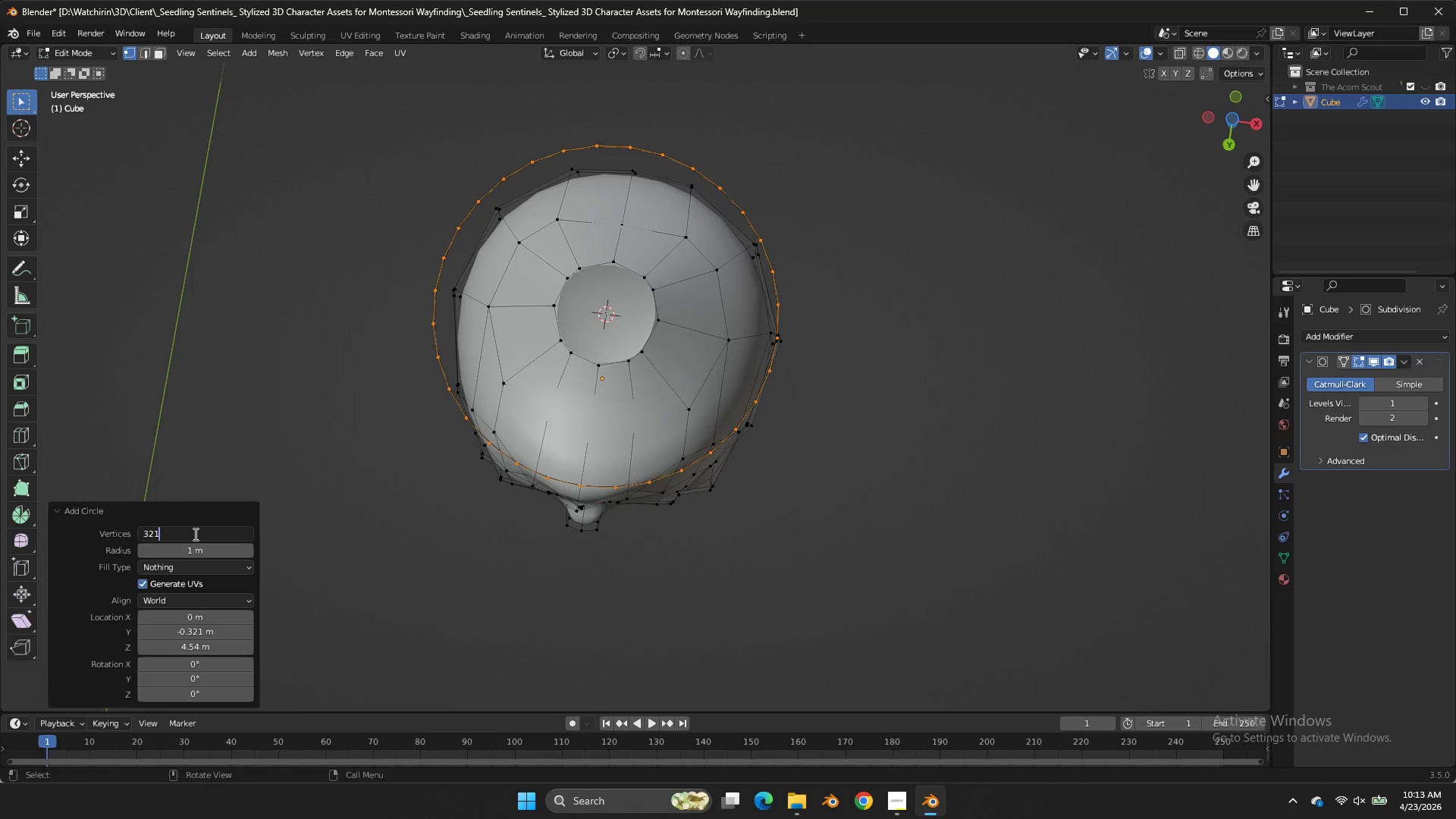 
type(12)
 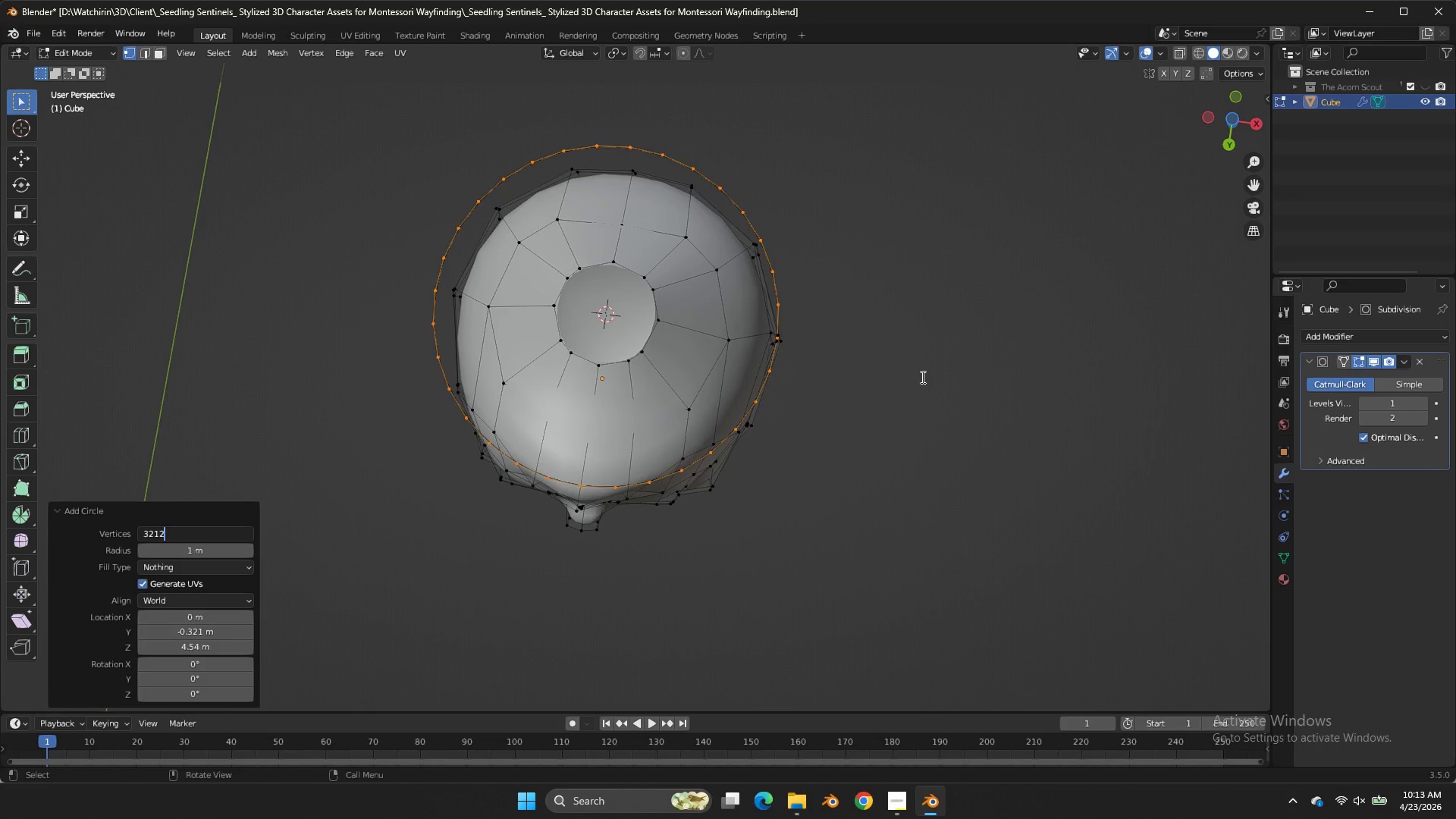 
left_click([921, 377])
 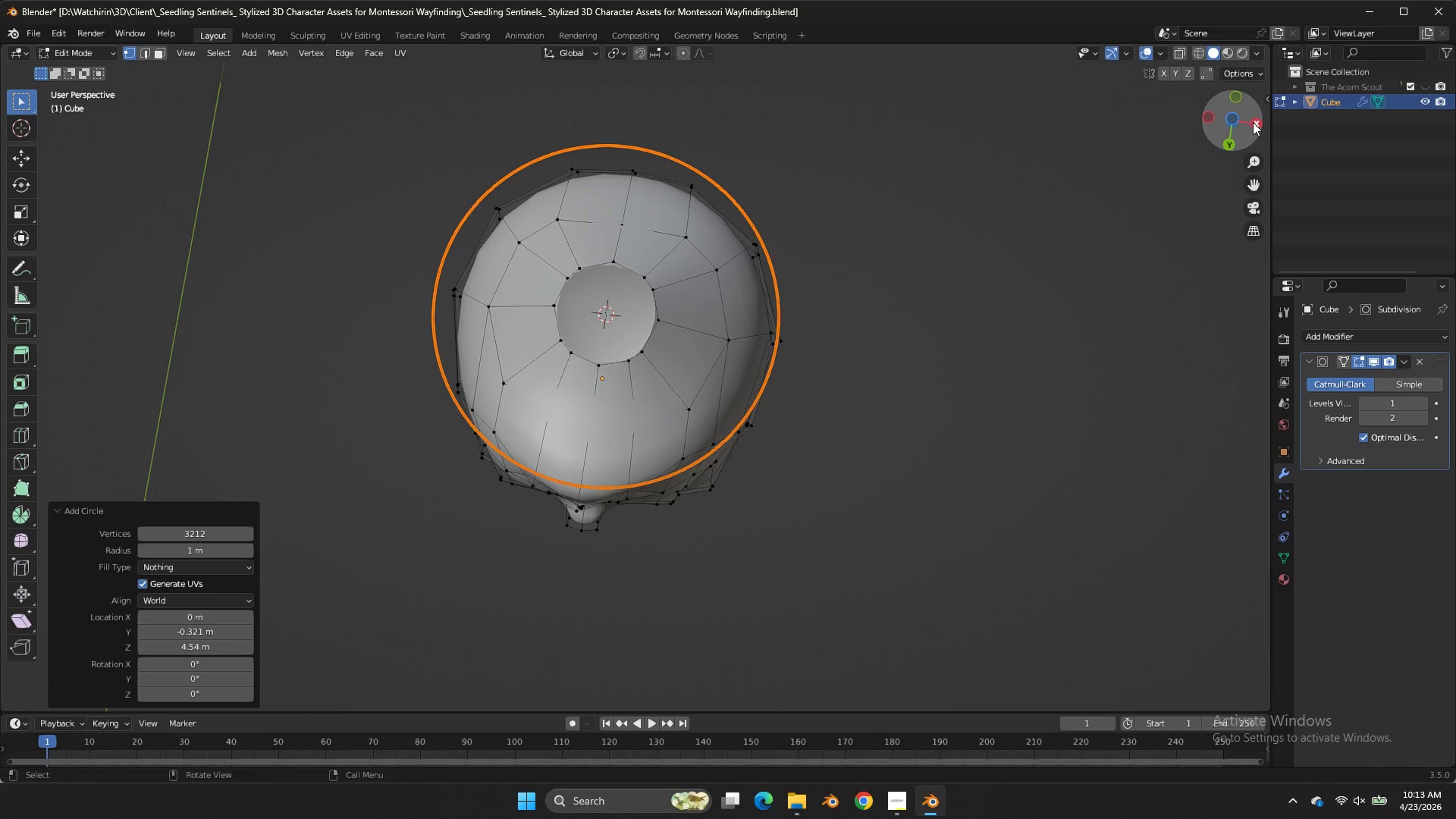 
left_click_drag(start_coordinate=[1251, 128], to_coordinate=[78, 193])
 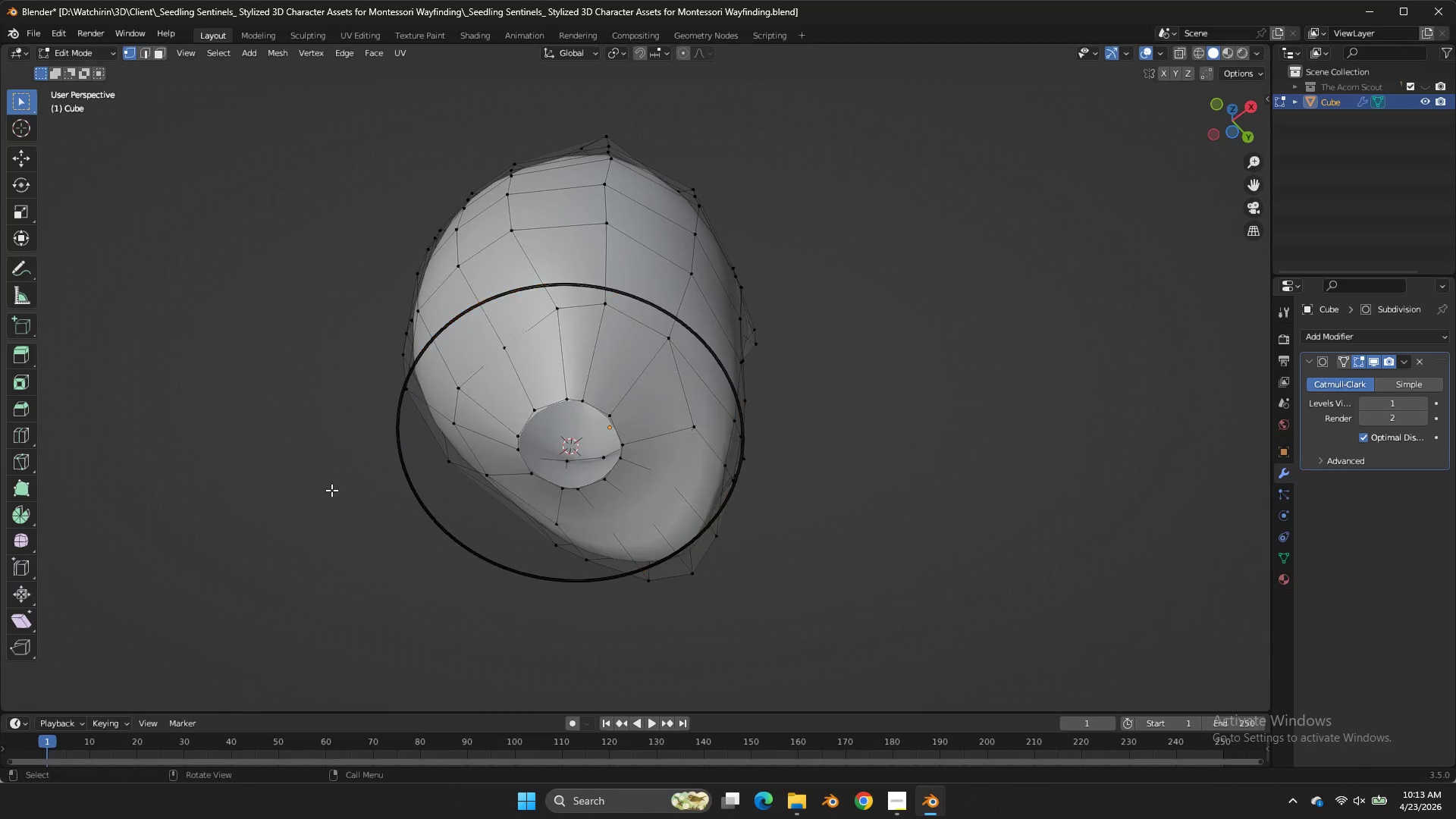 
left_click_drag(start_coordinate=[80, 193], to_coordinate=[1254, 133])
 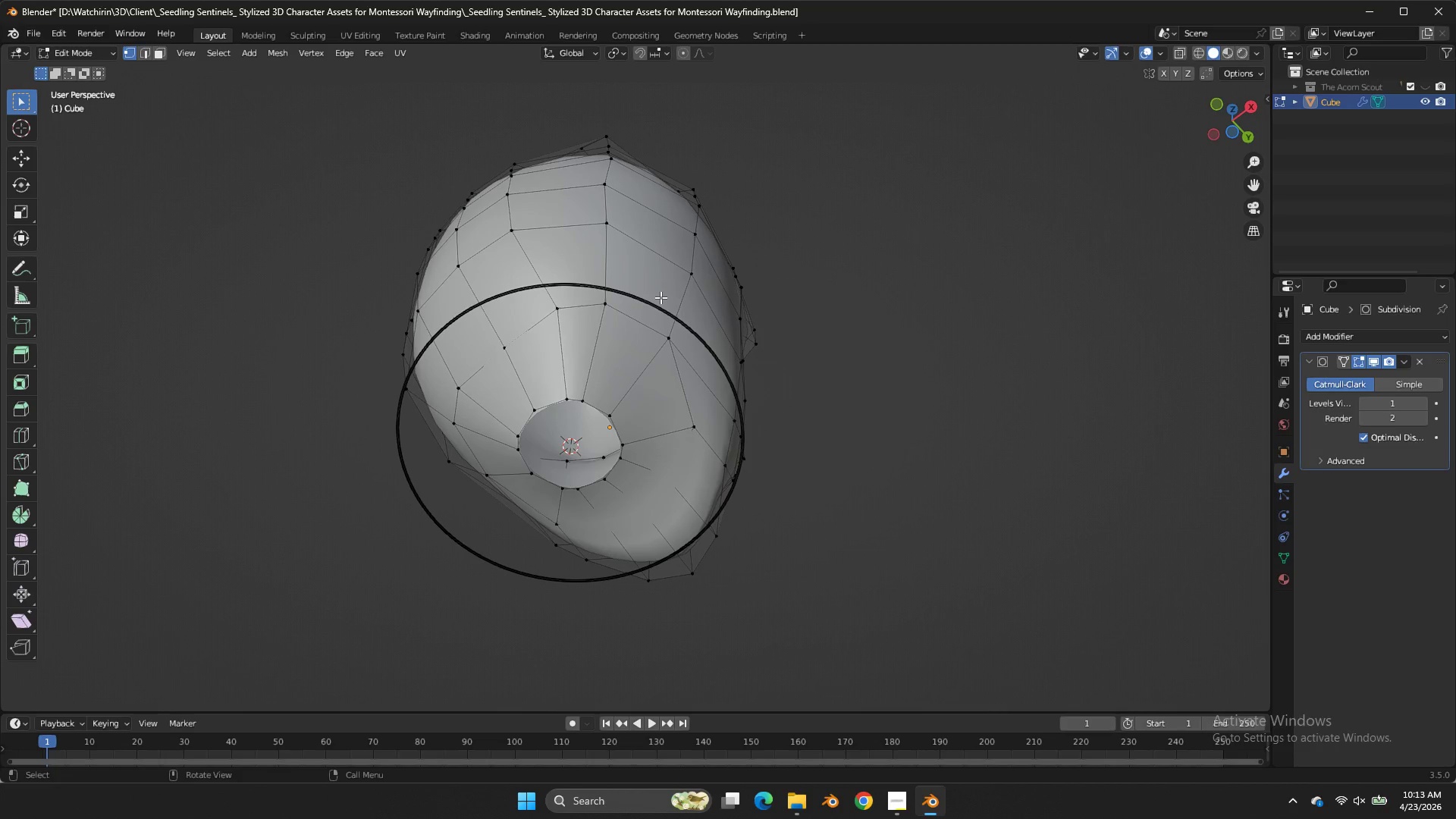 
key(Control+Z)
 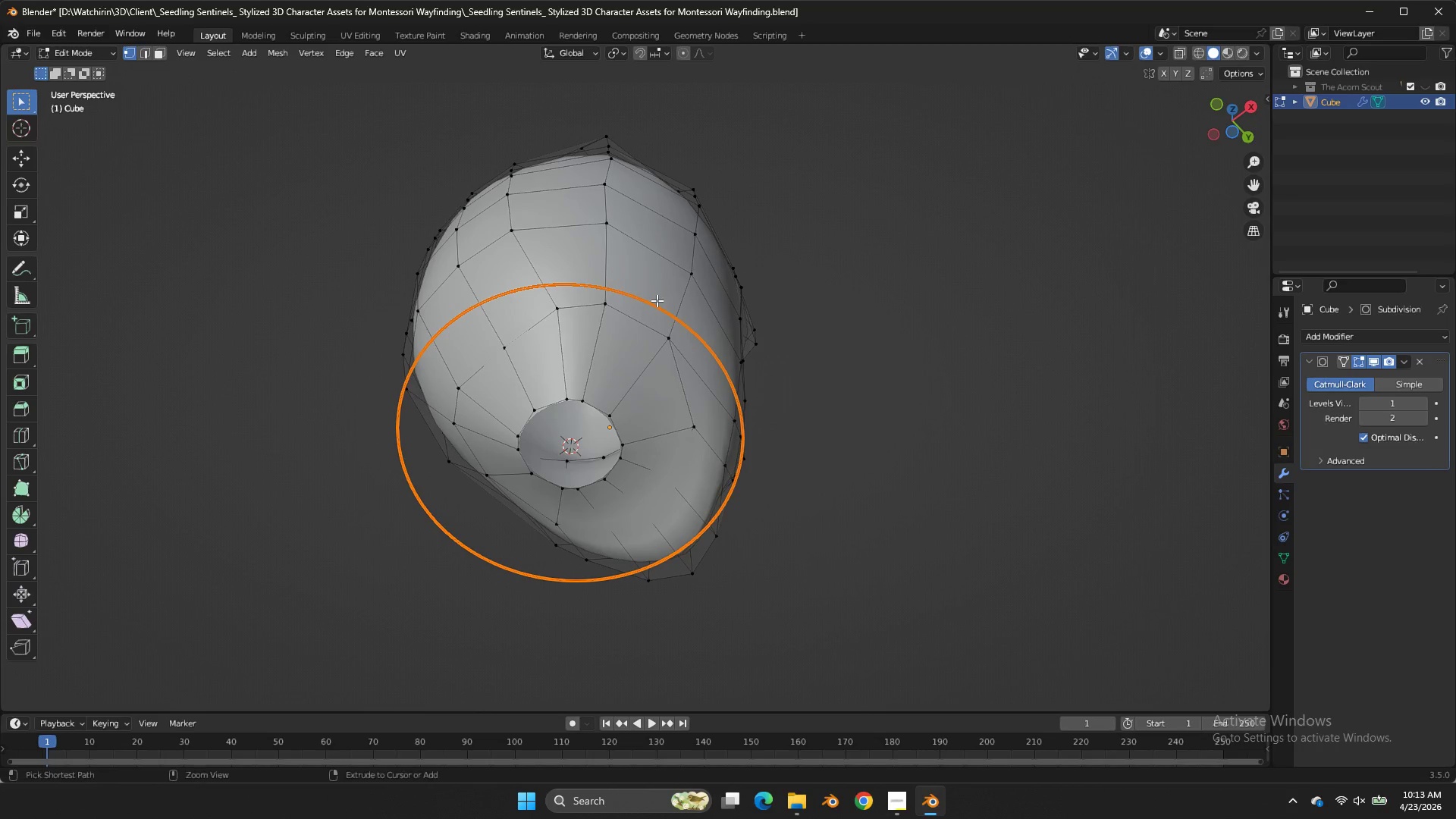 
key(Control+Z)
 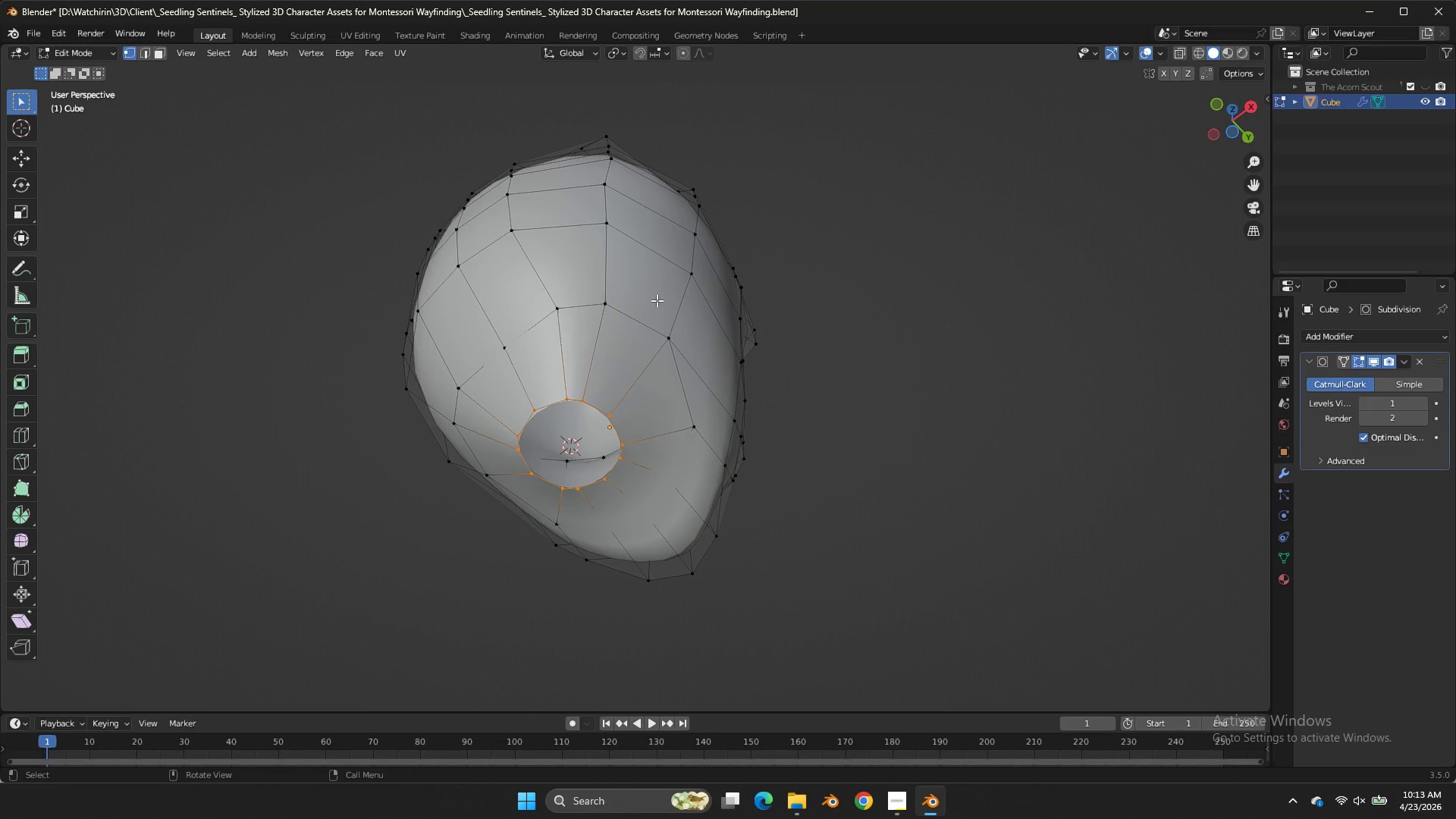 
key(Shift+ShiftLeft)
 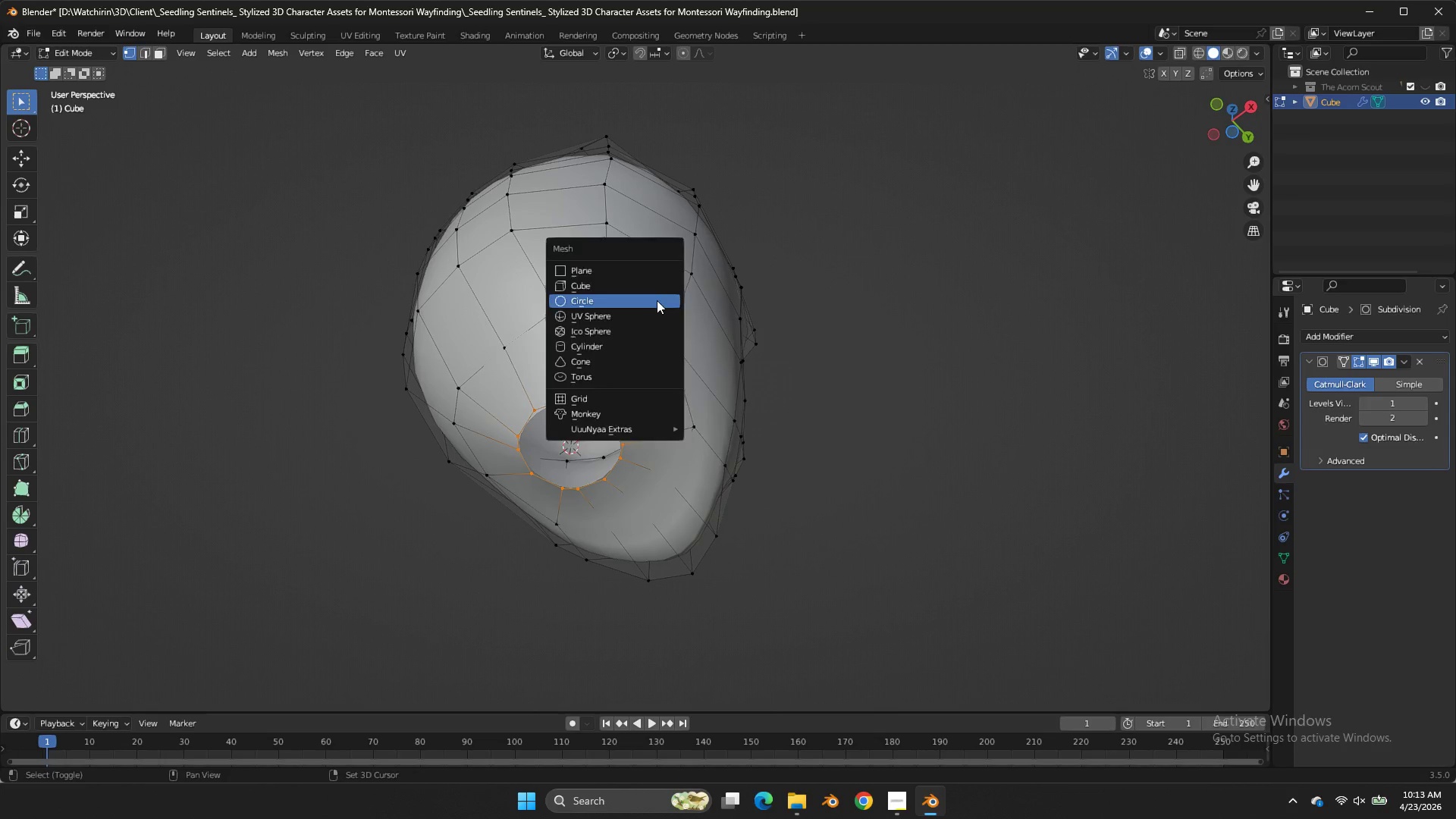 
key(Shift+A)
 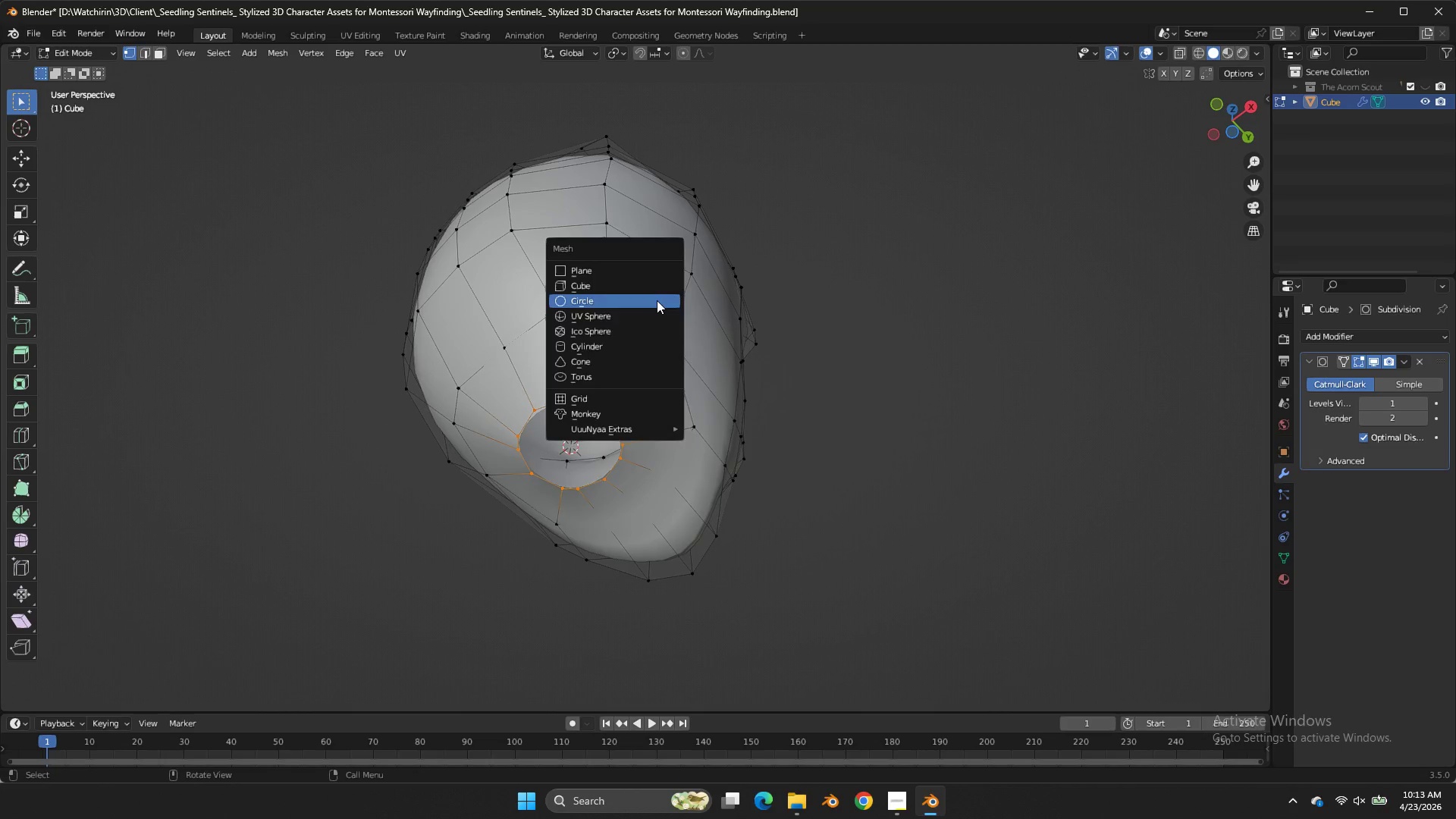 
left_click([657, 300])
 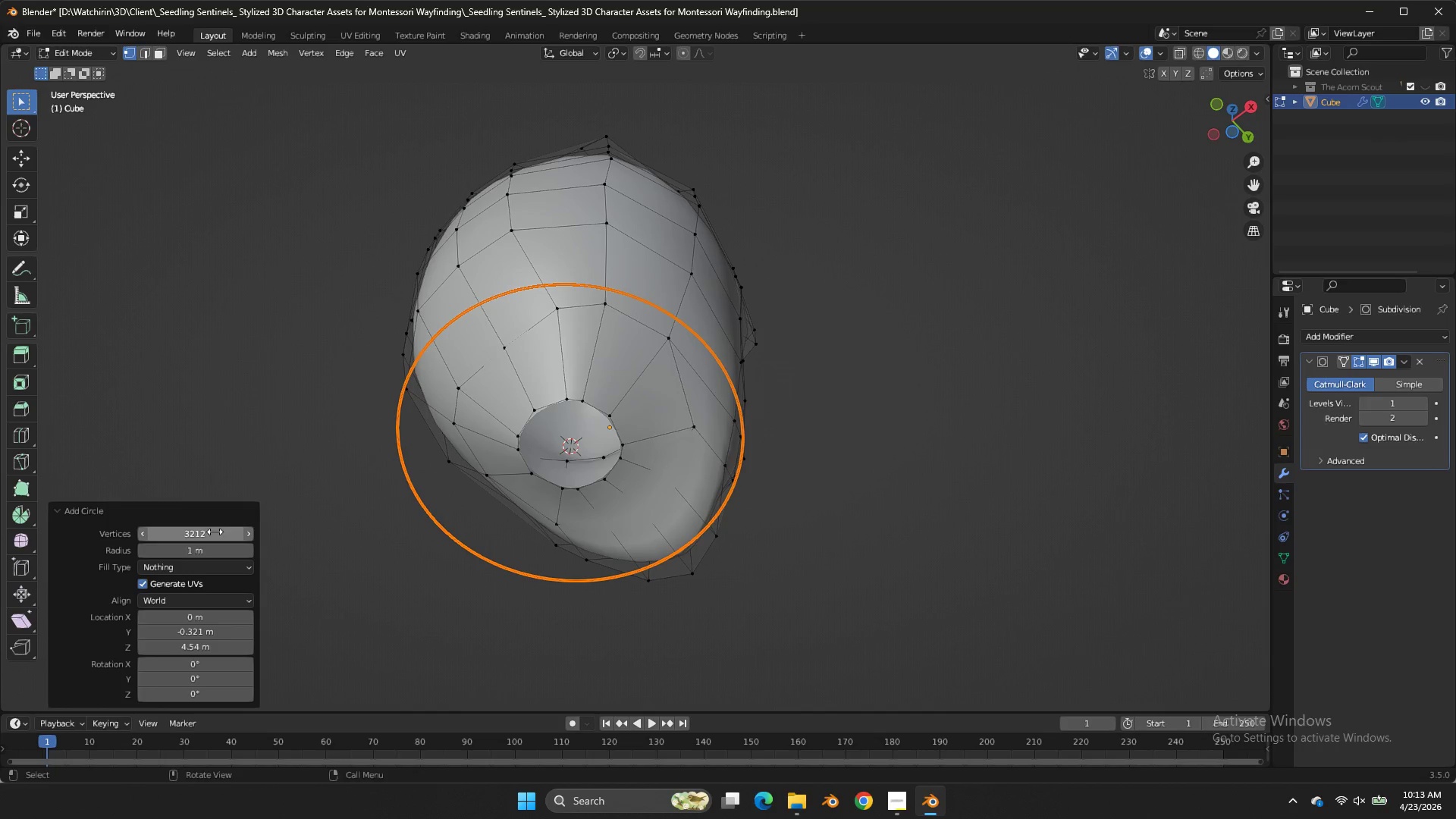 
double_click([214, 529])
 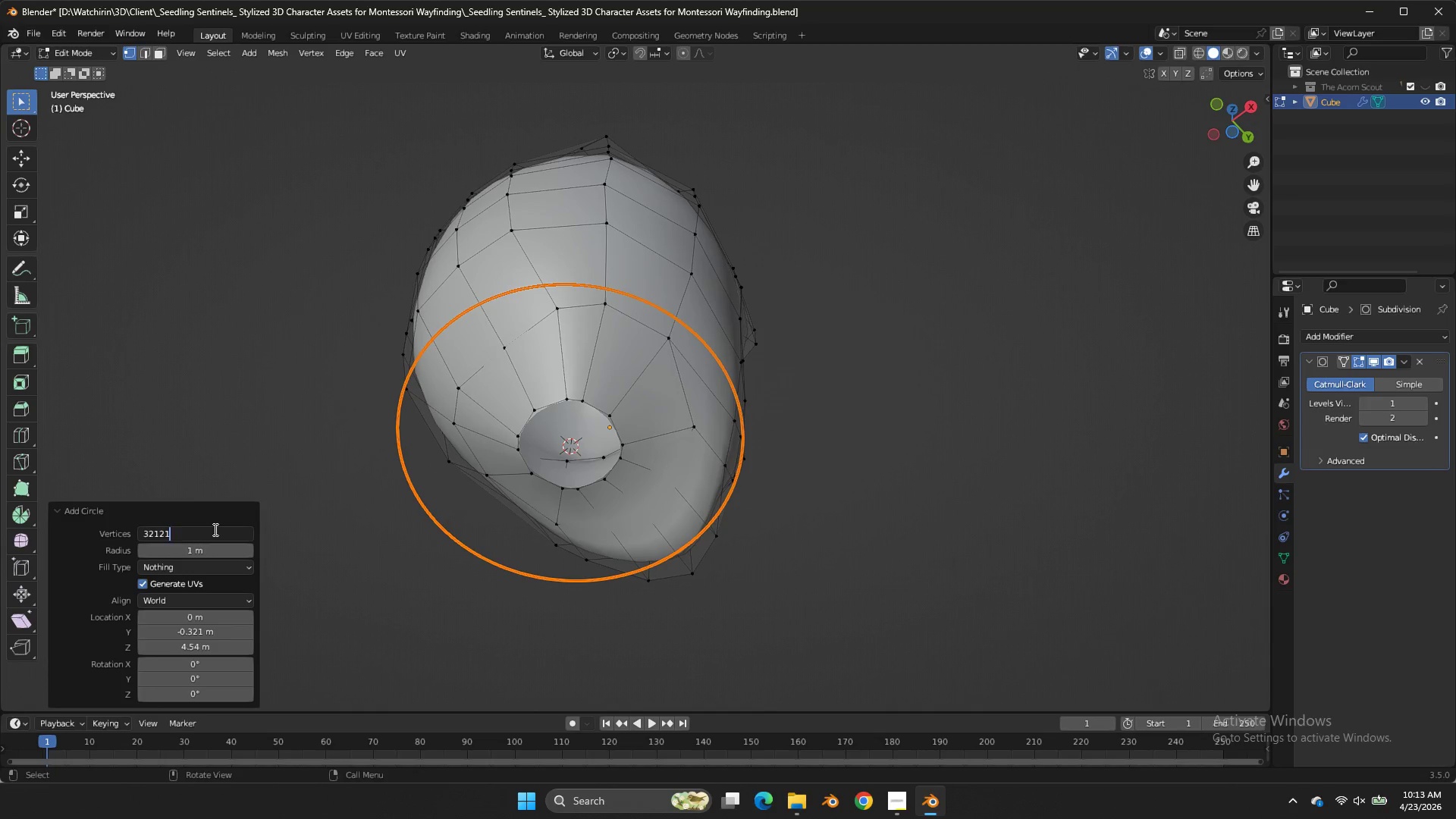 
type(12)
 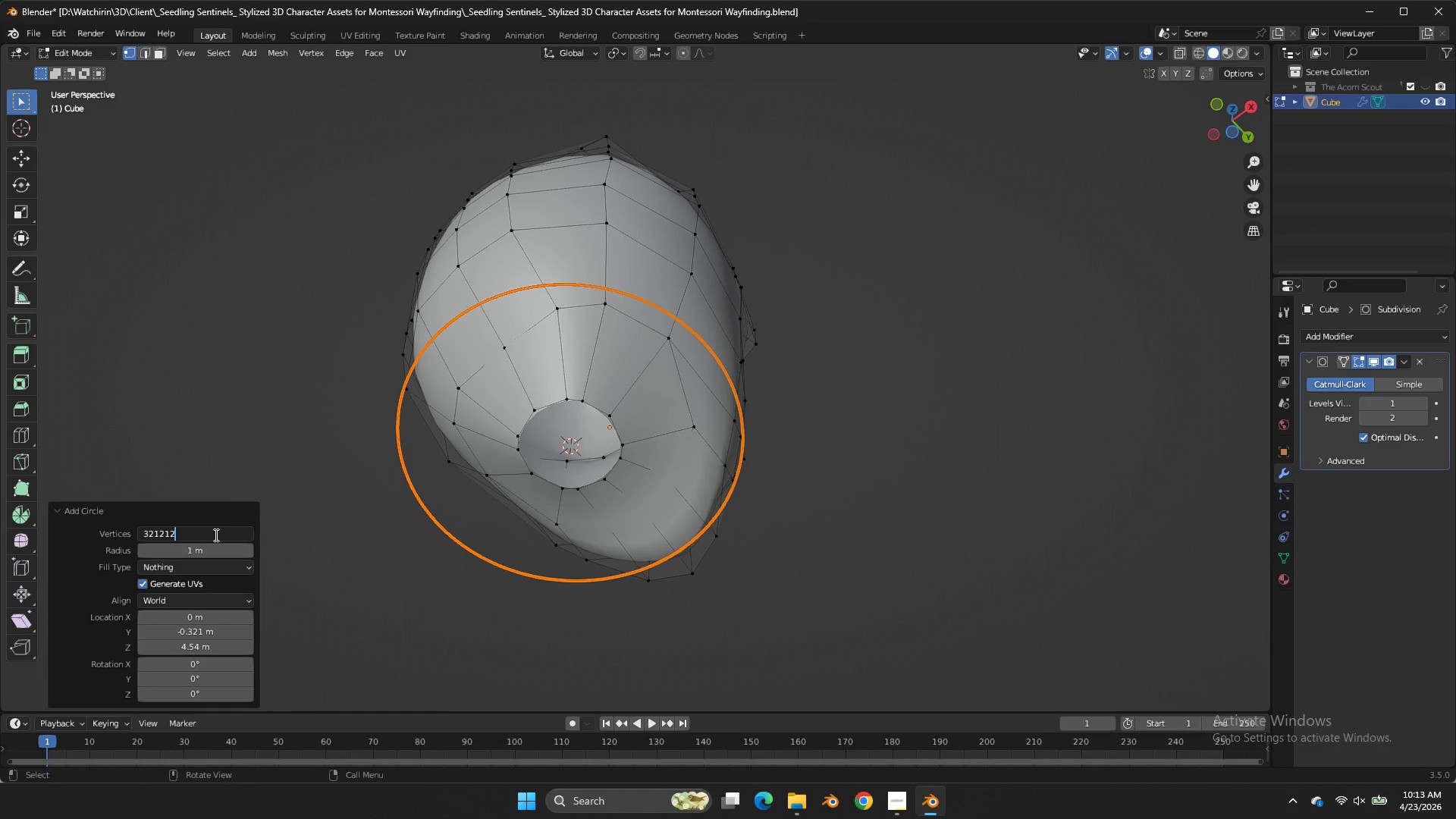 
double_click([215, 535])
 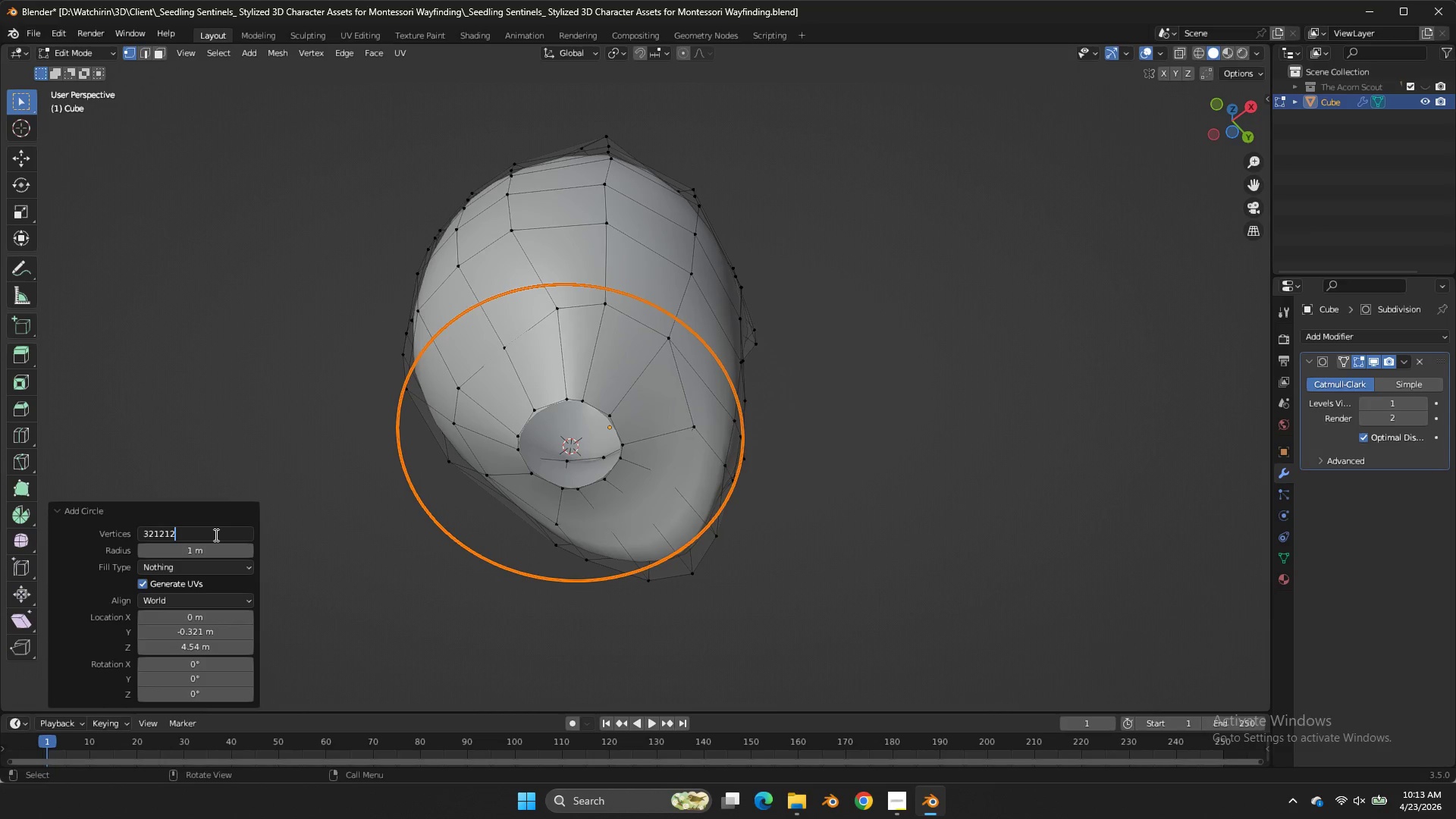 
triple_click([215, 535])
 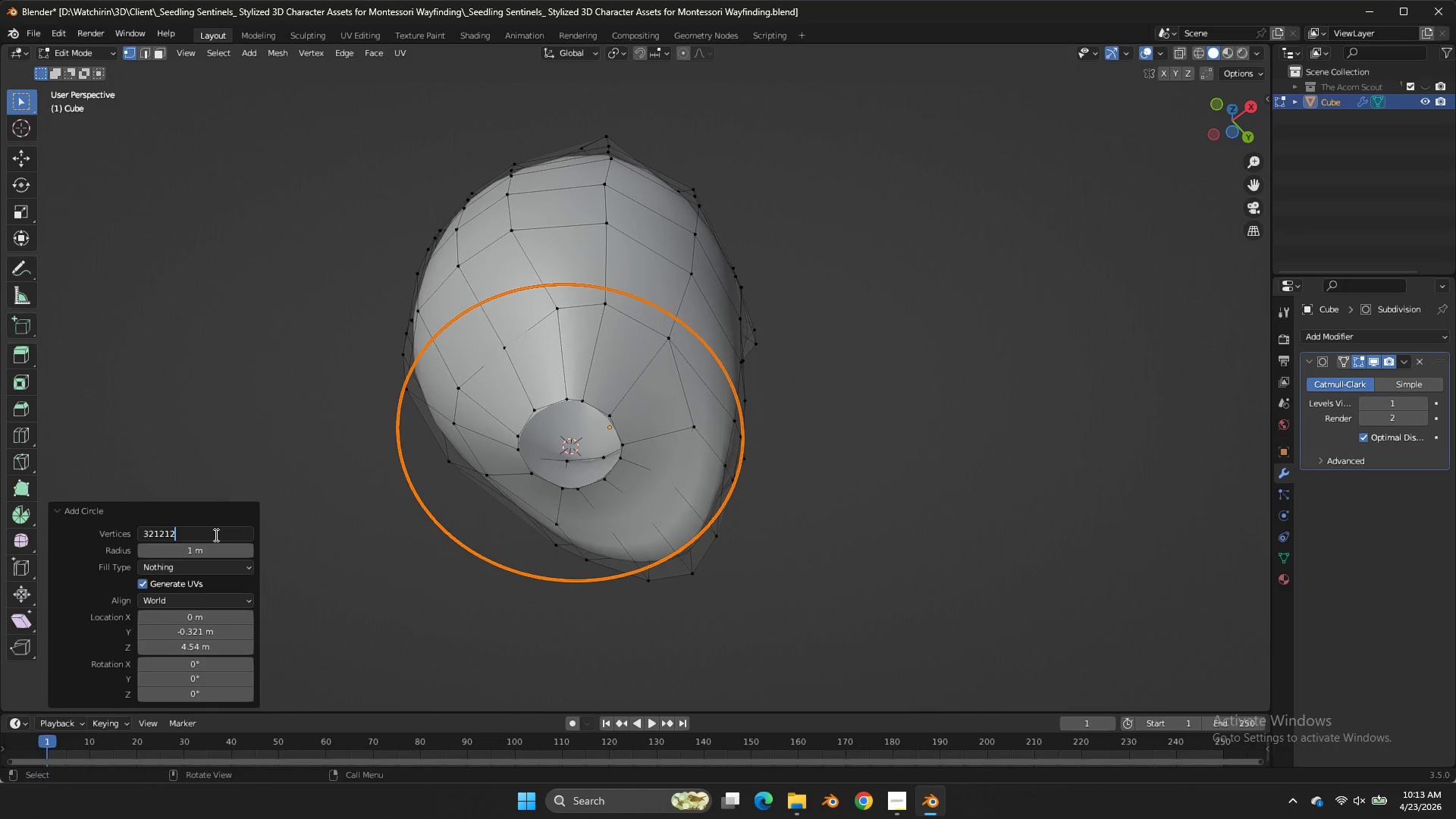 
key(Control+ControlLeft)
 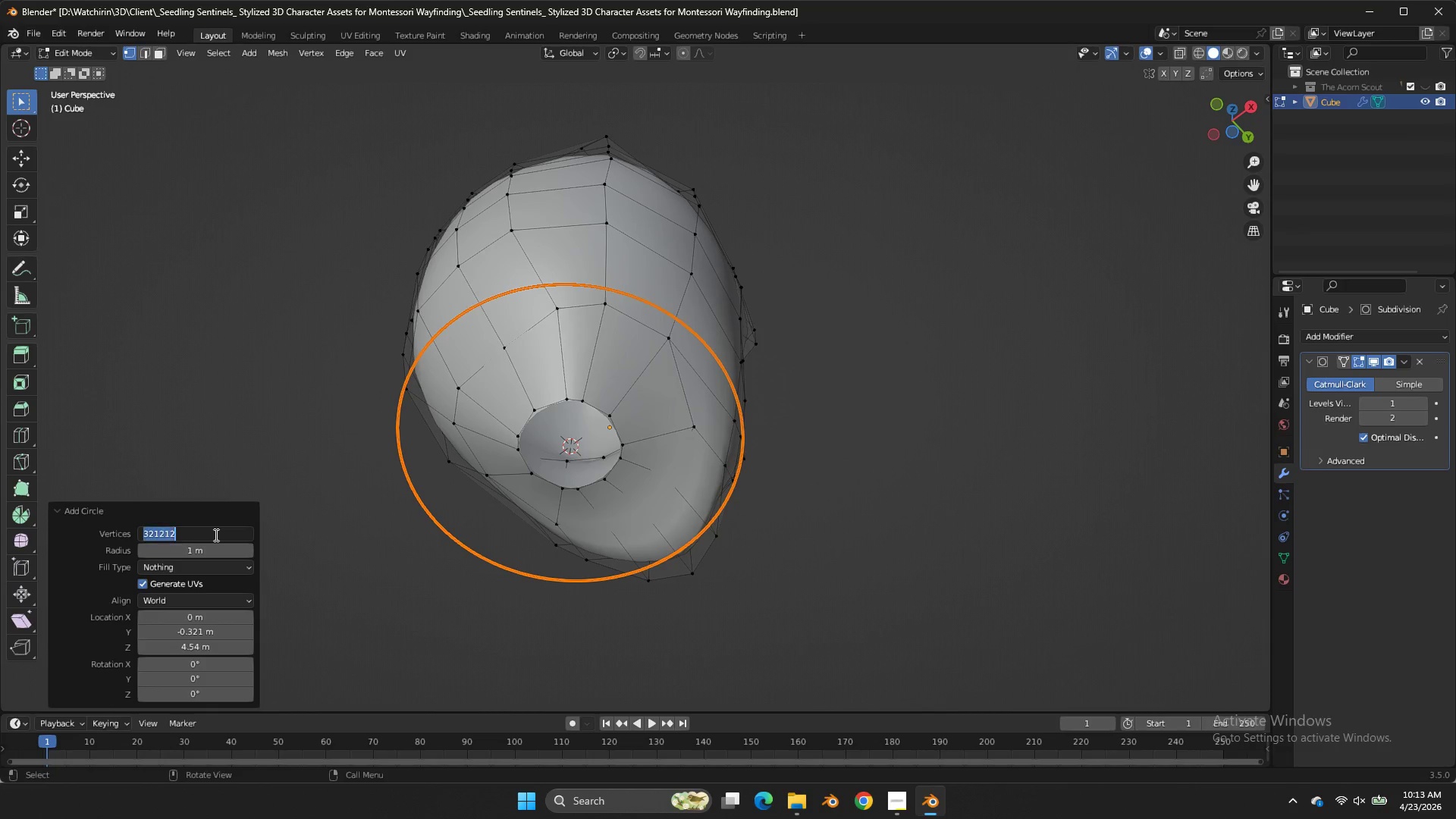 
key(Control+A)
 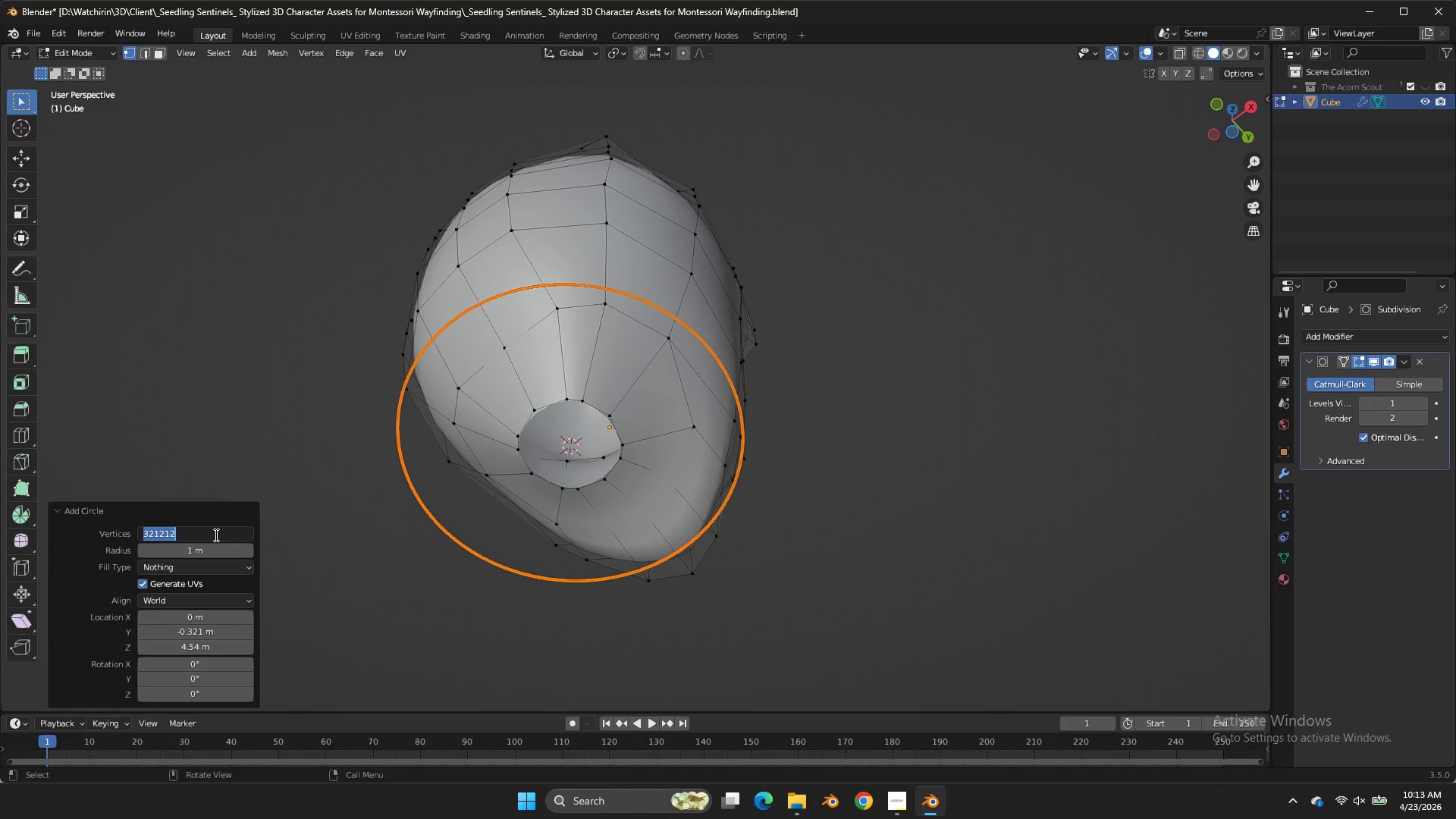 
type(12)
 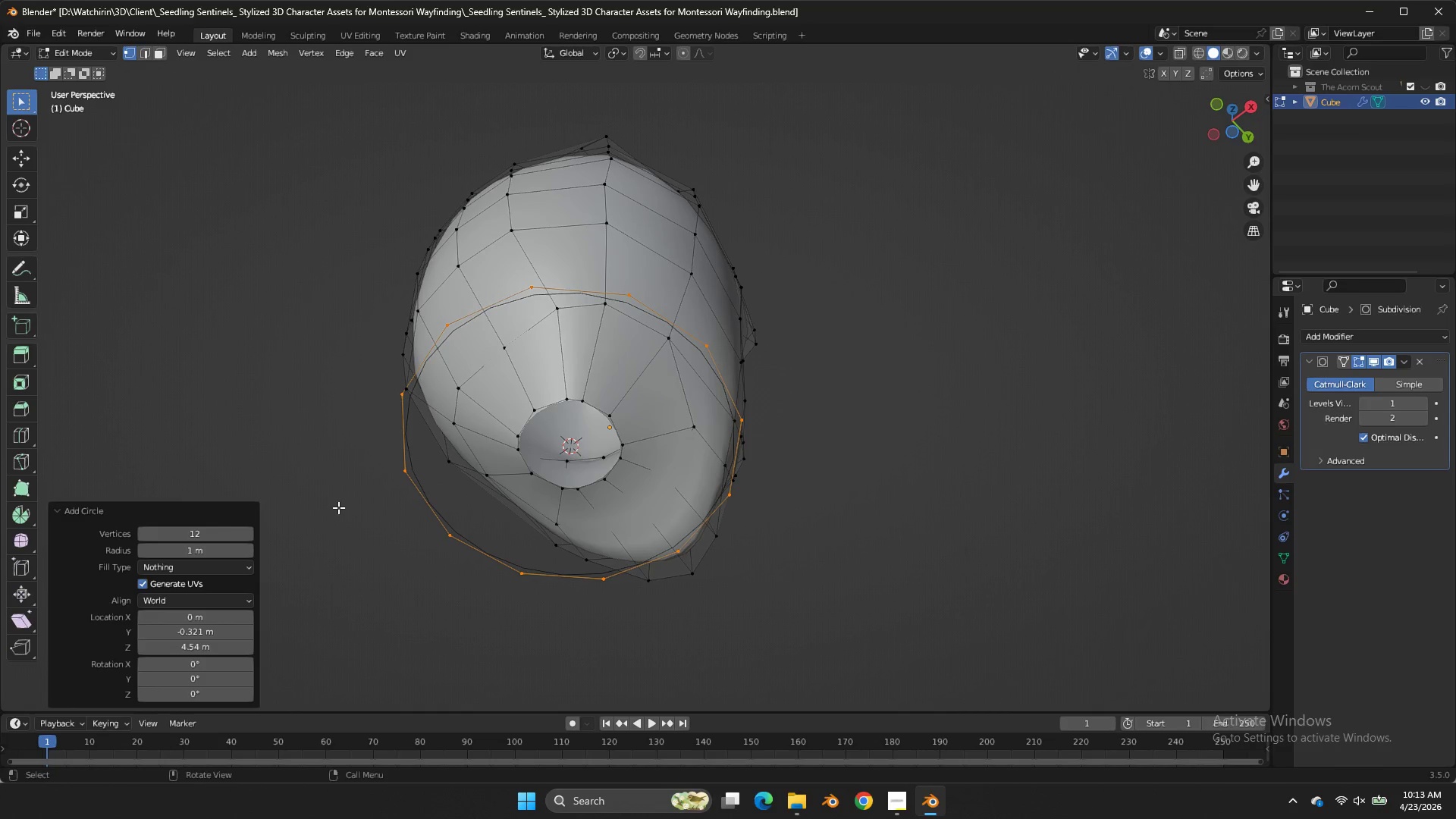 
double_click([338, 507])
 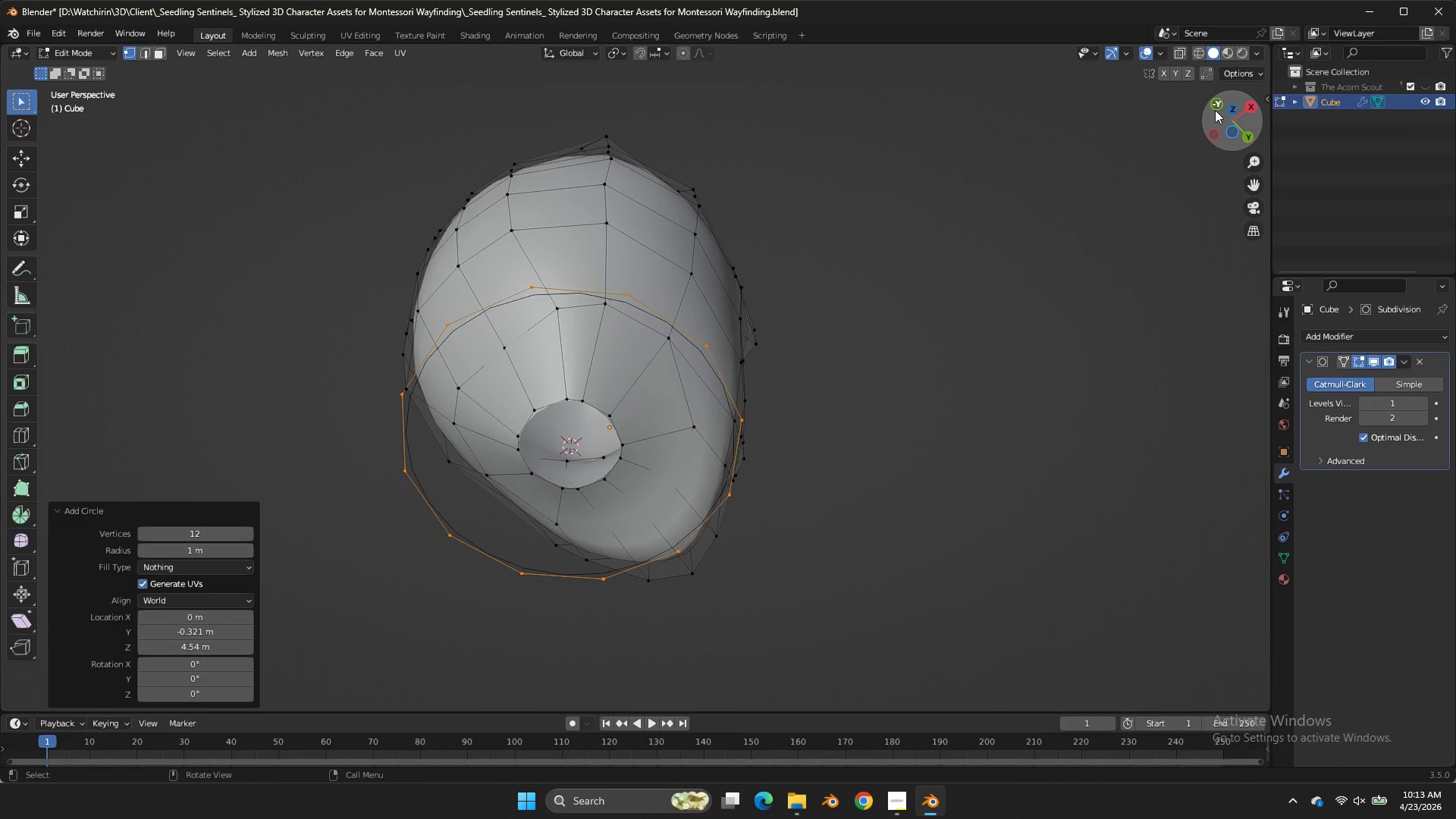 
left_click([1214, 106])
 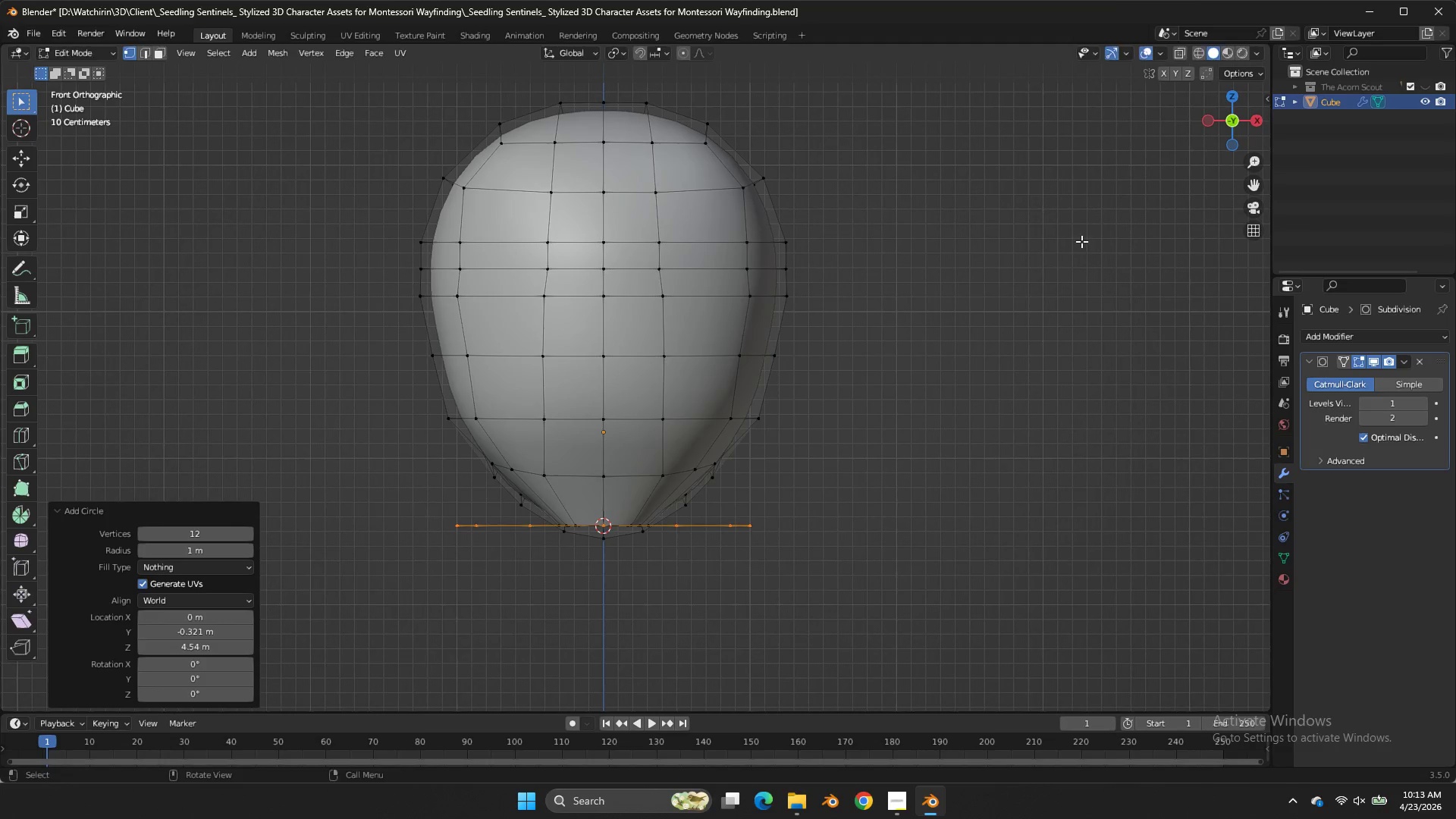 
key(S)
 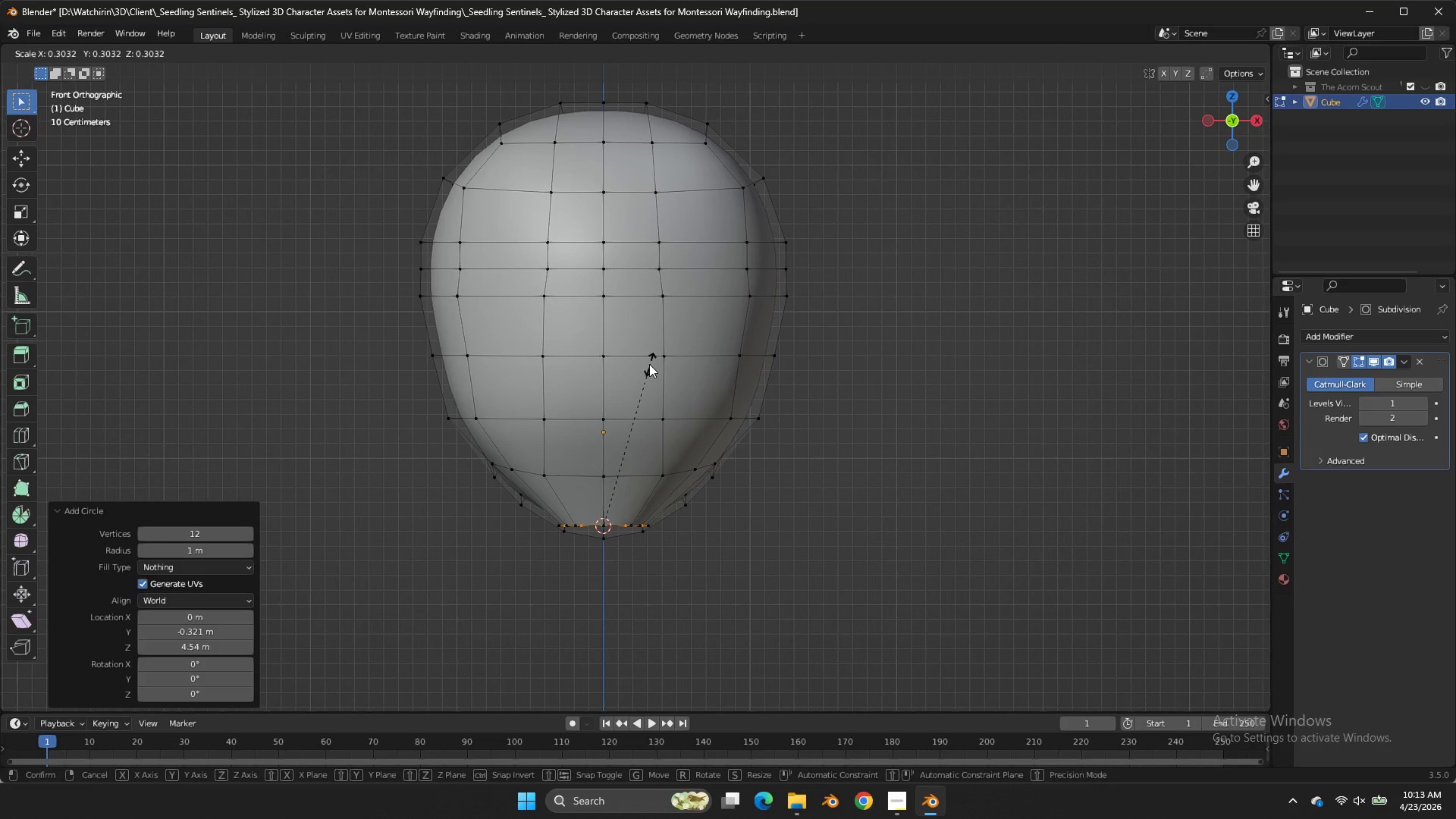 
left_click([648, 365])
 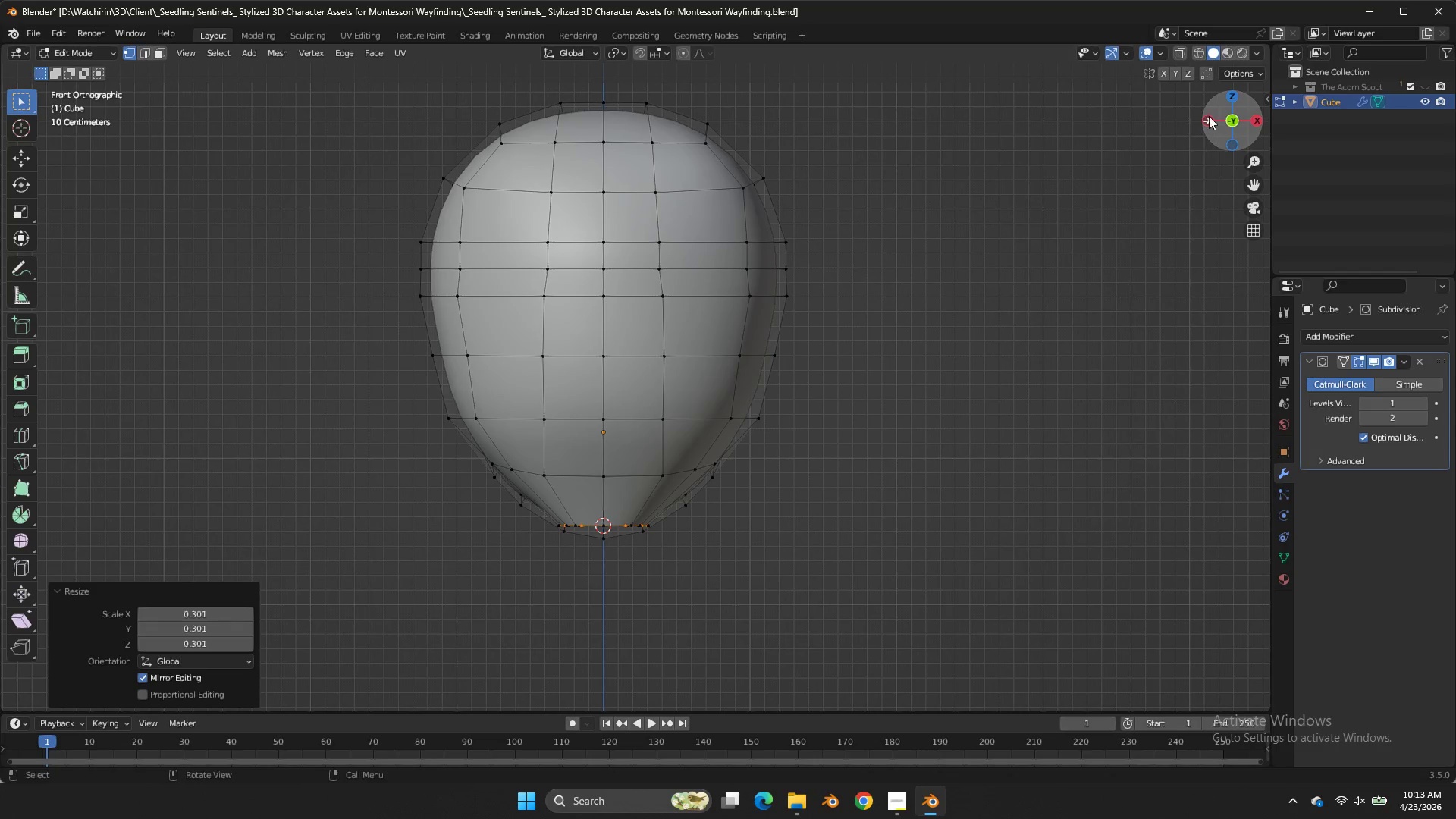 
left_click([1207, 116])
 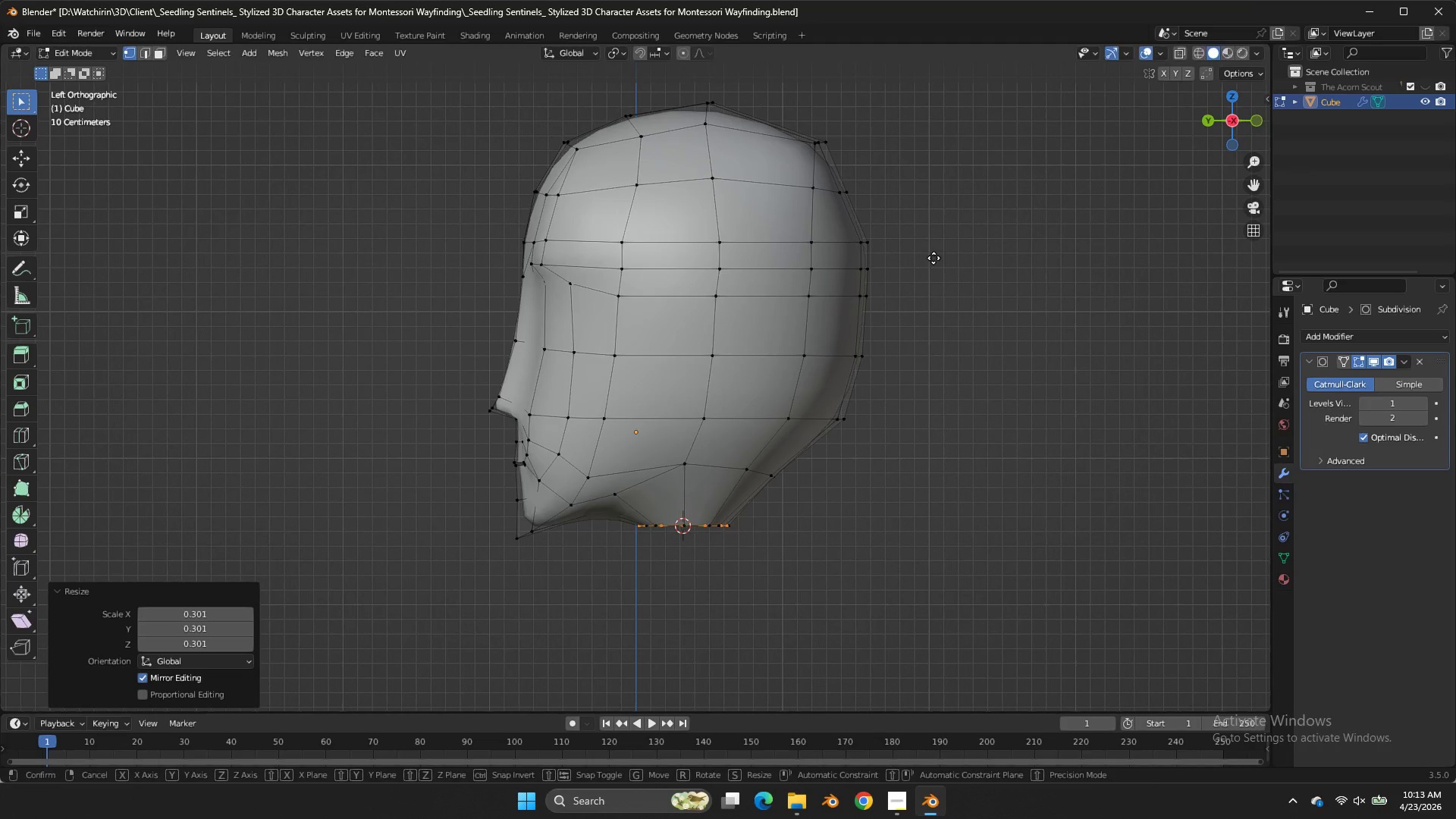 
type(gz)
 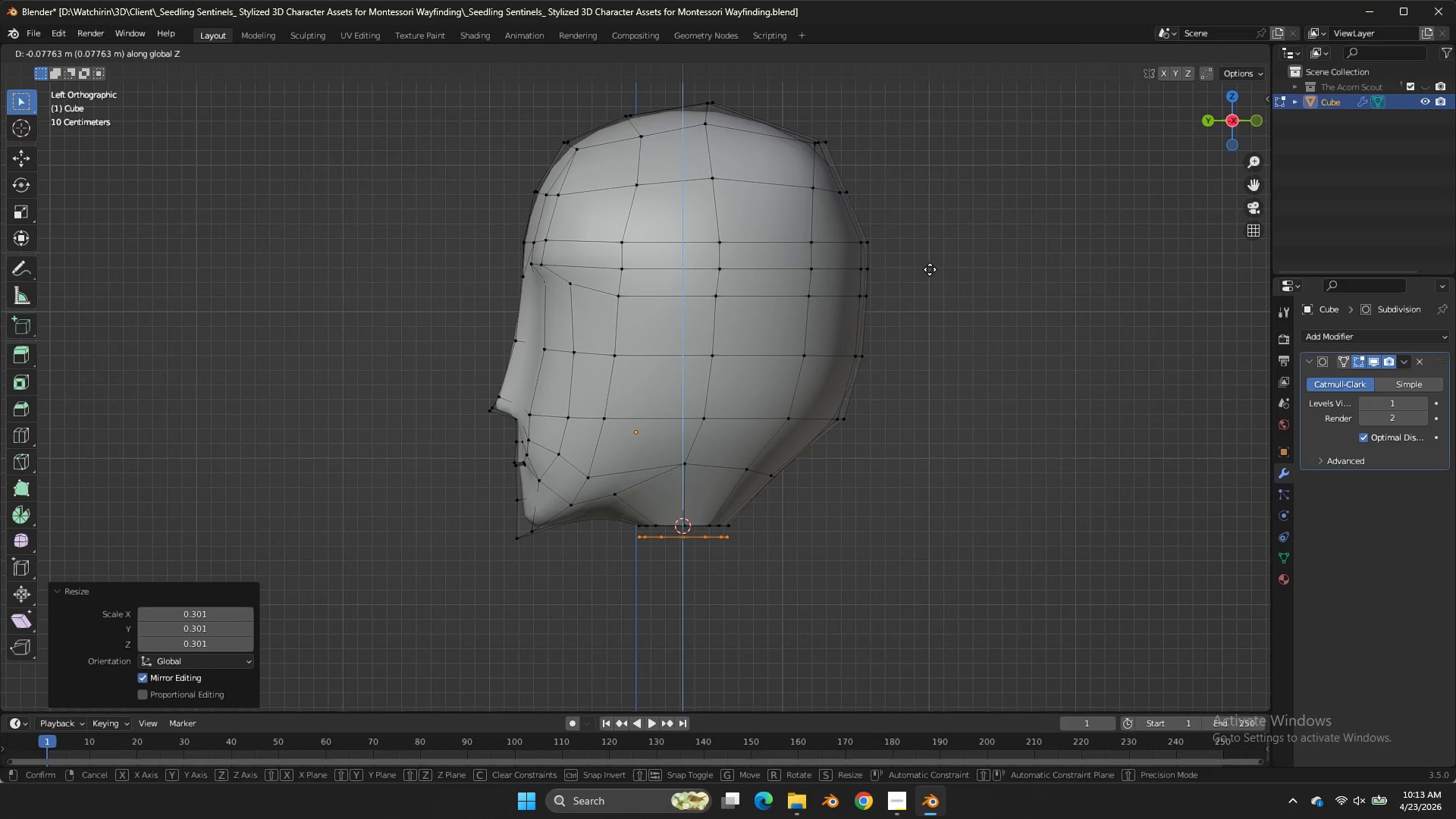 
right_click([930, 268])
 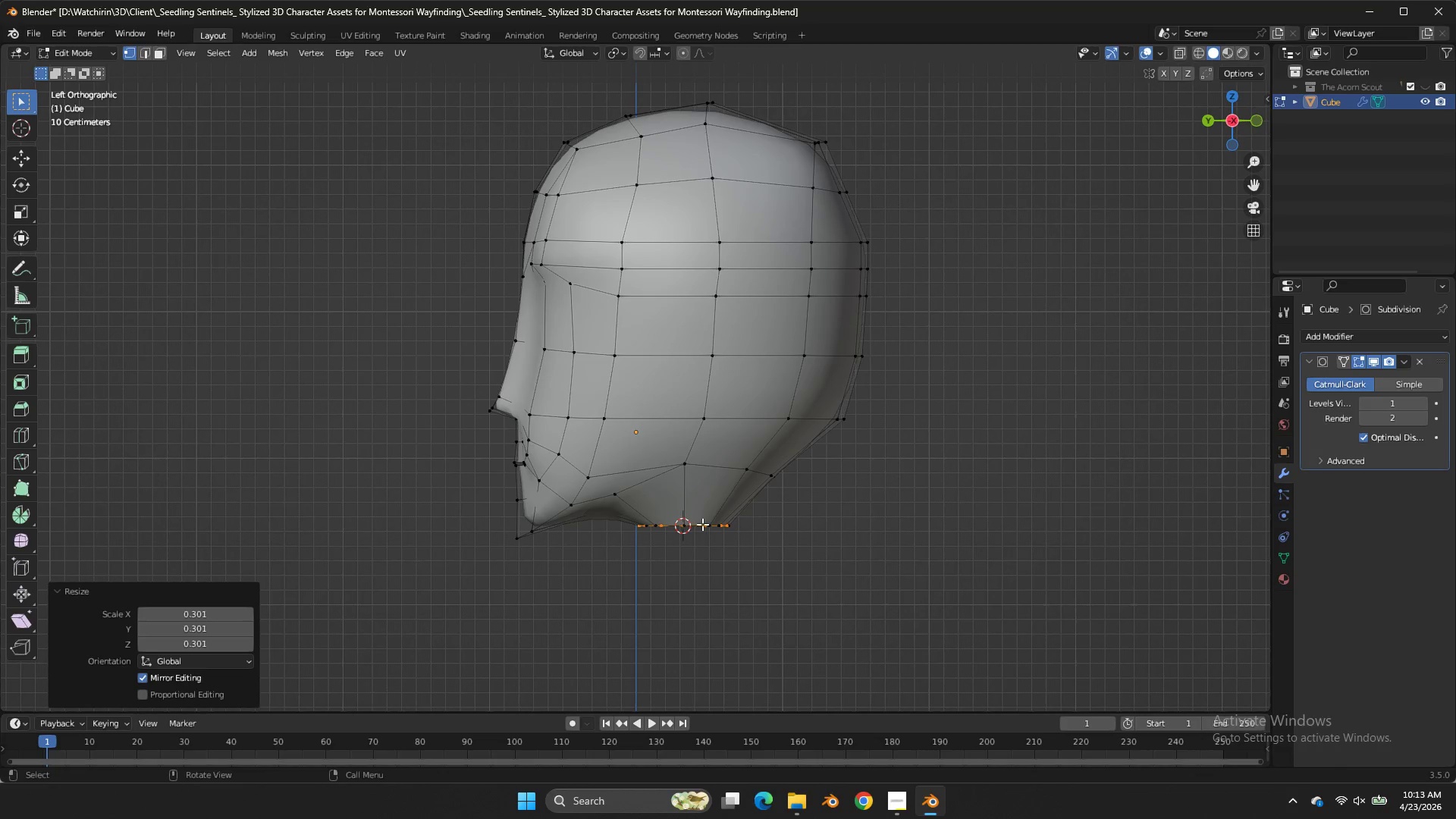 
hold_key(key=AltLeft, duration=0.81)
double_click([697, 519])
 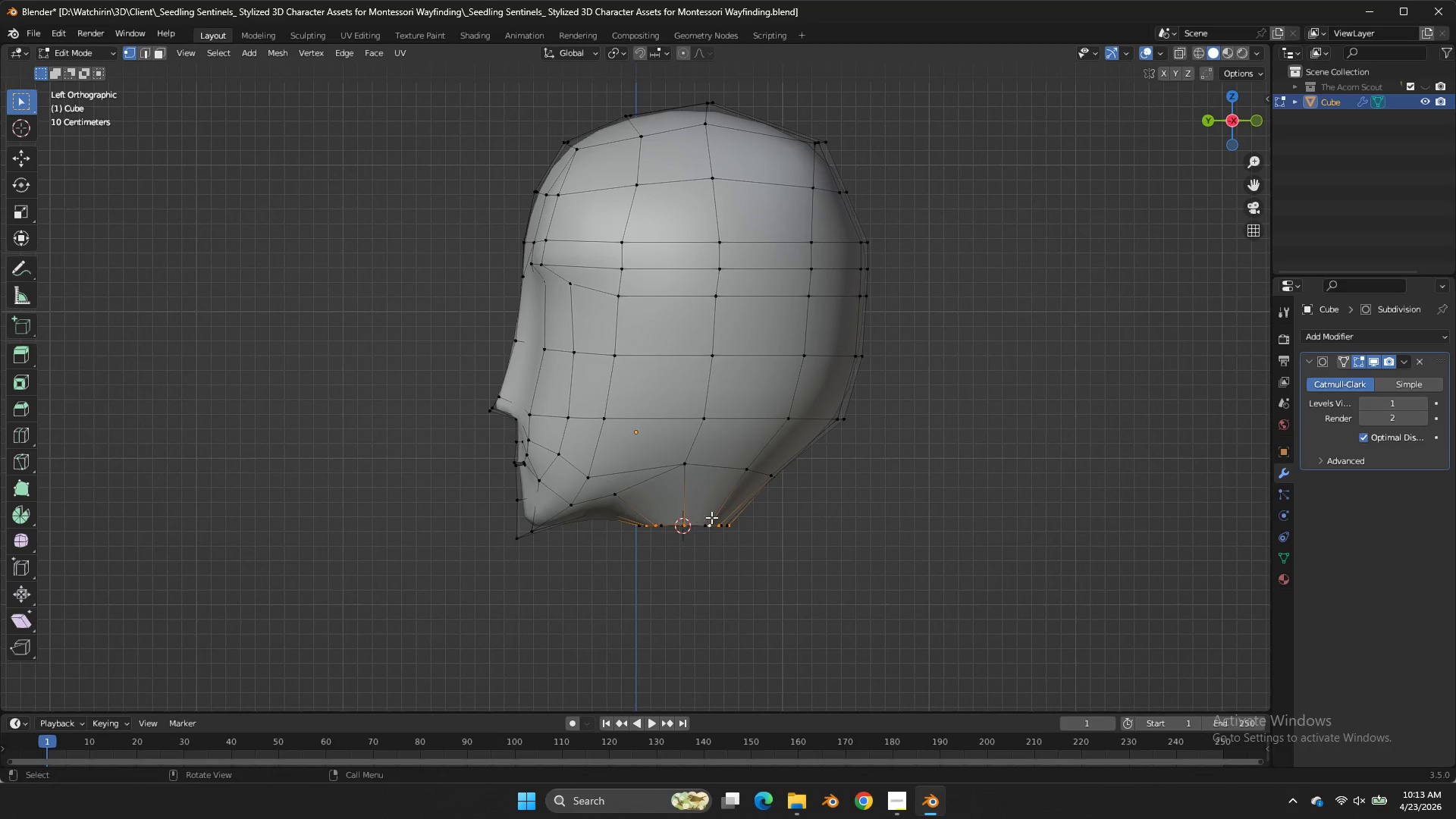 
key(X)
 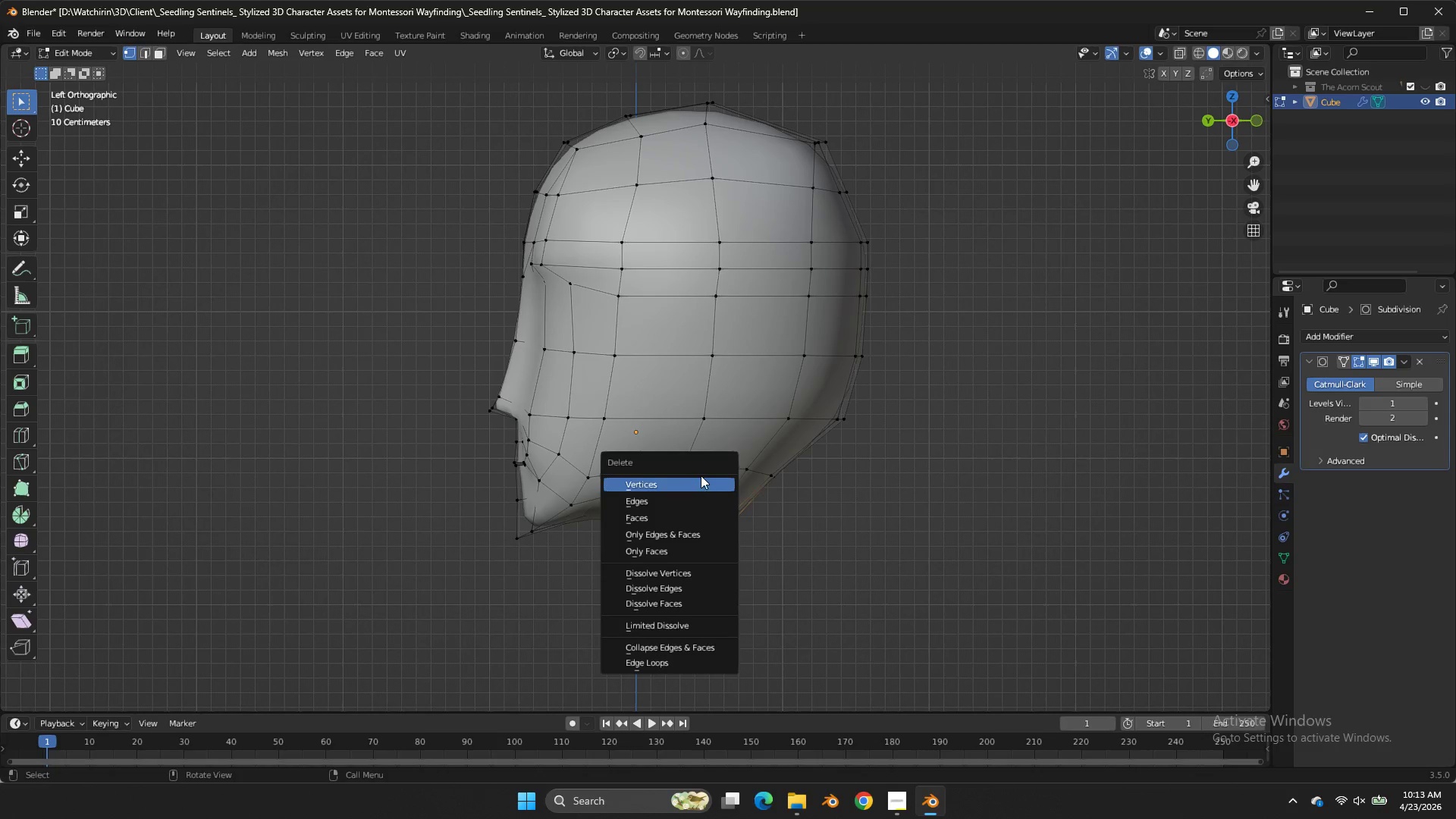 
double_click([701, 475])
 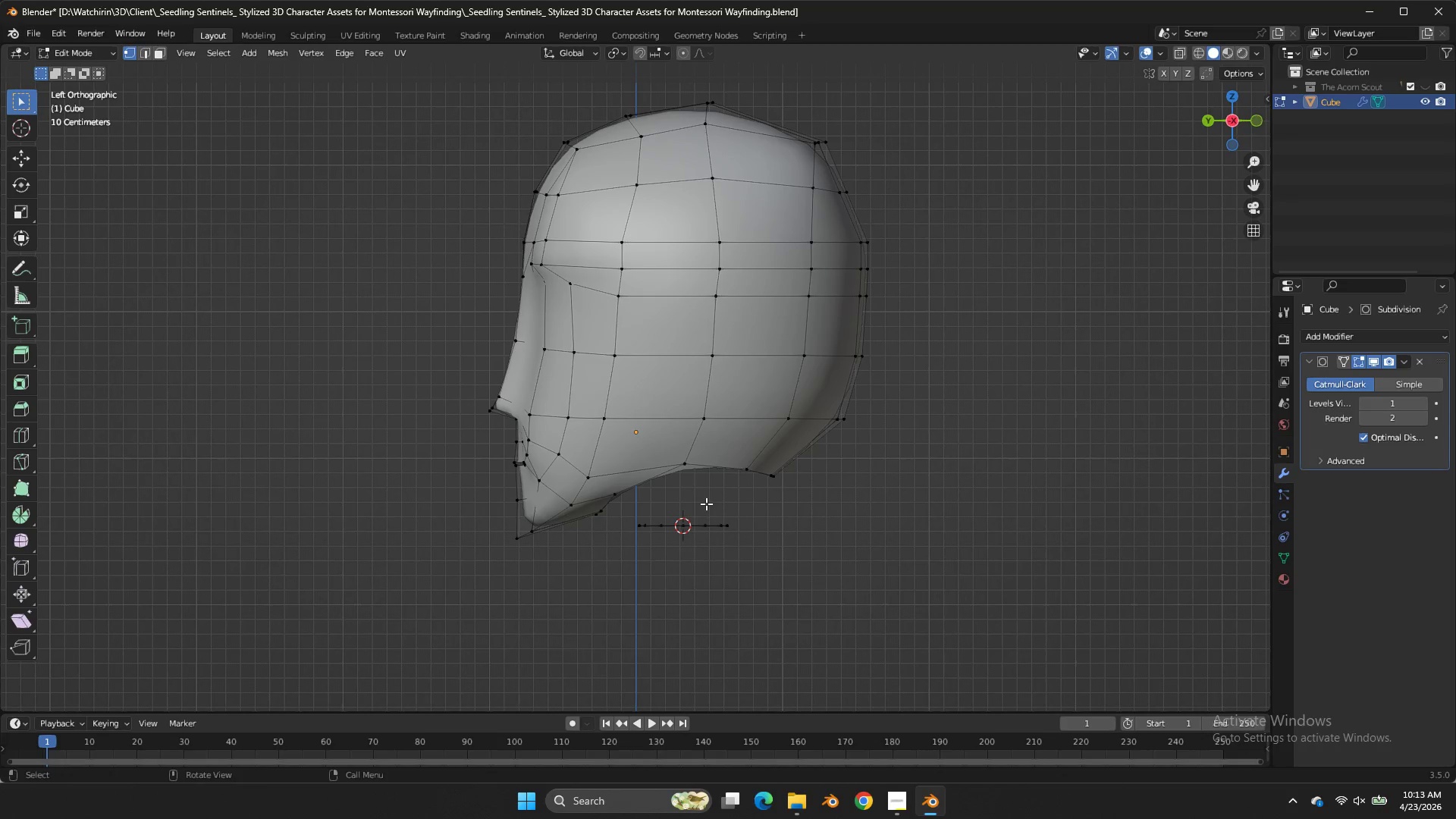 
hold_key(key=AltLeft, duration=0.31)
 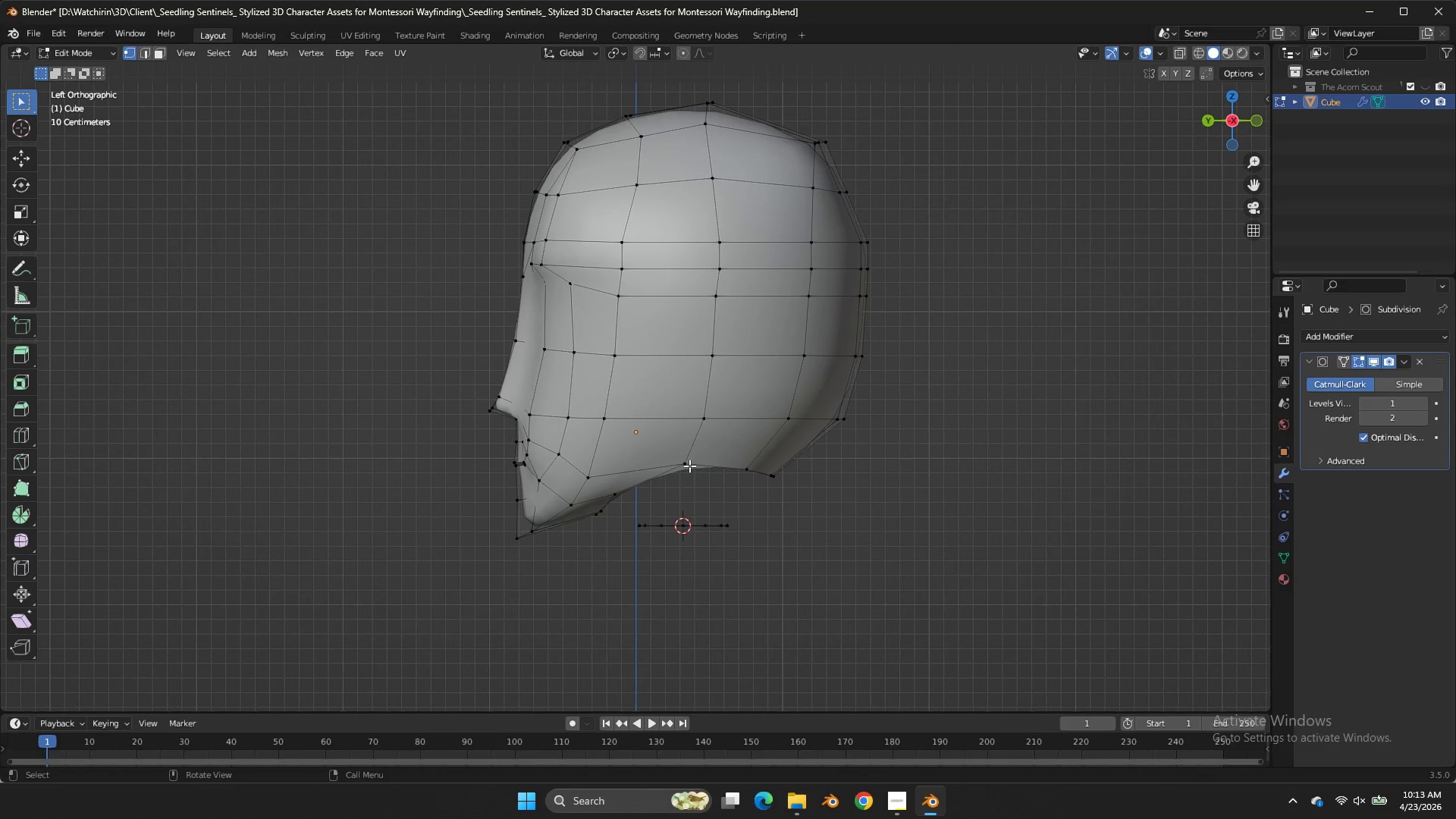 
double_click([689, 466])
 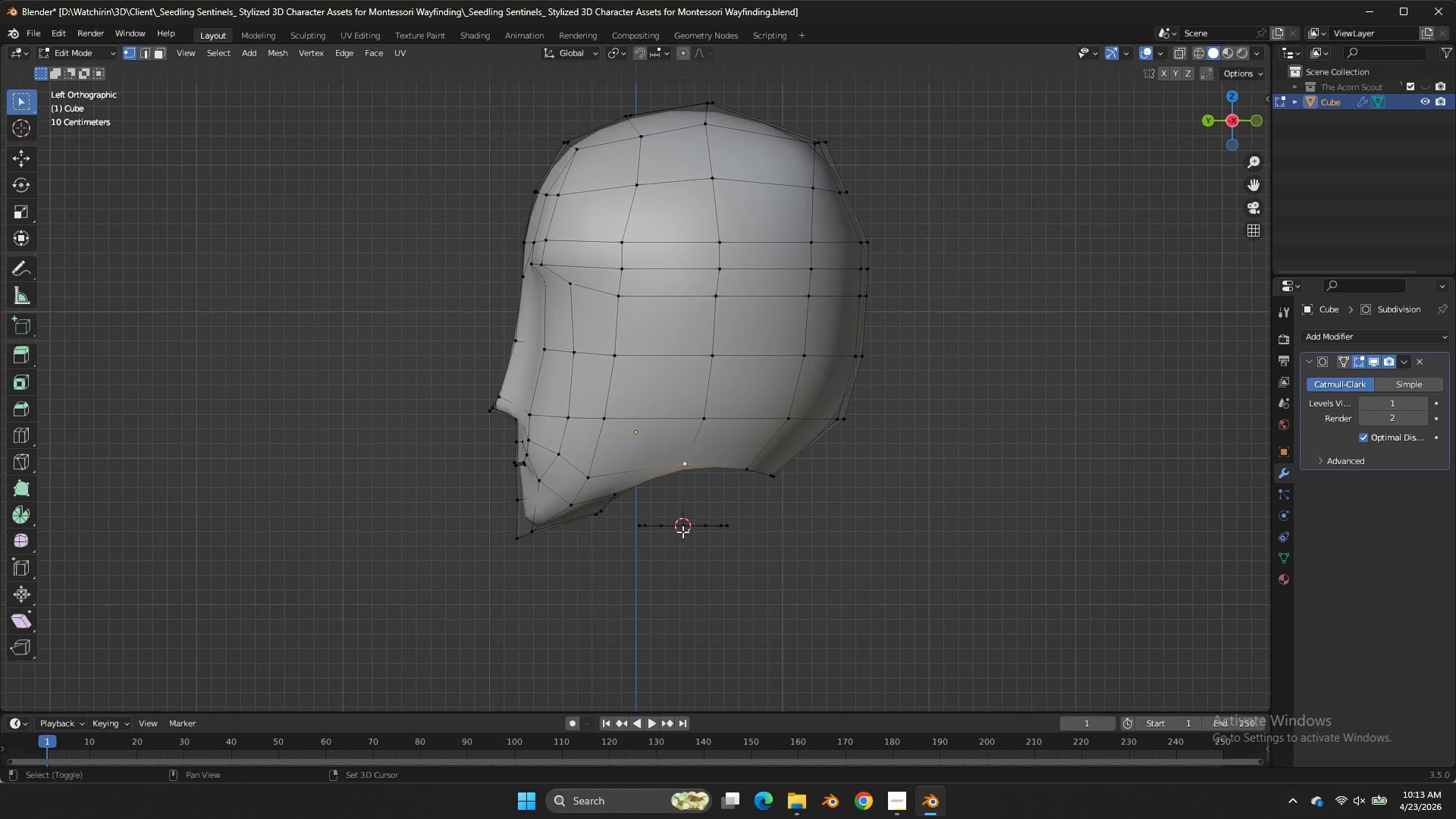 
hold_key(key=ShiftLeft, duration=0.61)
left_click([682, 532])
 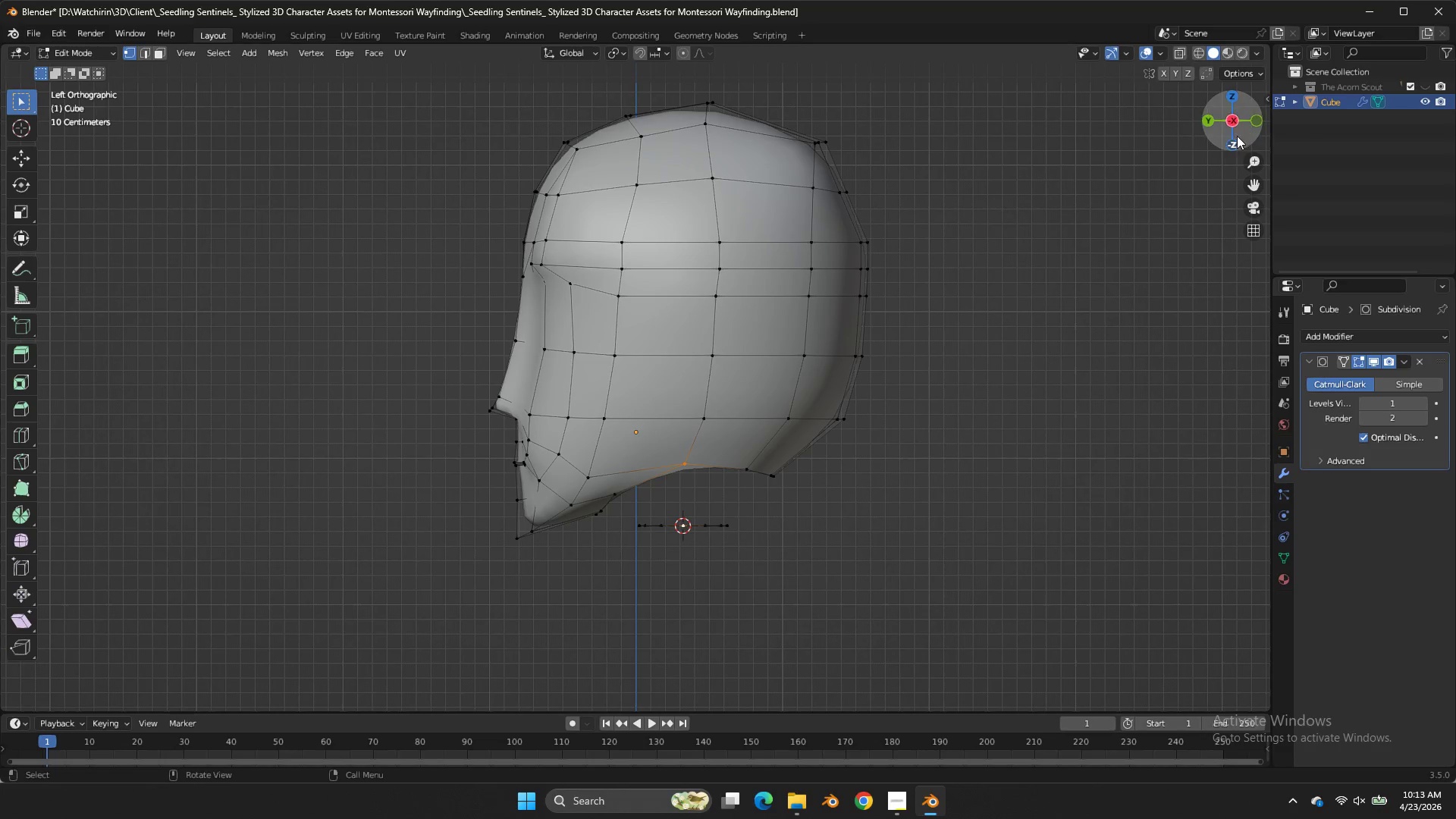 
left_click_drag(start_coordinate=[1237, 136], to_coordinate=[1230, 658])
 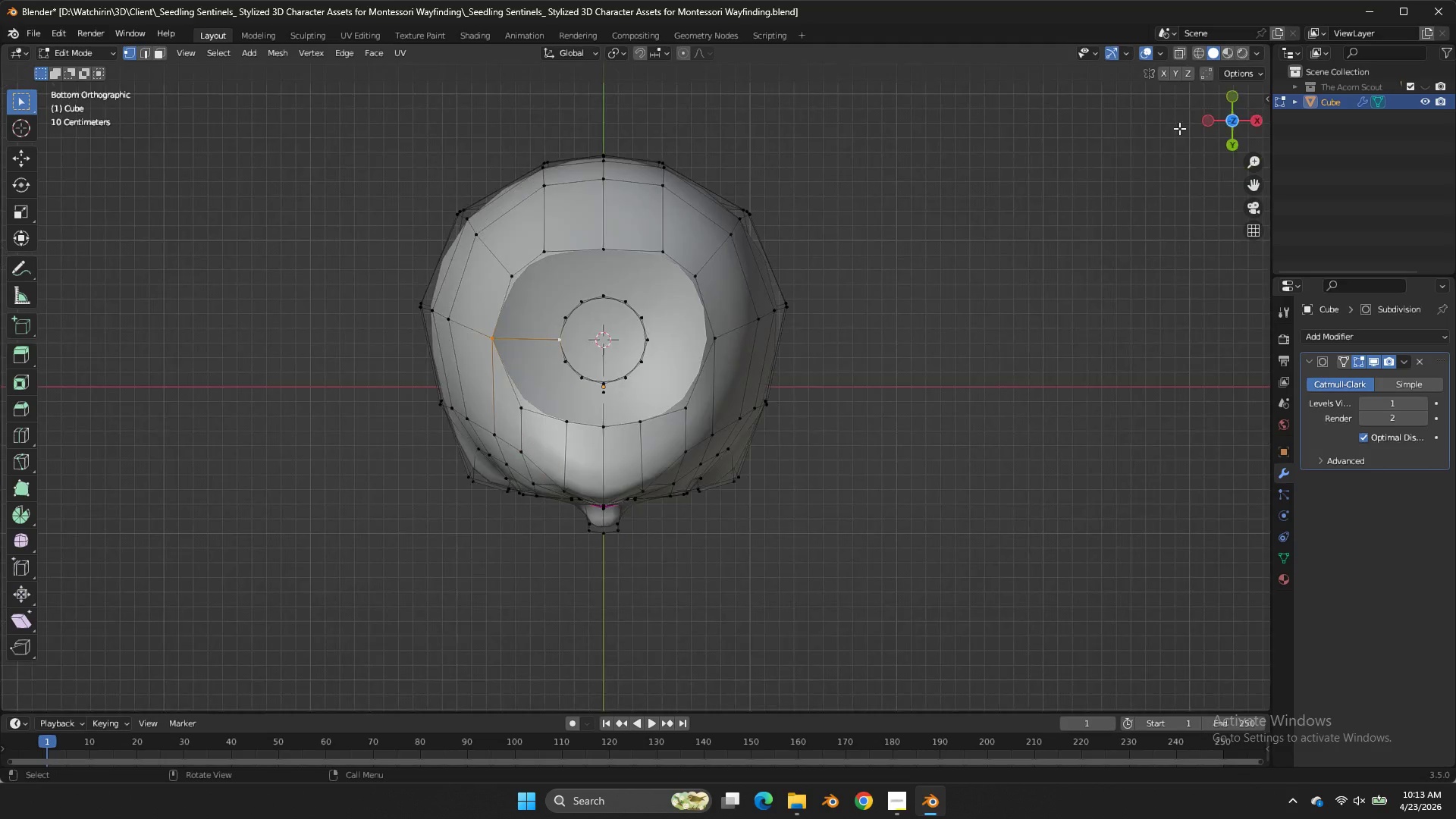 
key(F)
 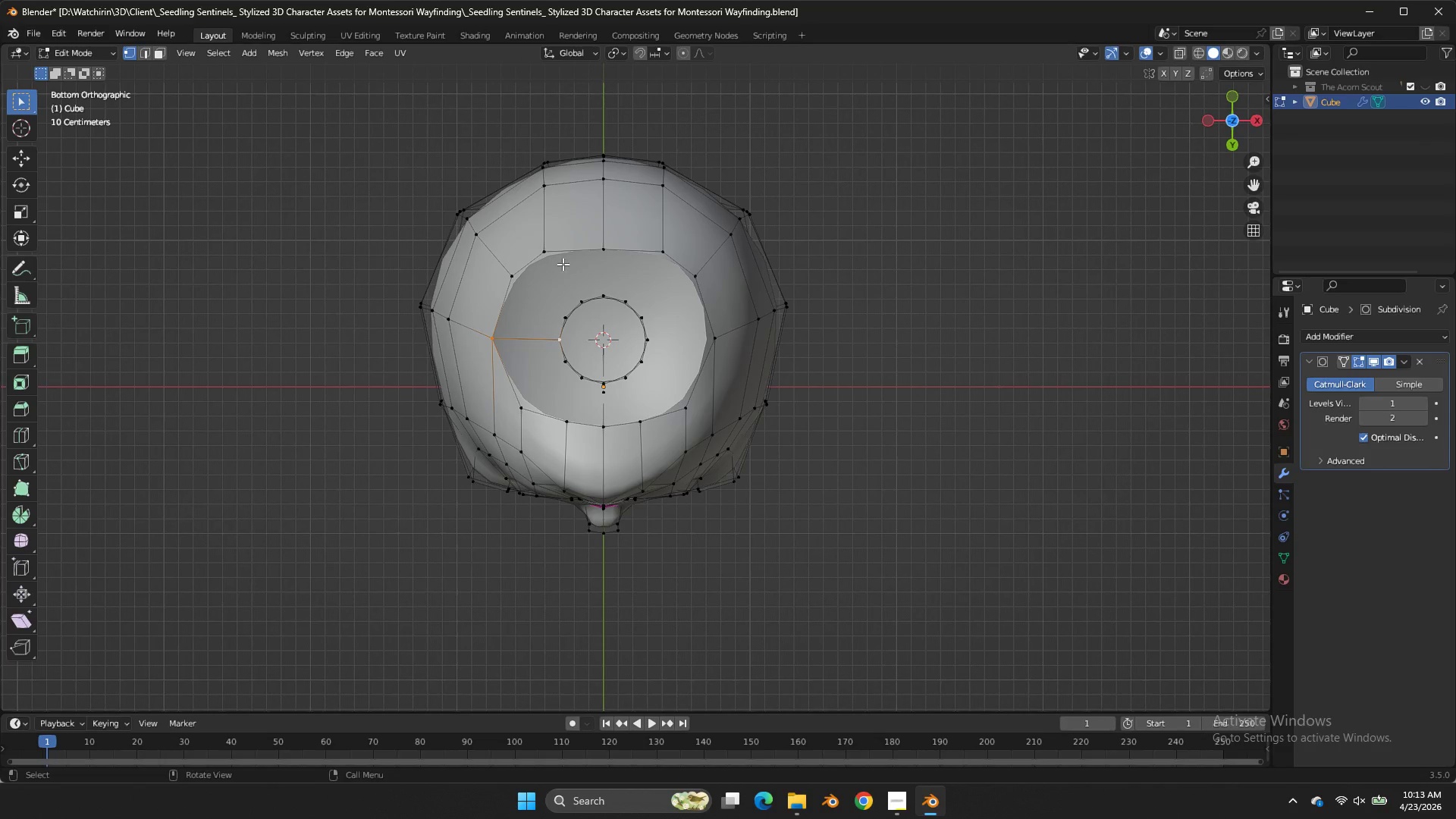 
hold_key(key=ShiftLeft, duration=0.98)
double_click([558, 321])
 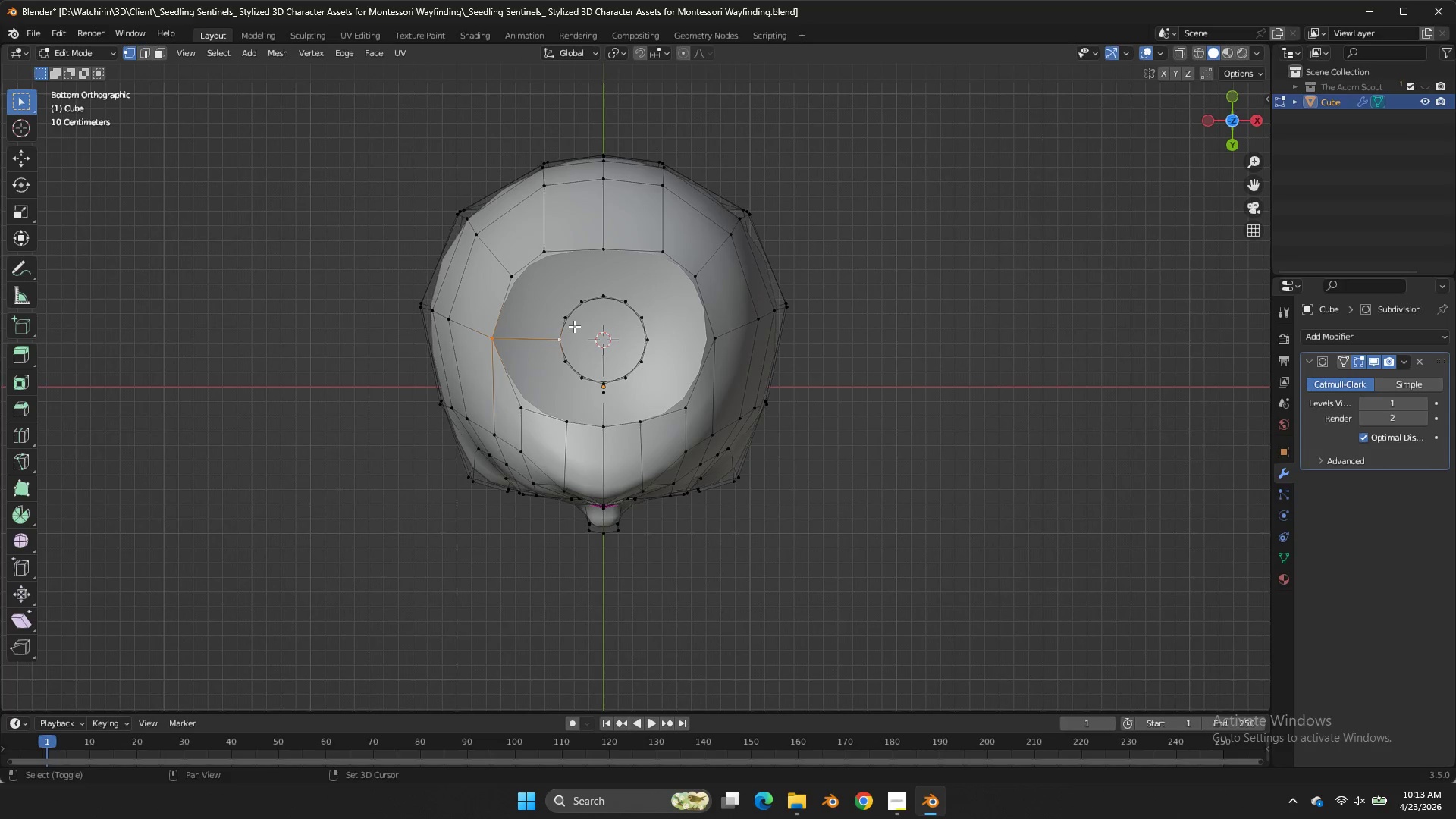 
left_click([558, 321])
 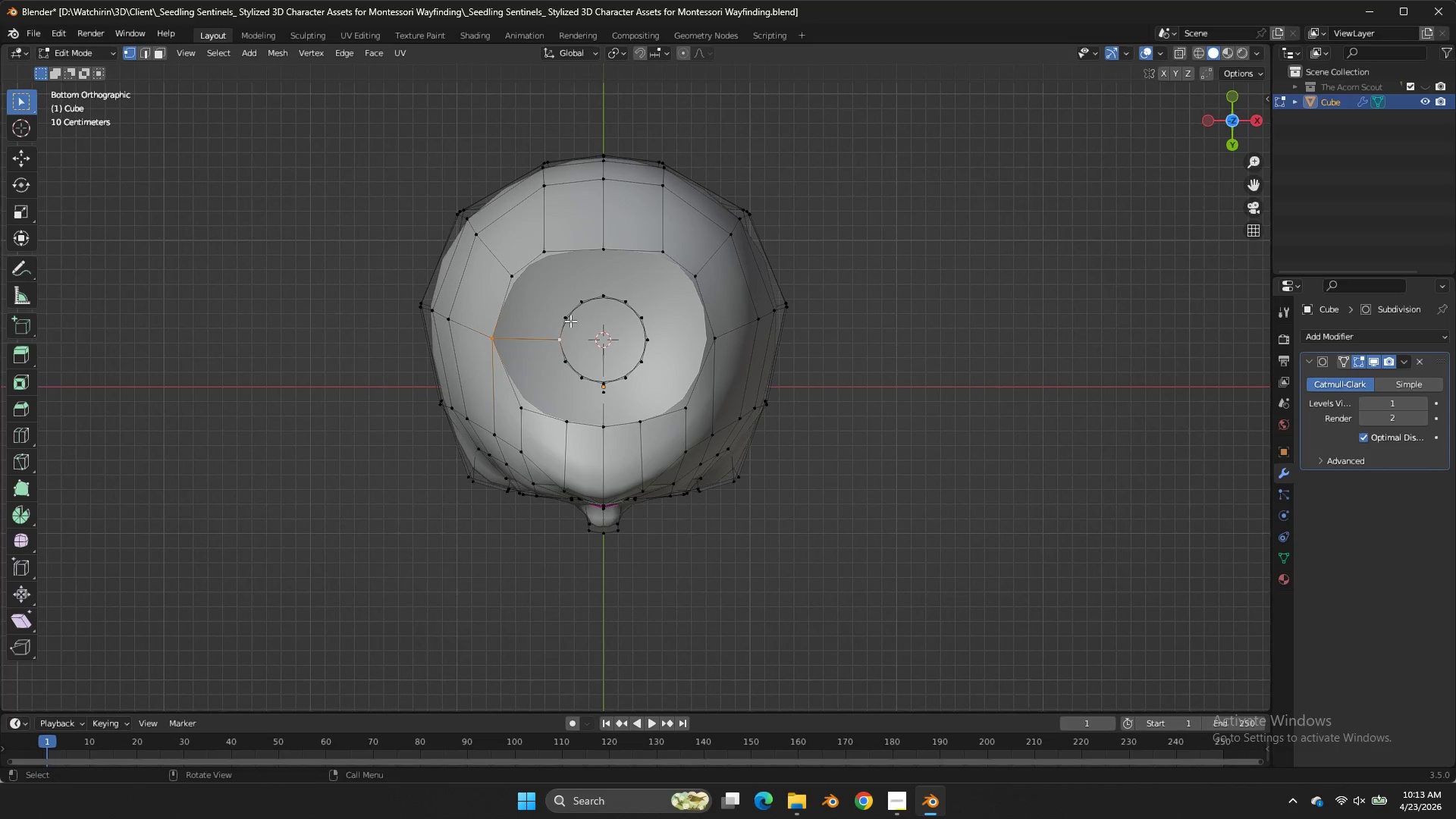 
left_click([569, 318])
 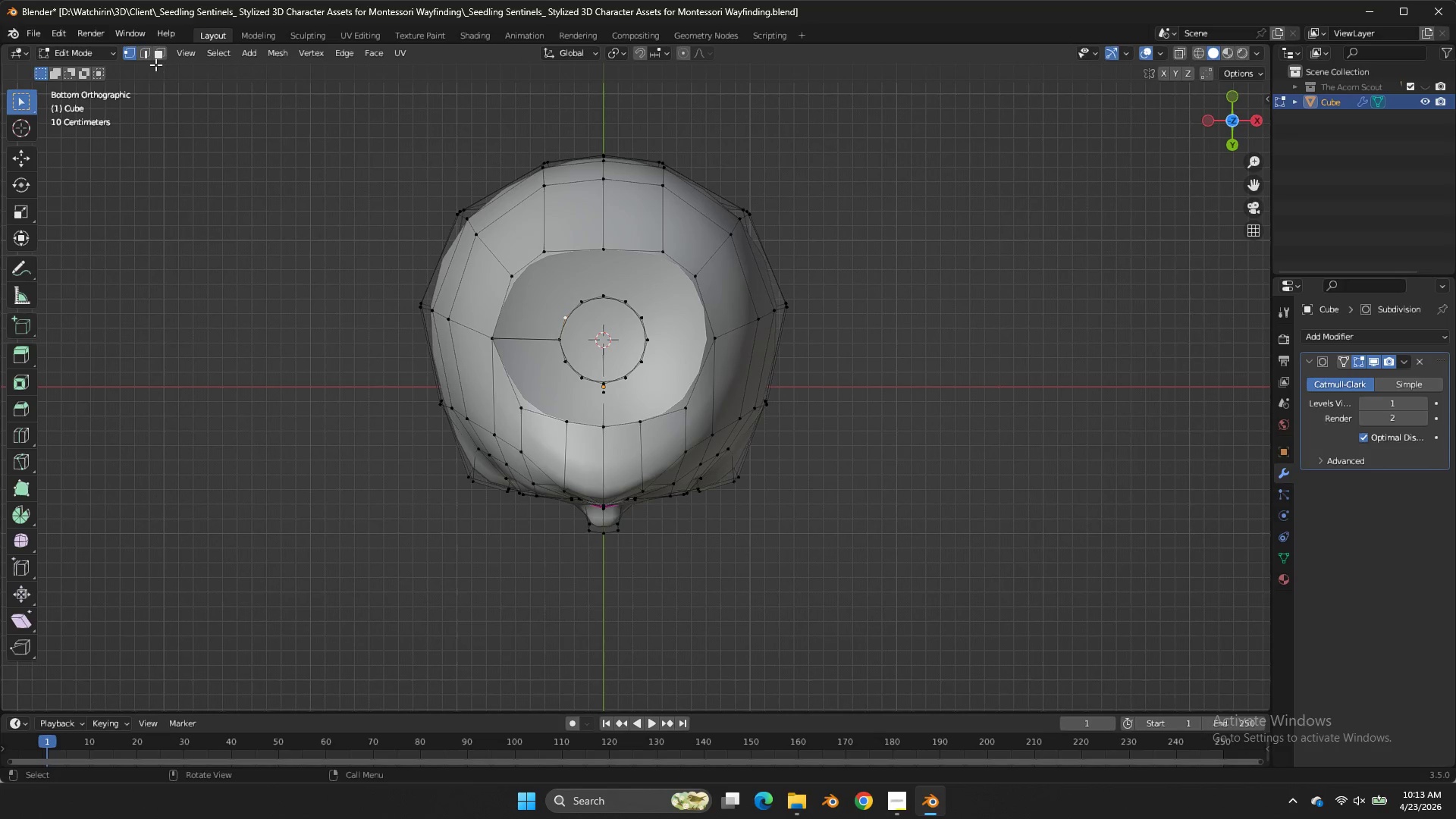 
double_click([149, 59])
 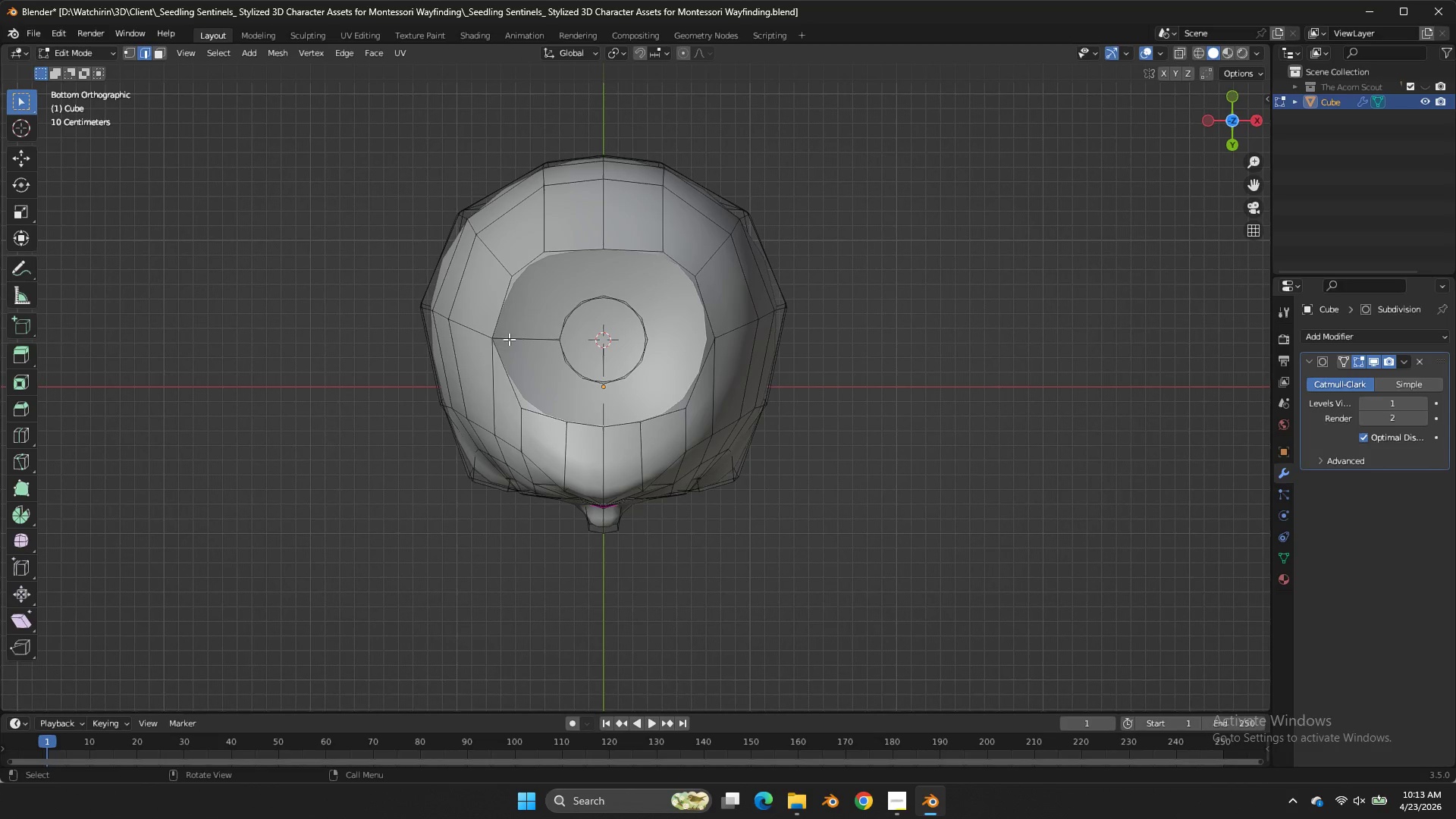 
double_click([514, 339])
 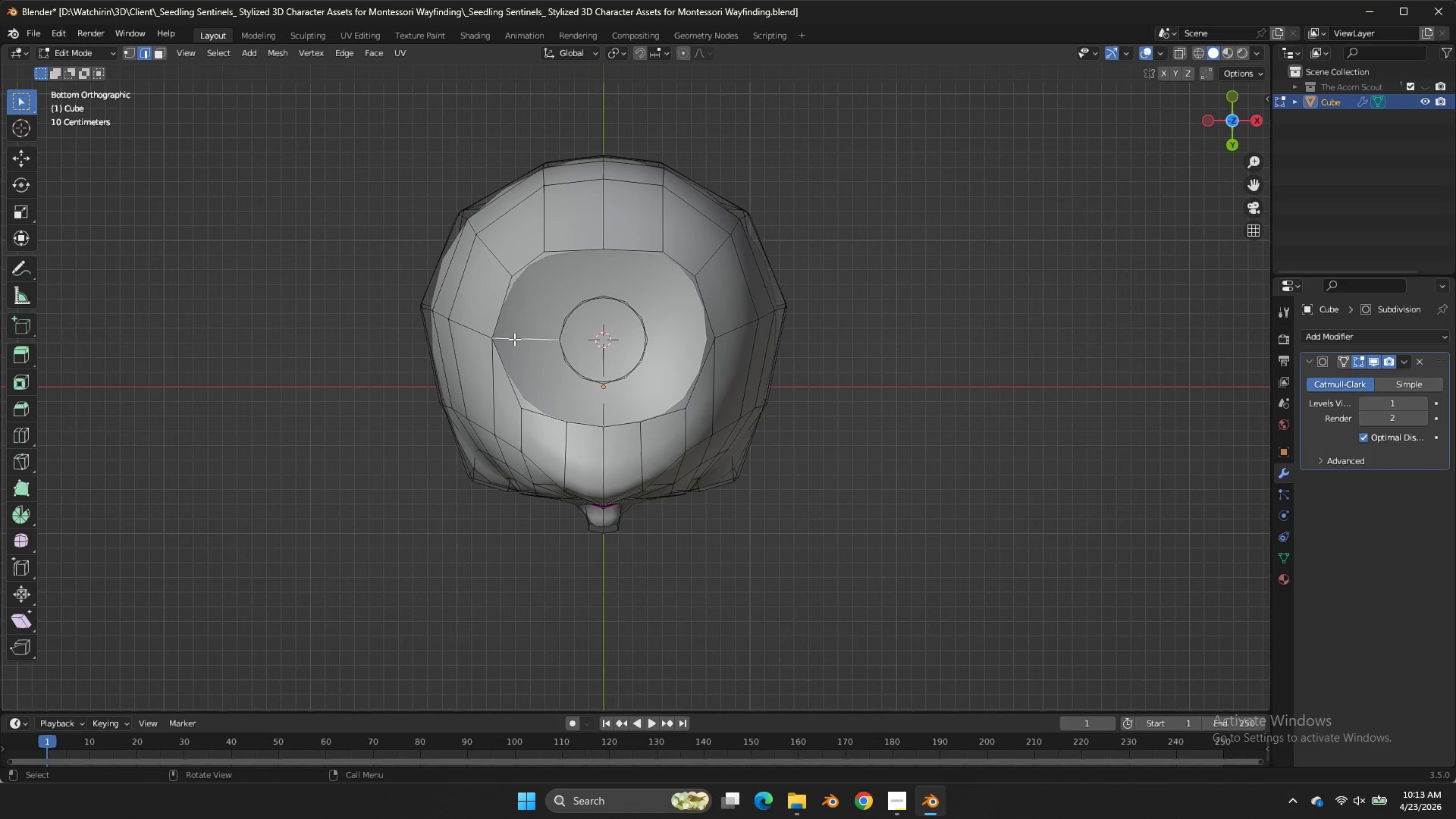 
key(D)
 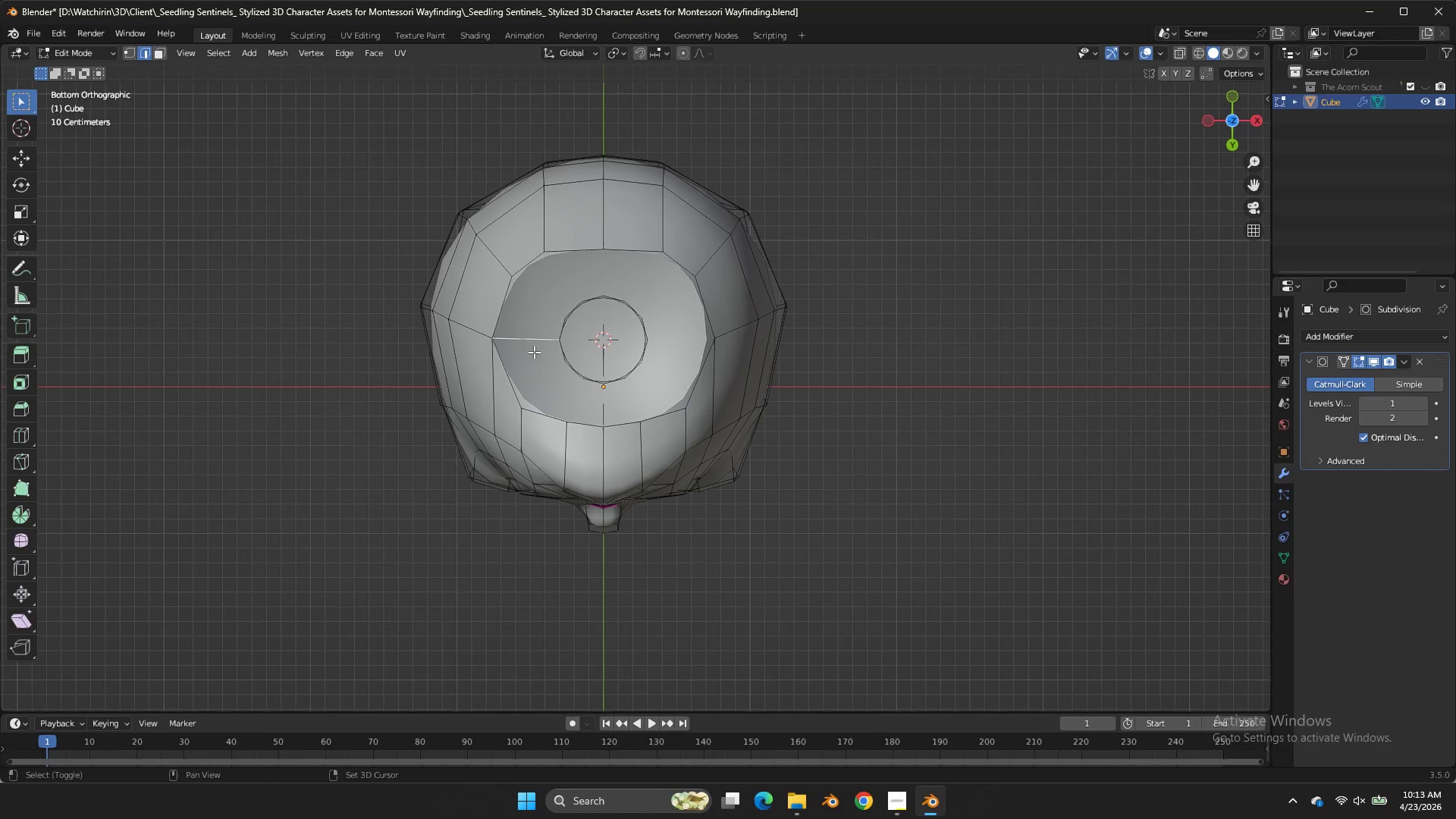 
hold_key(key=ShiftLeft, duration=4.17)
double_click([561, 349])
 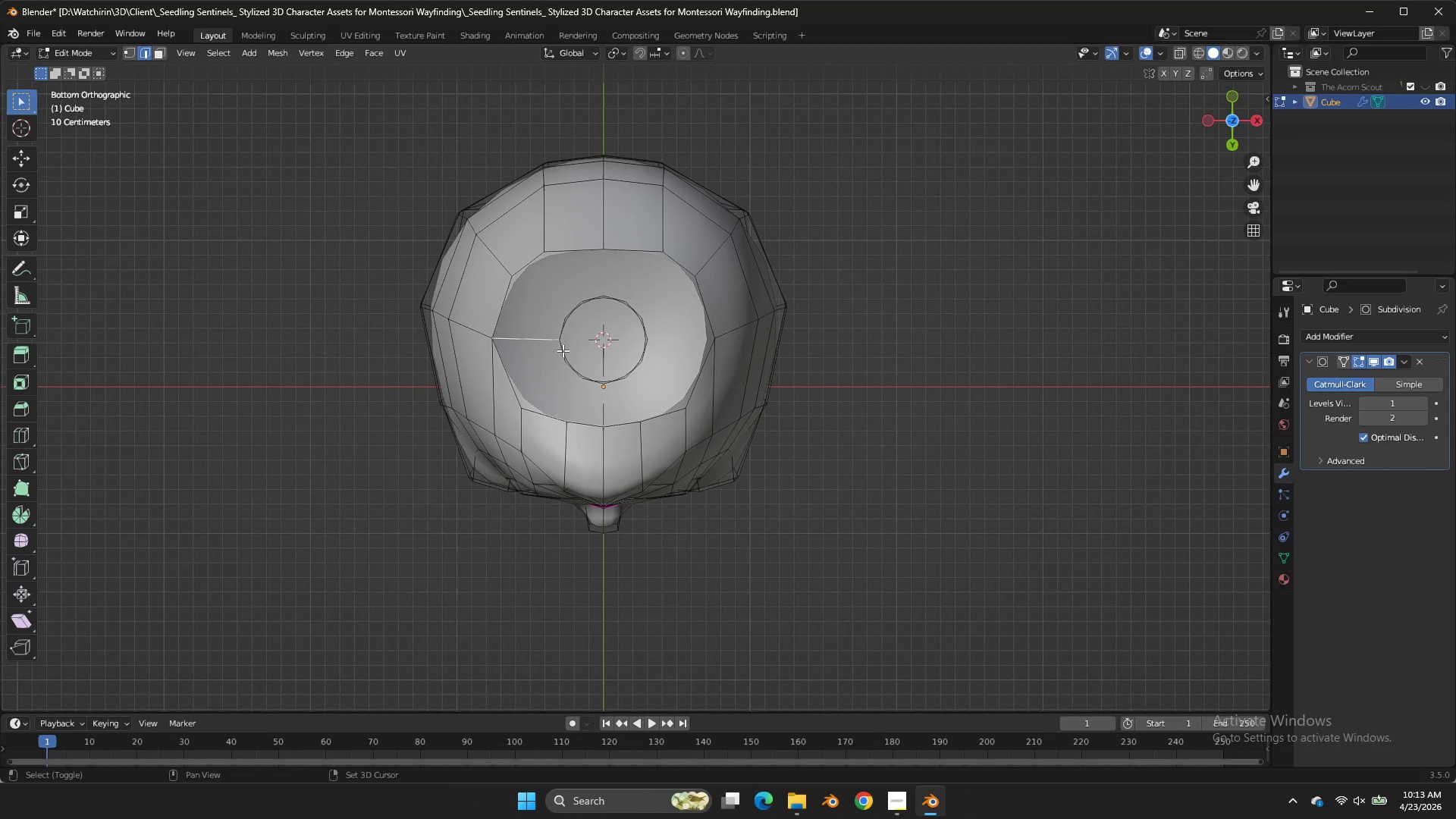 
triple_click([563, 350])
 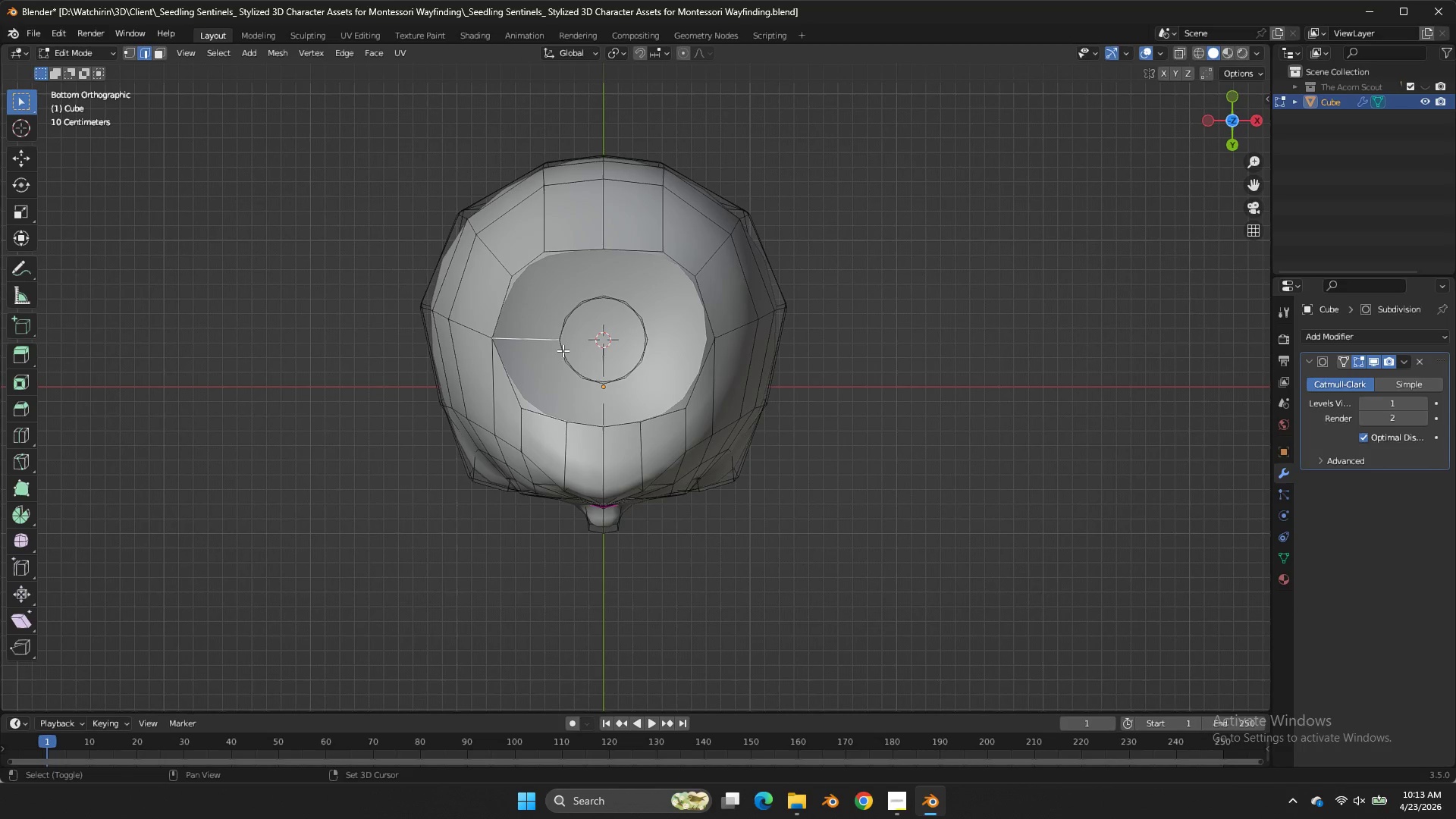 
triple_click([563, 350])
 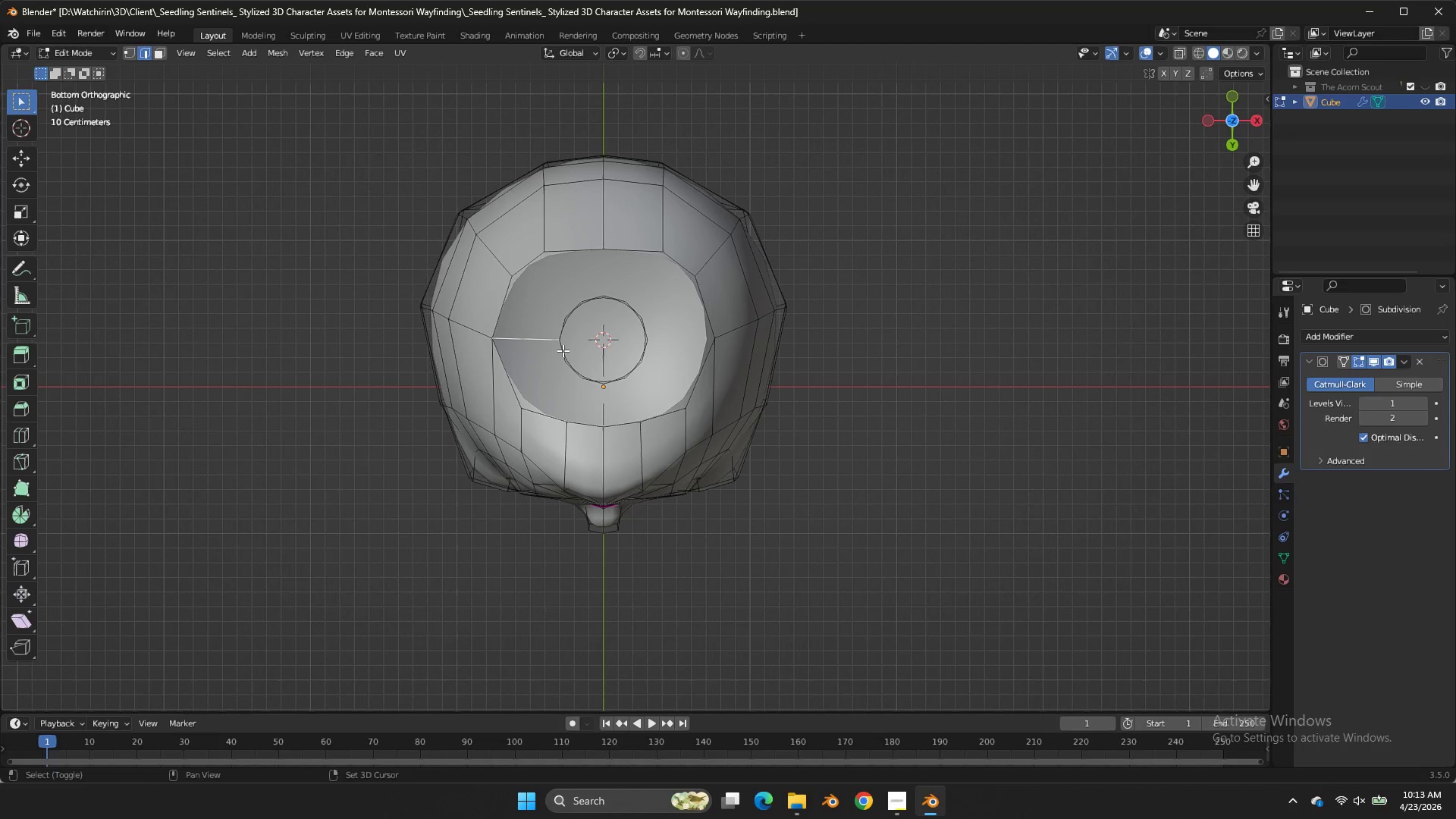 
triple_click([563, 350])
 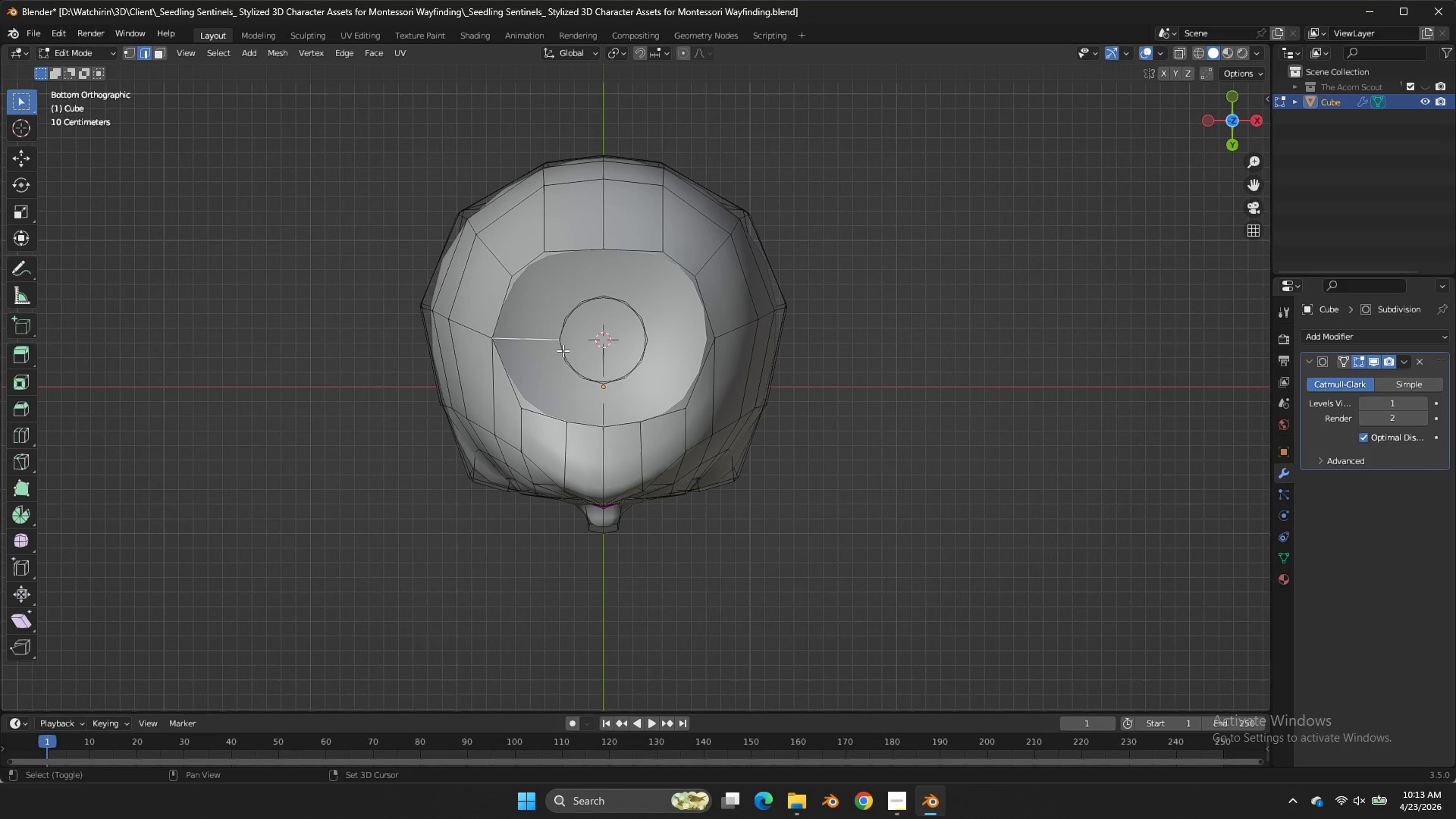 
triple_click([563, 350])
 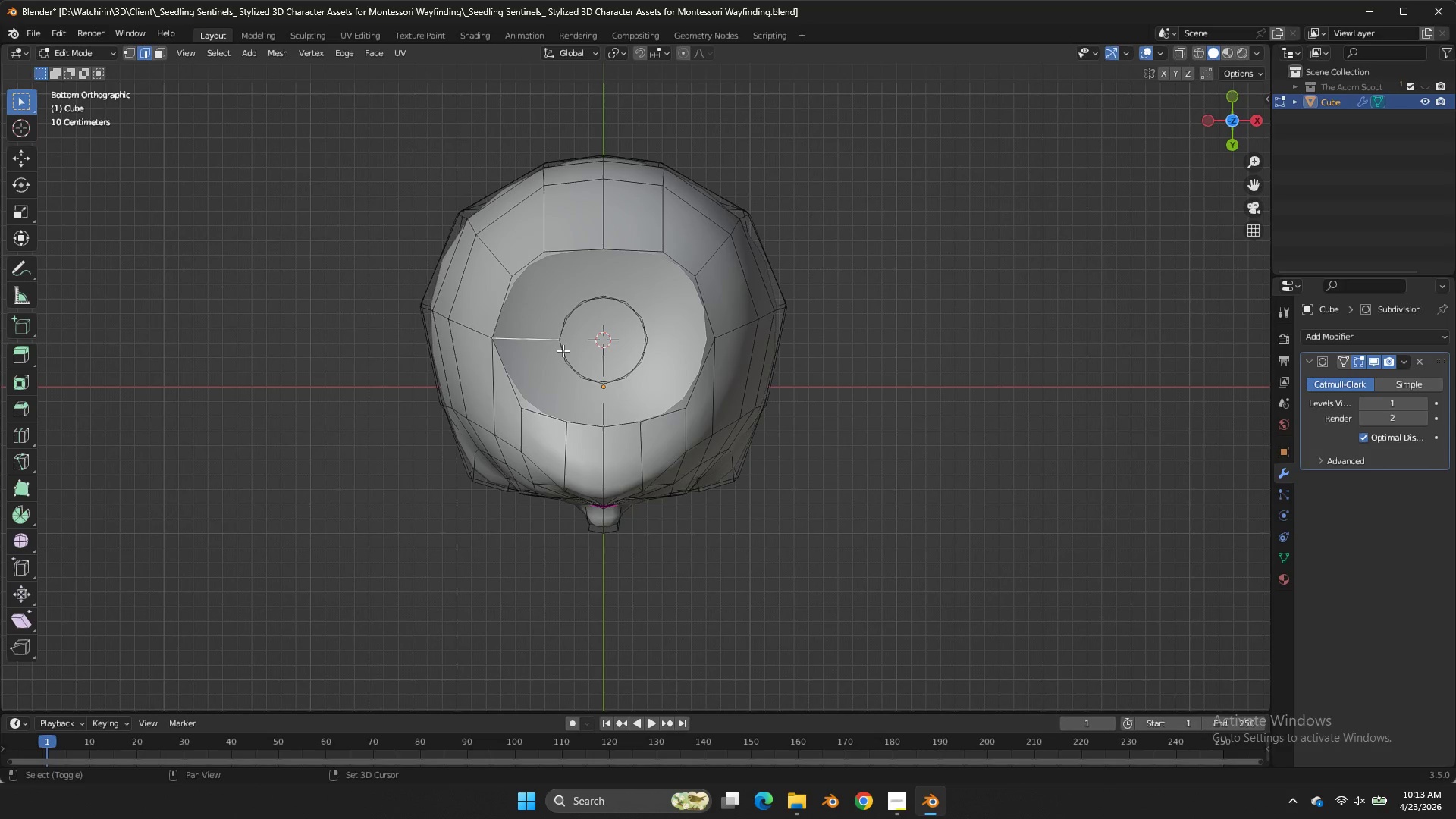 
triple_click([563, 350])
 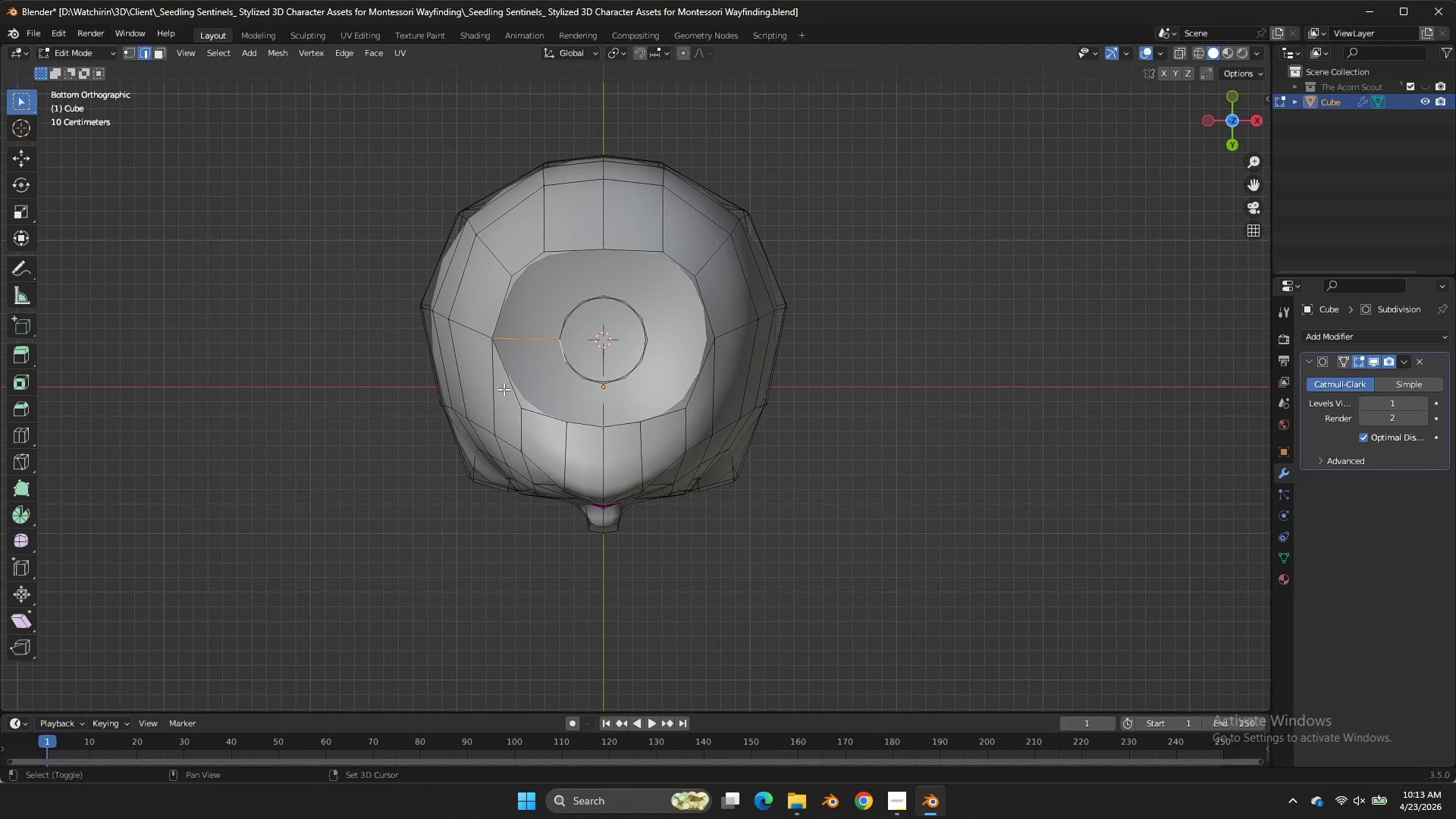 
double_click([509, 386])
 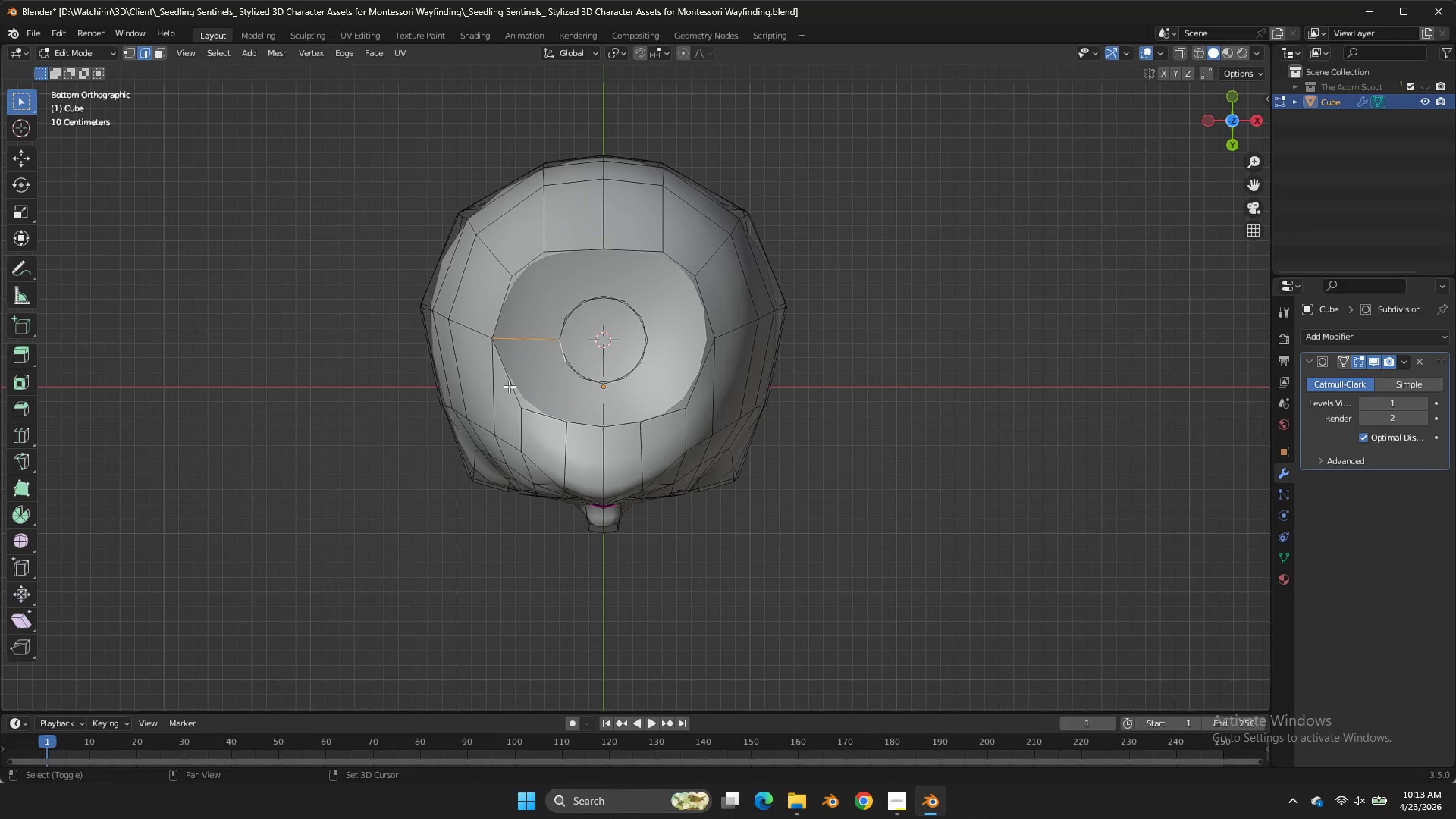 
triple_click([509, 386])
 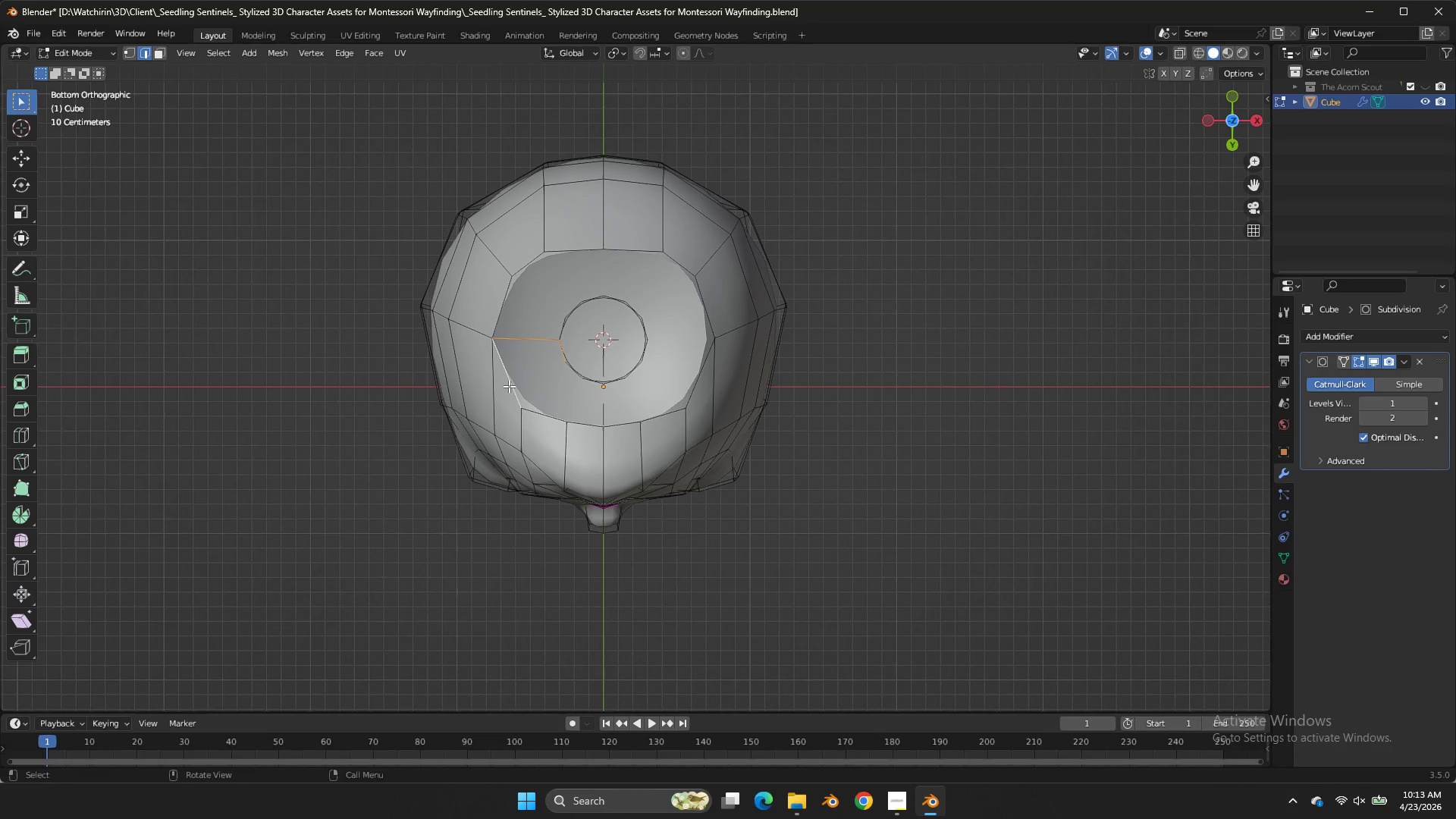 
key(D)
 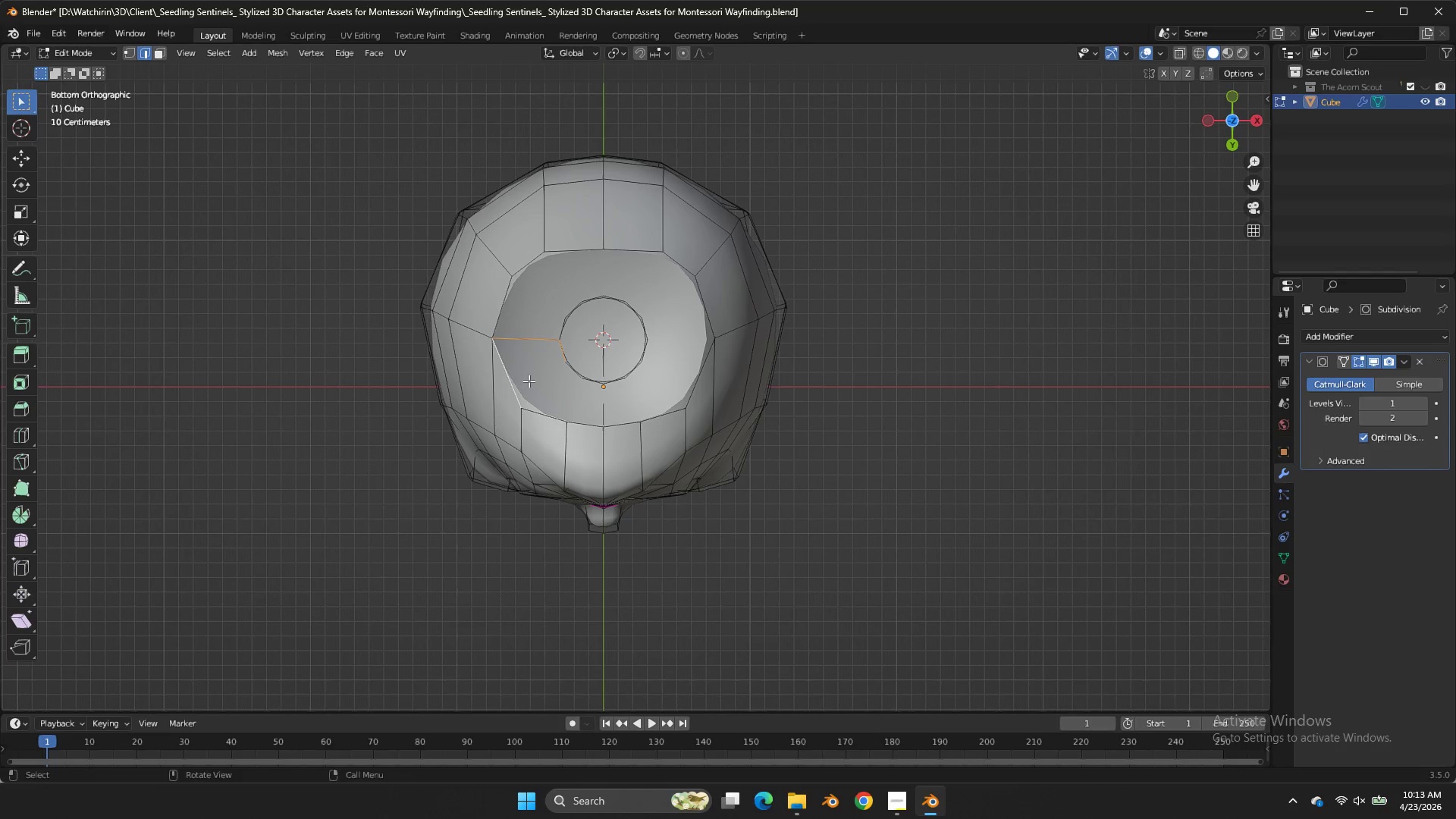 
type(ffff)
 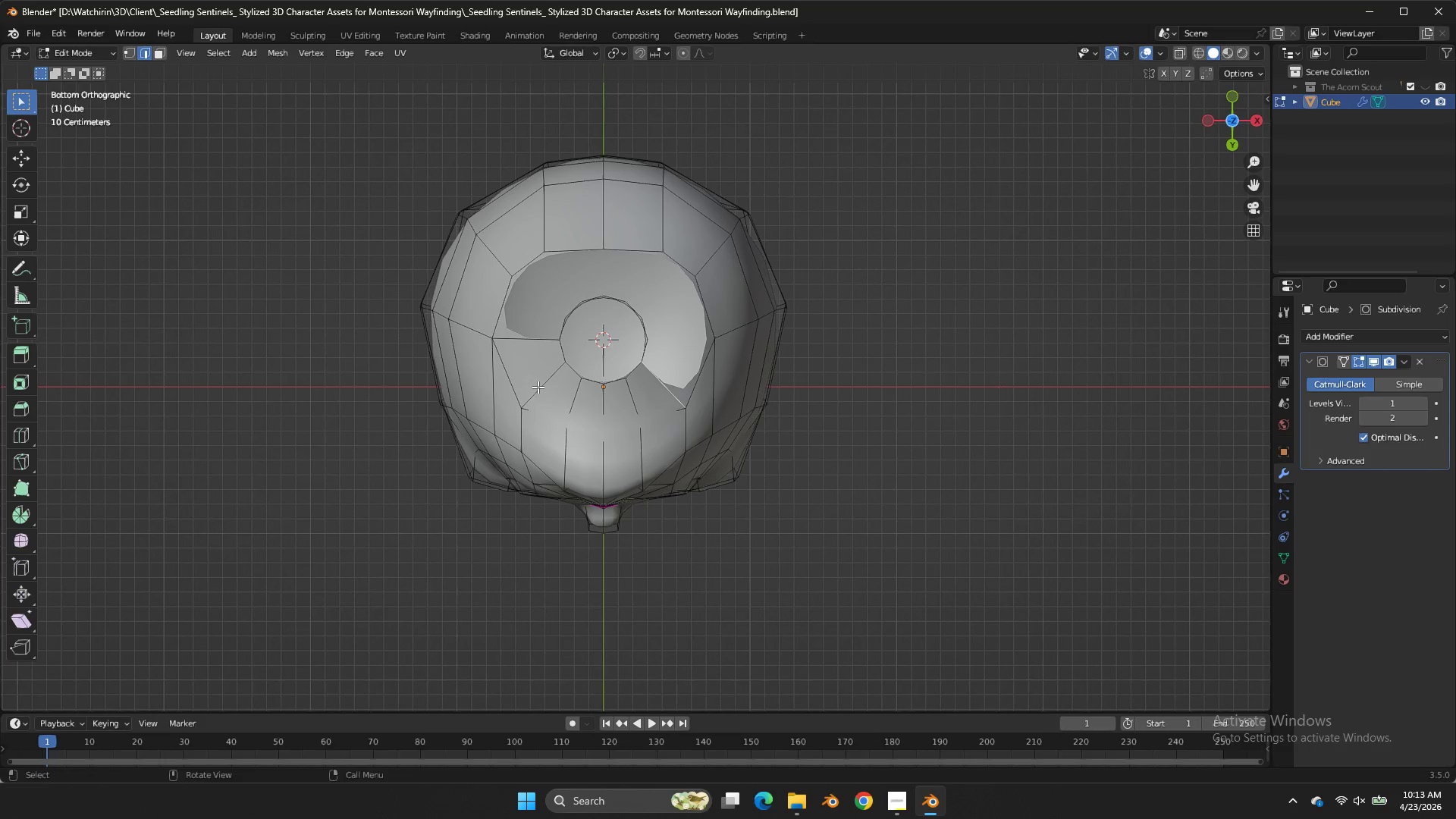 
hold_key(key=F, duration=0.84)
 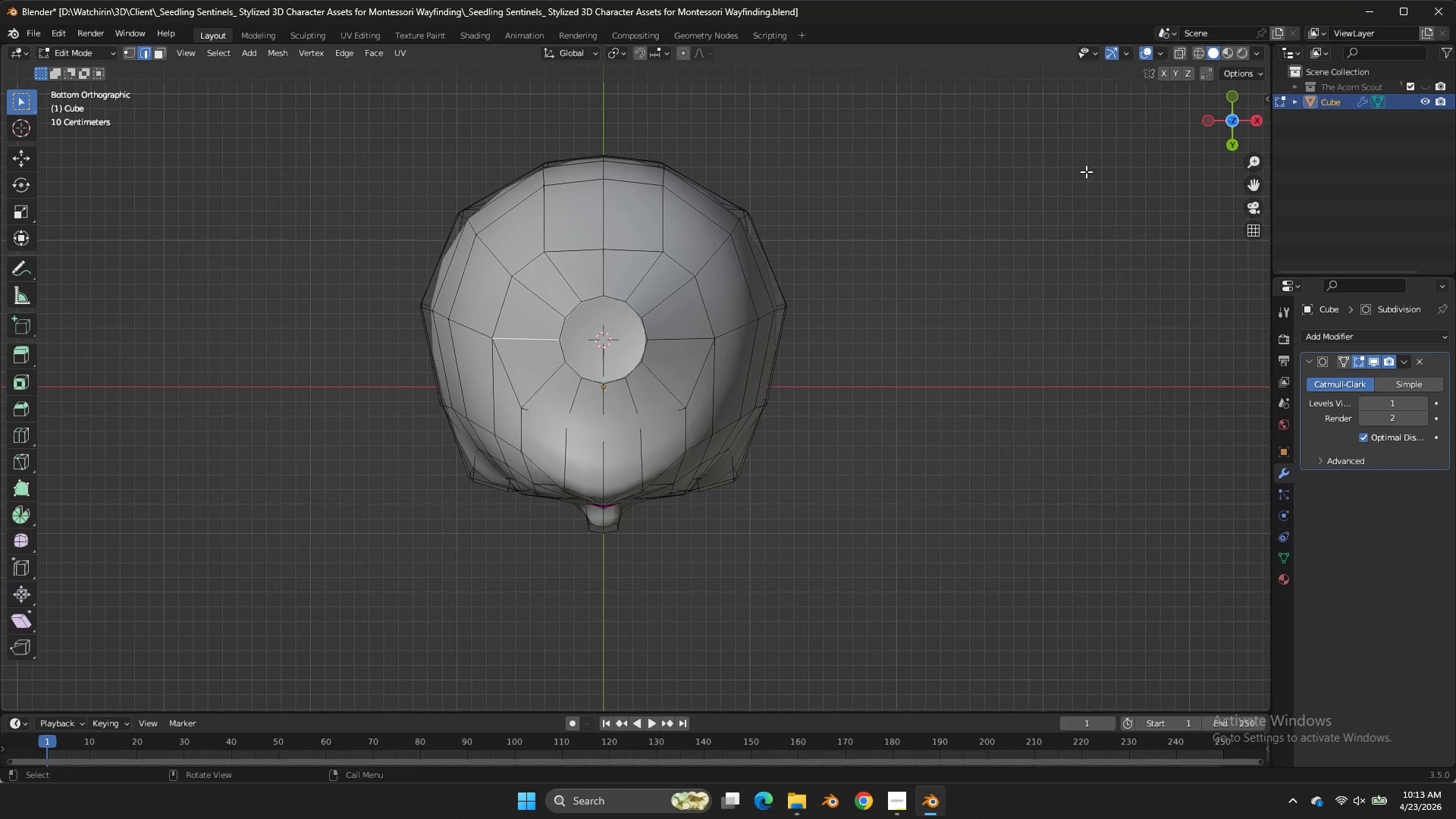 
key(Tab)
 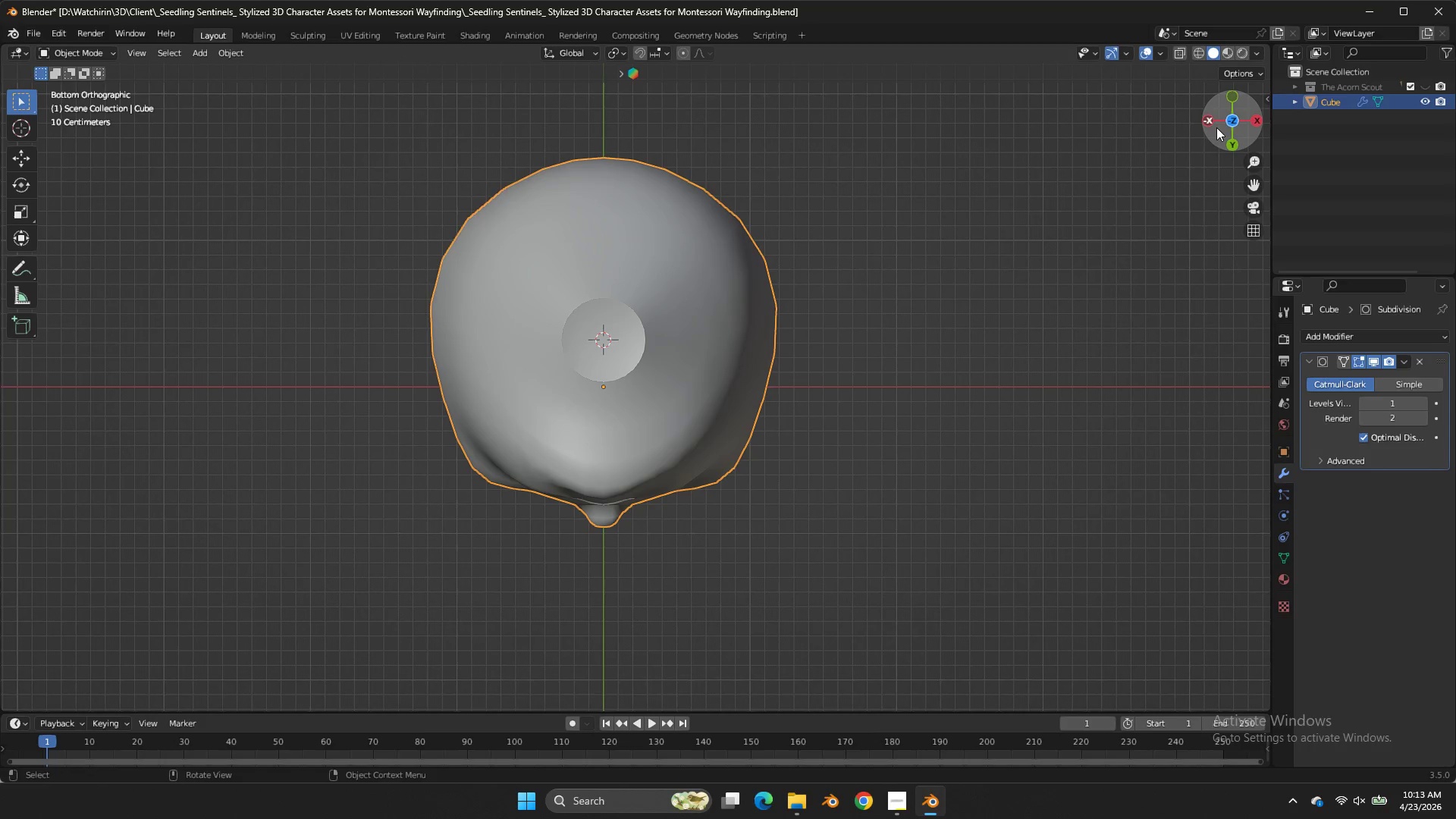 
left_click([1215, 126])
 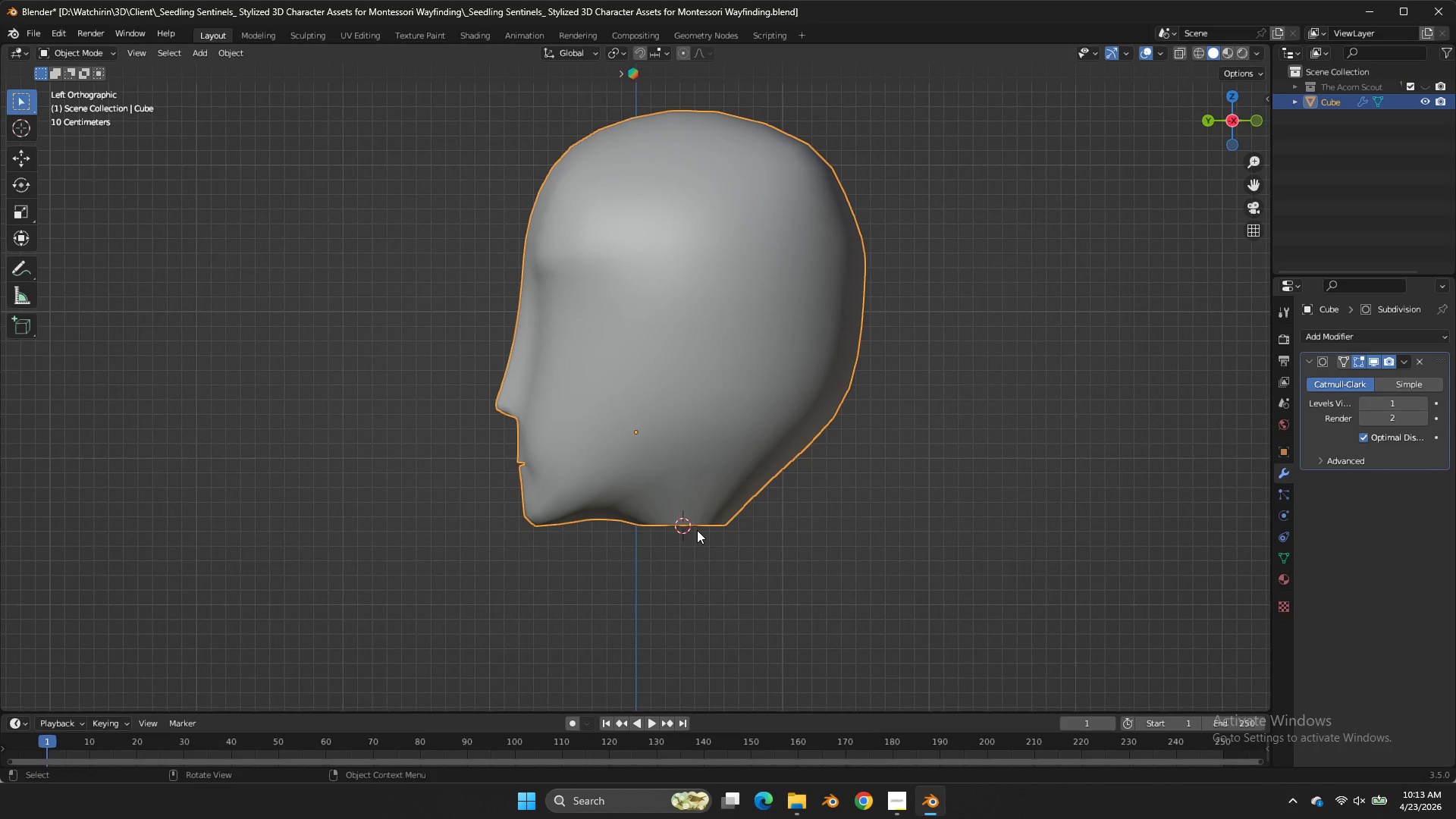 
key(CapsLock)
 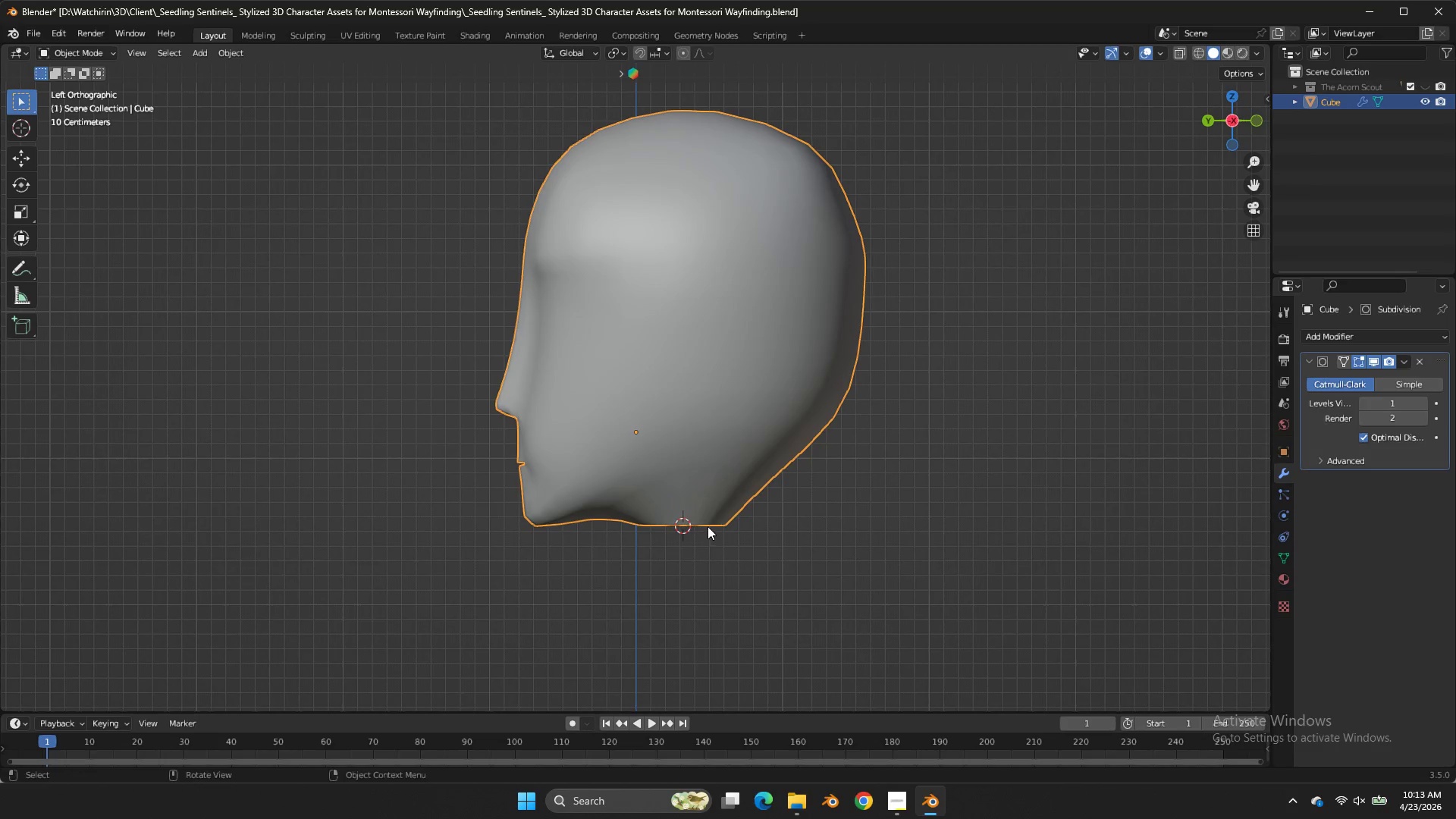 
key(CapsLock)
 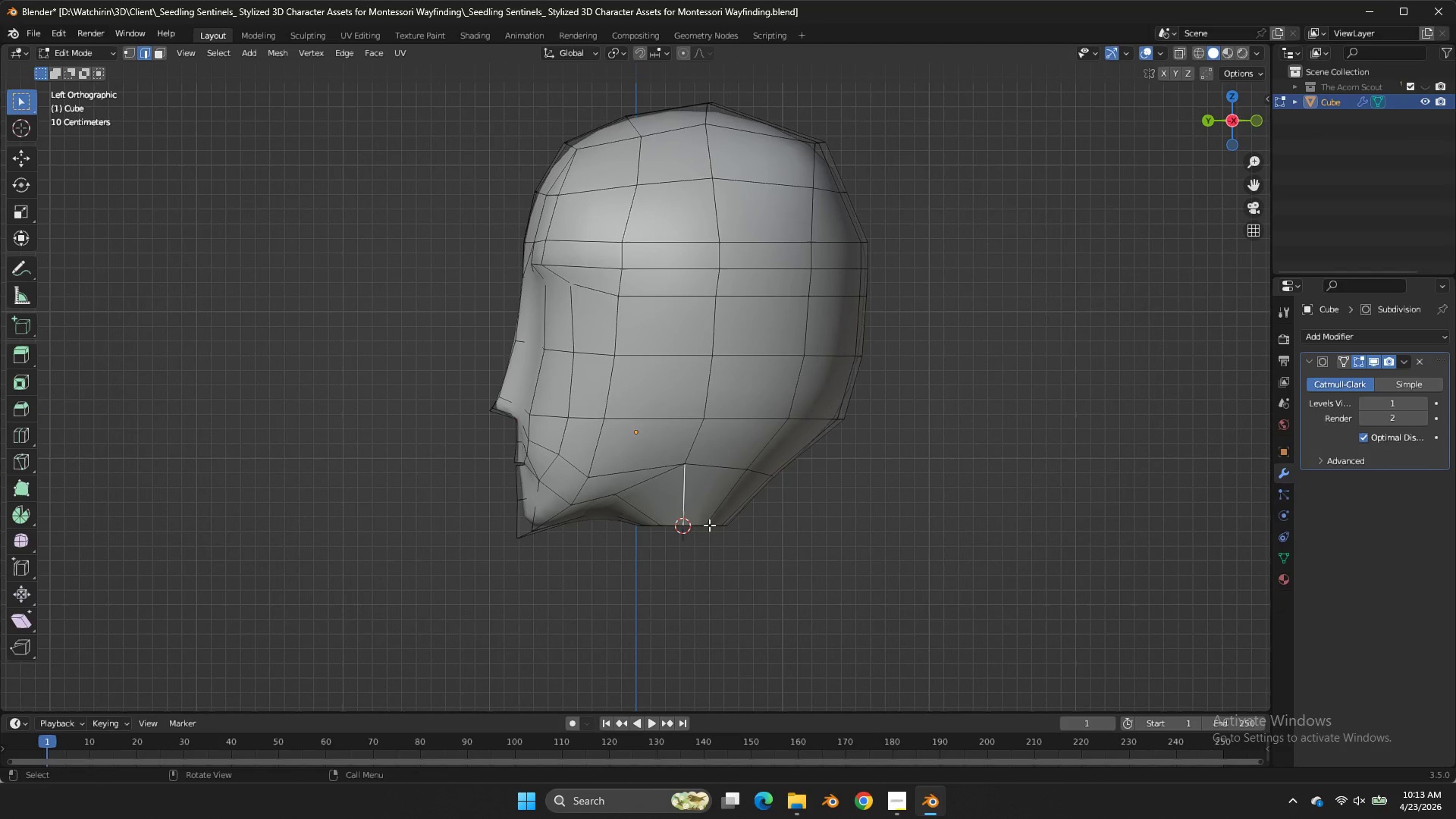 
key(Tab)
 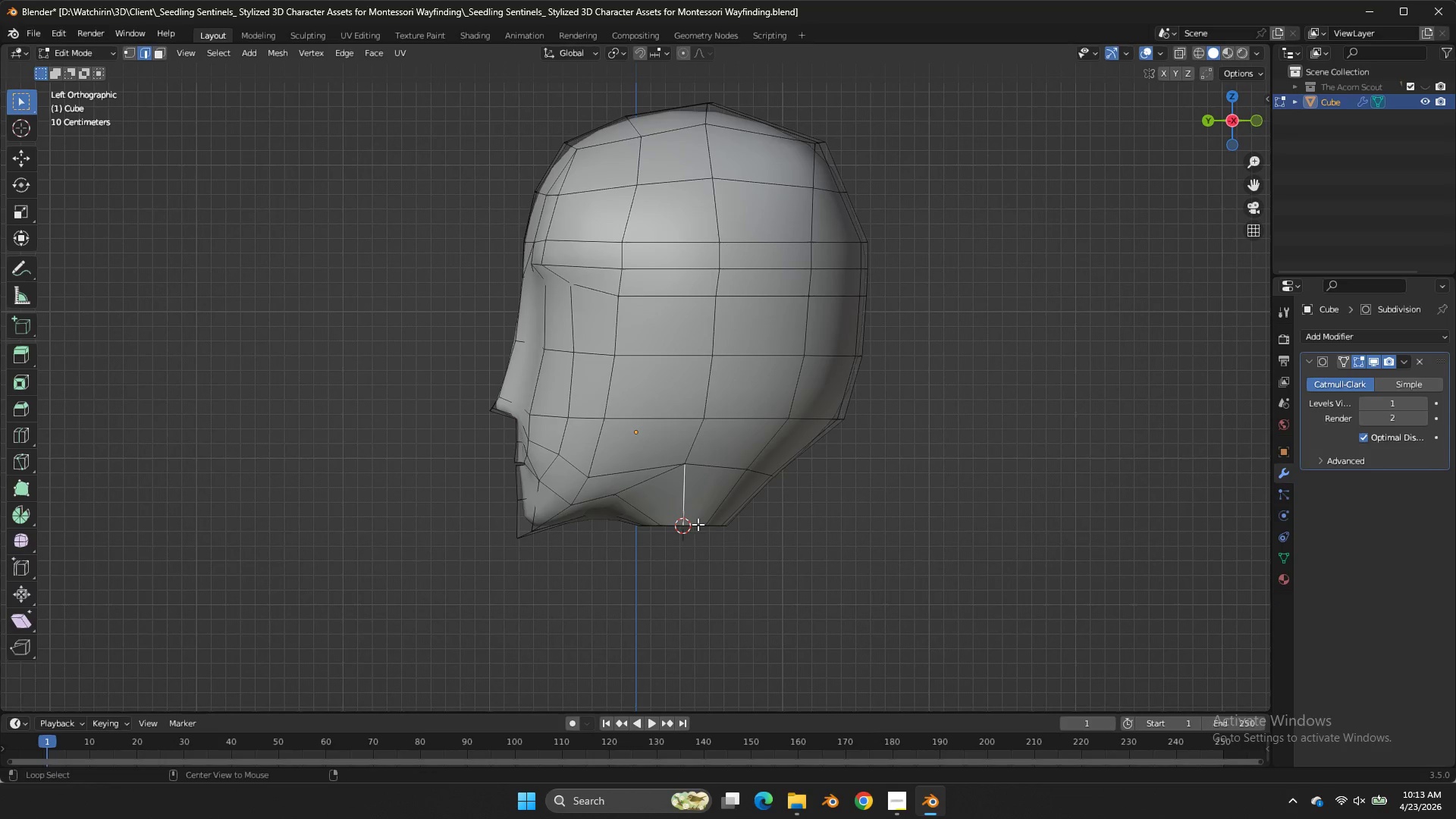 
hold_key(key=AltLeft, duration=0.61)
double_click([697, 524])
 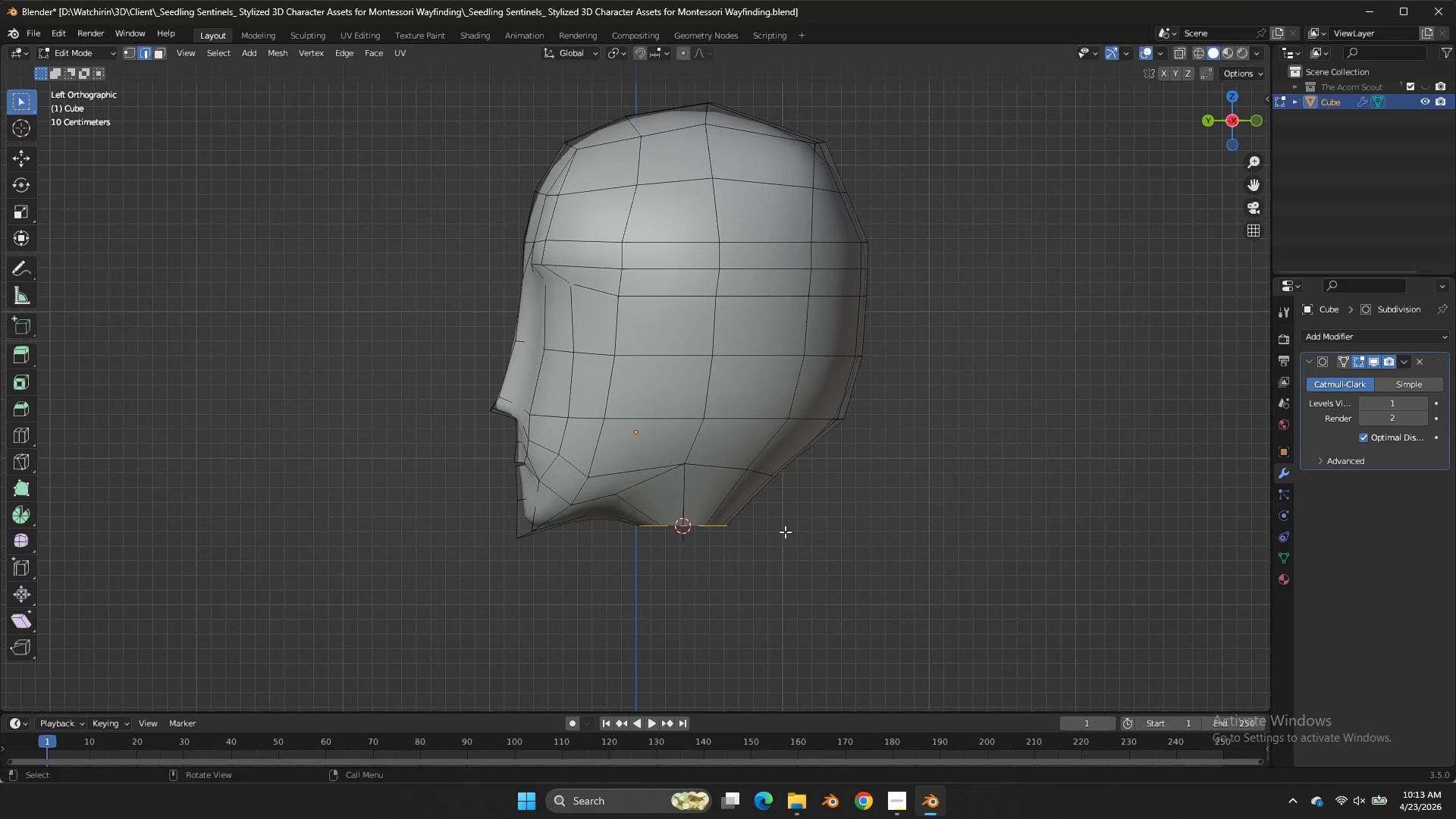 
type(gz)
 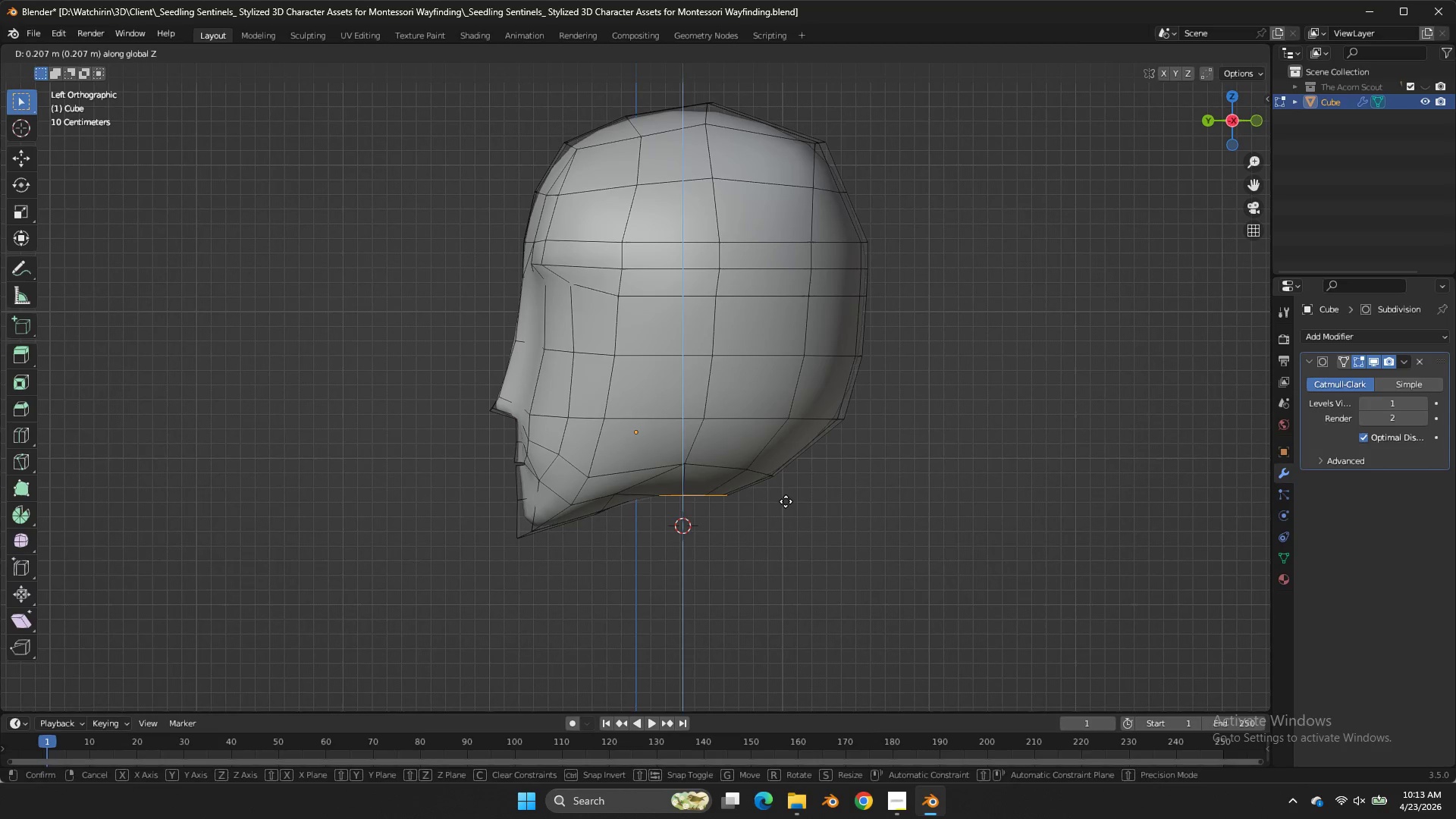 
double_click([786, 501])
 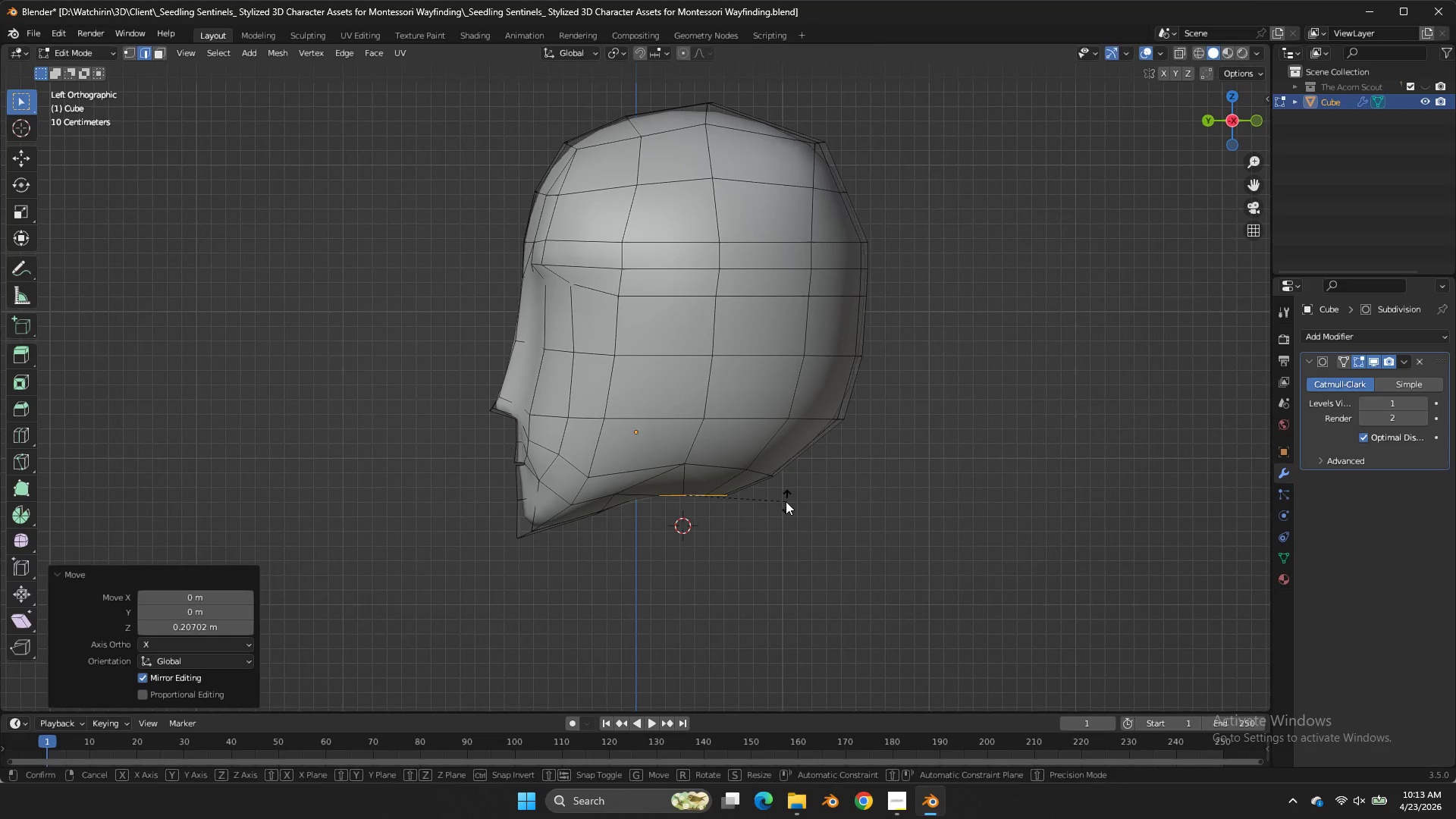 
key(R)
 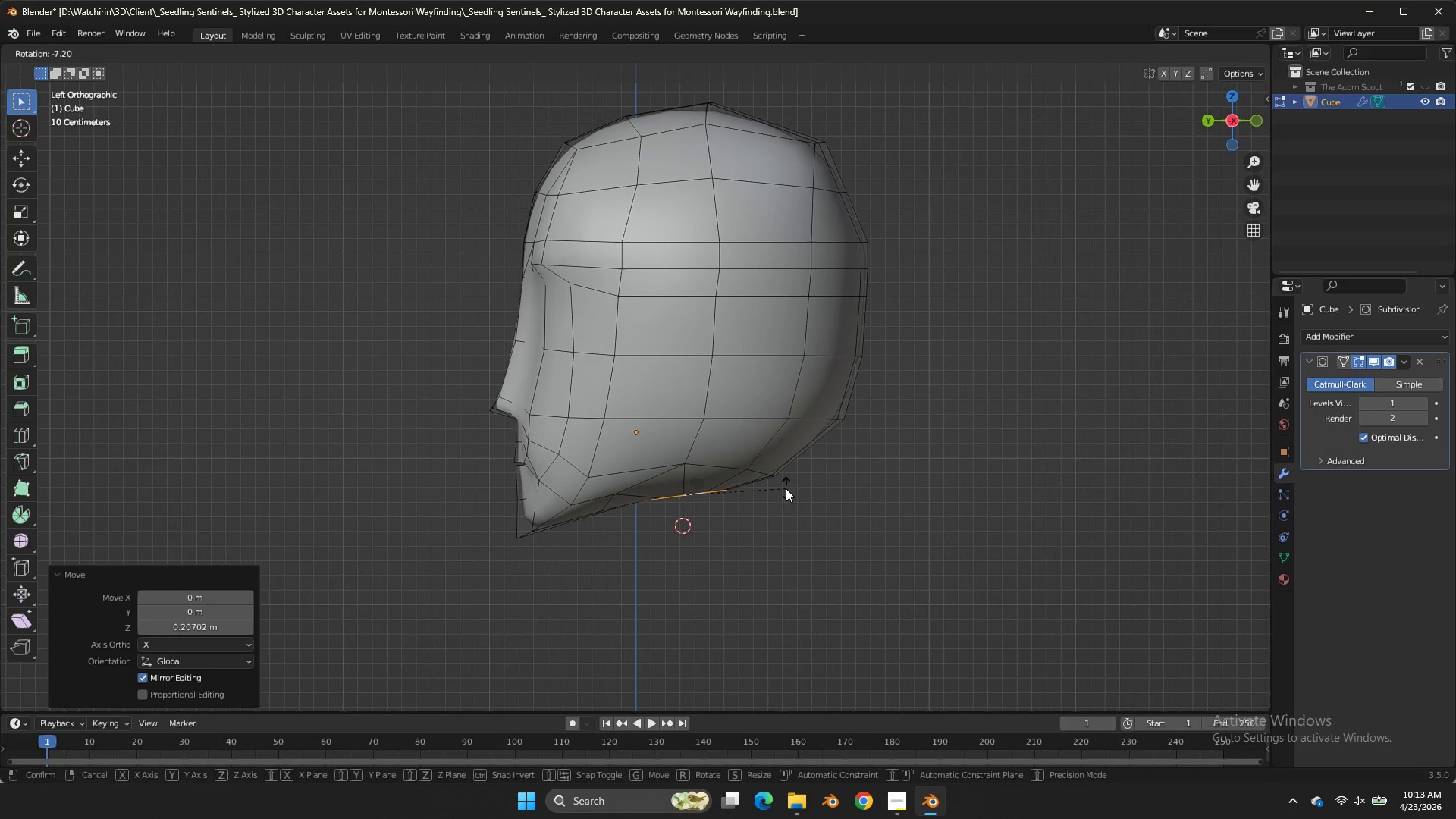 
double_click([786, 488])
 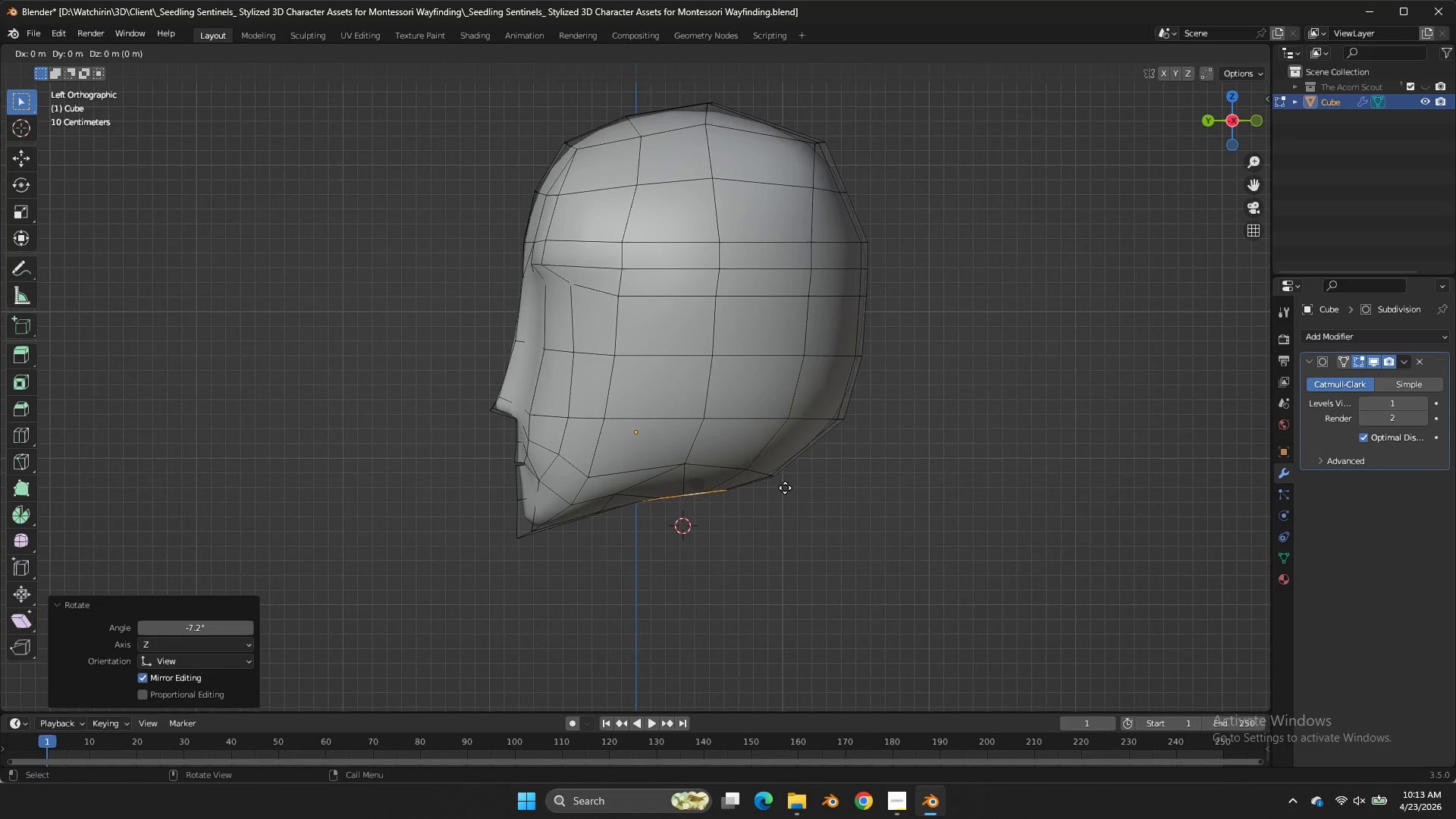 
type(ez)
 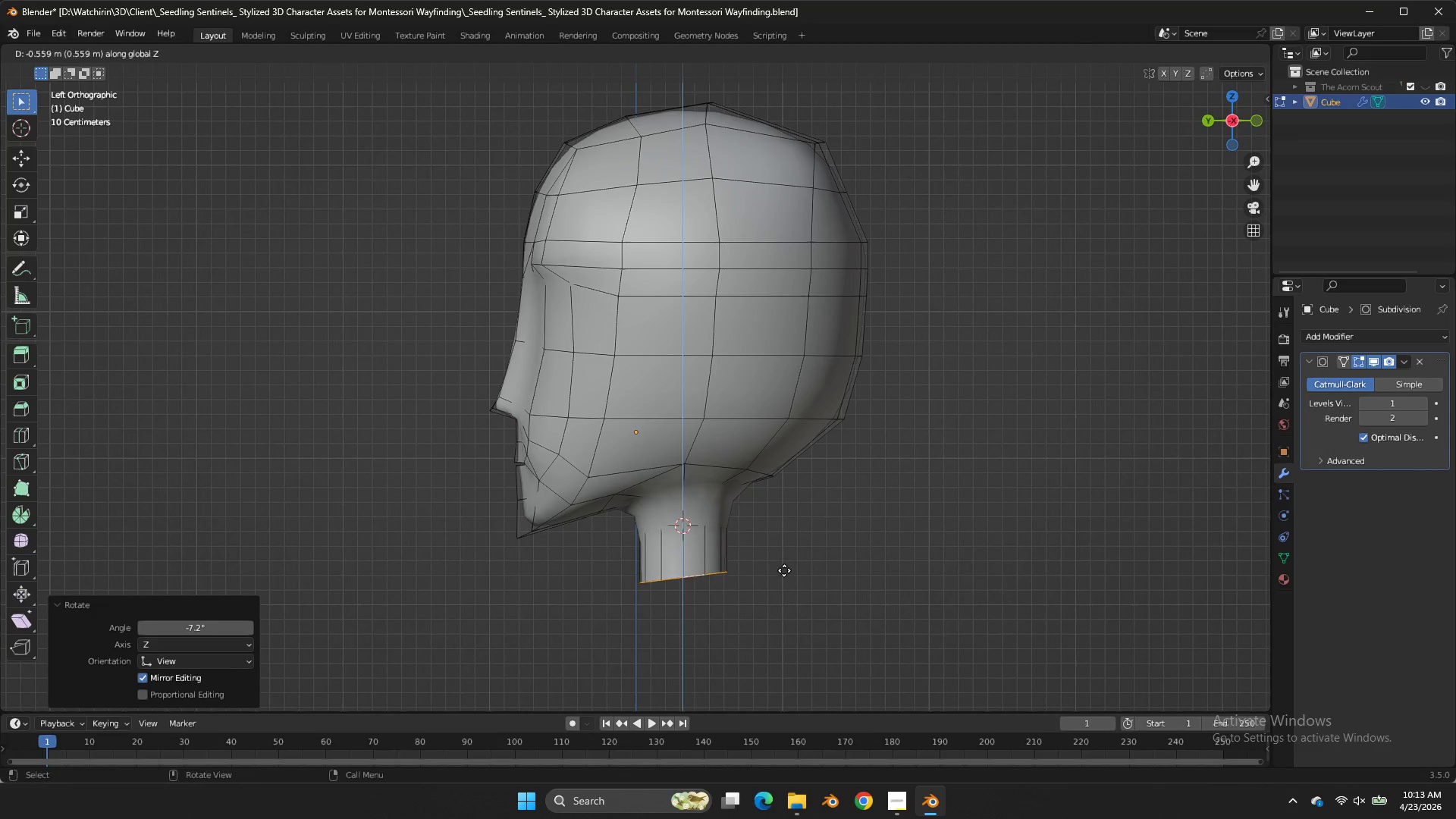 
double_click([784, 570])
 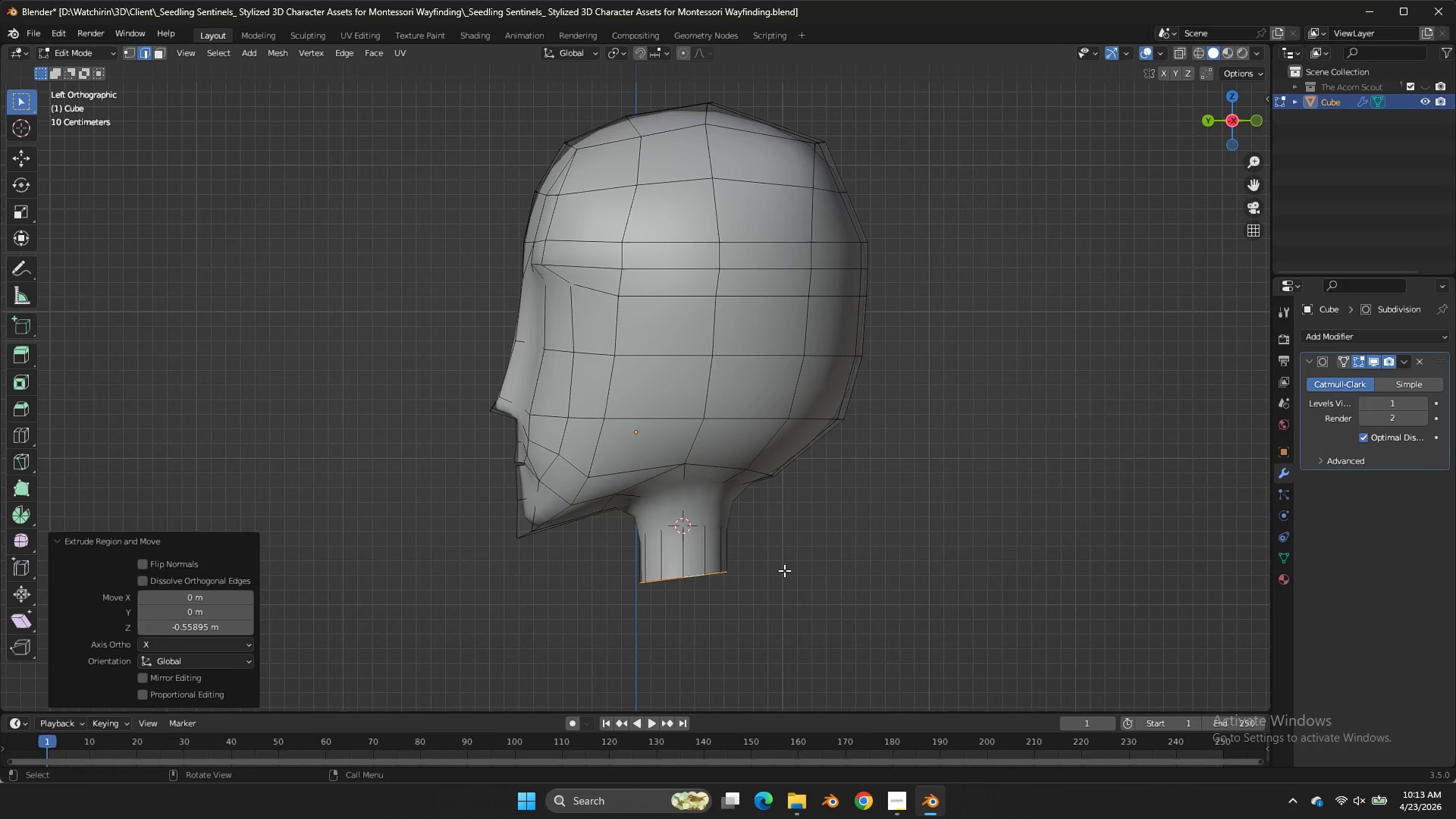 
type(sz0)
 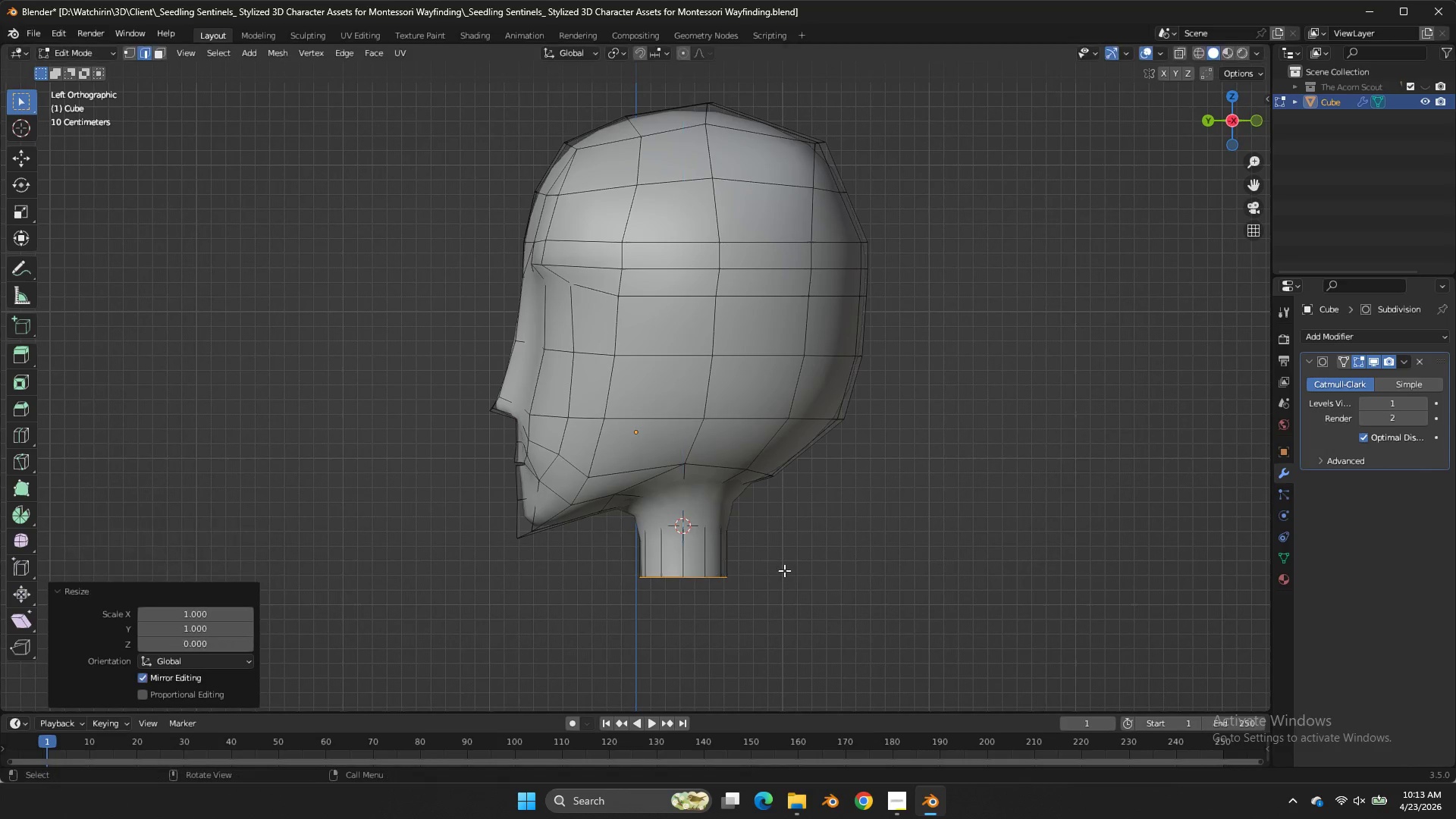 
key(Enter)
 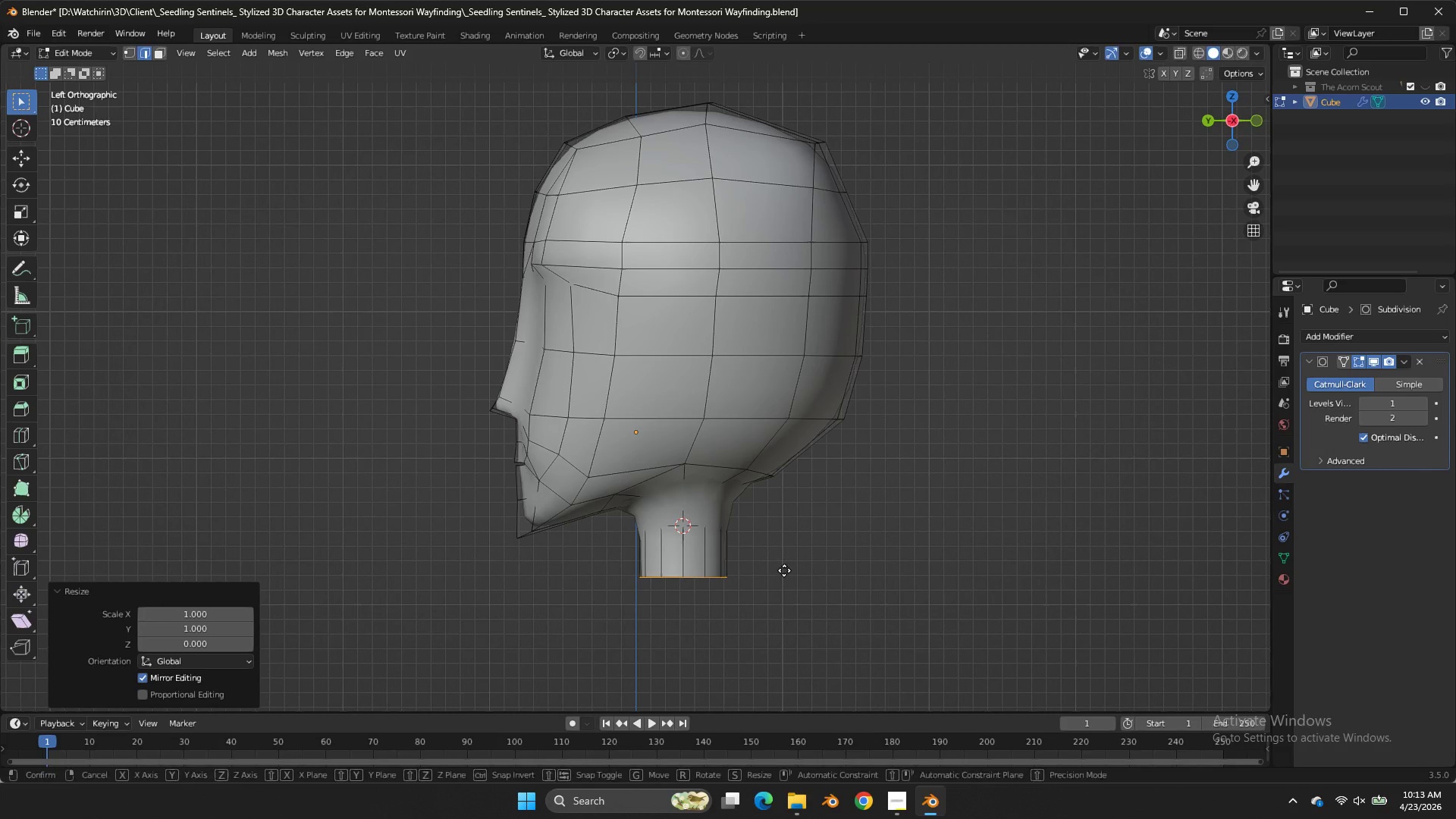 
type(gz)
 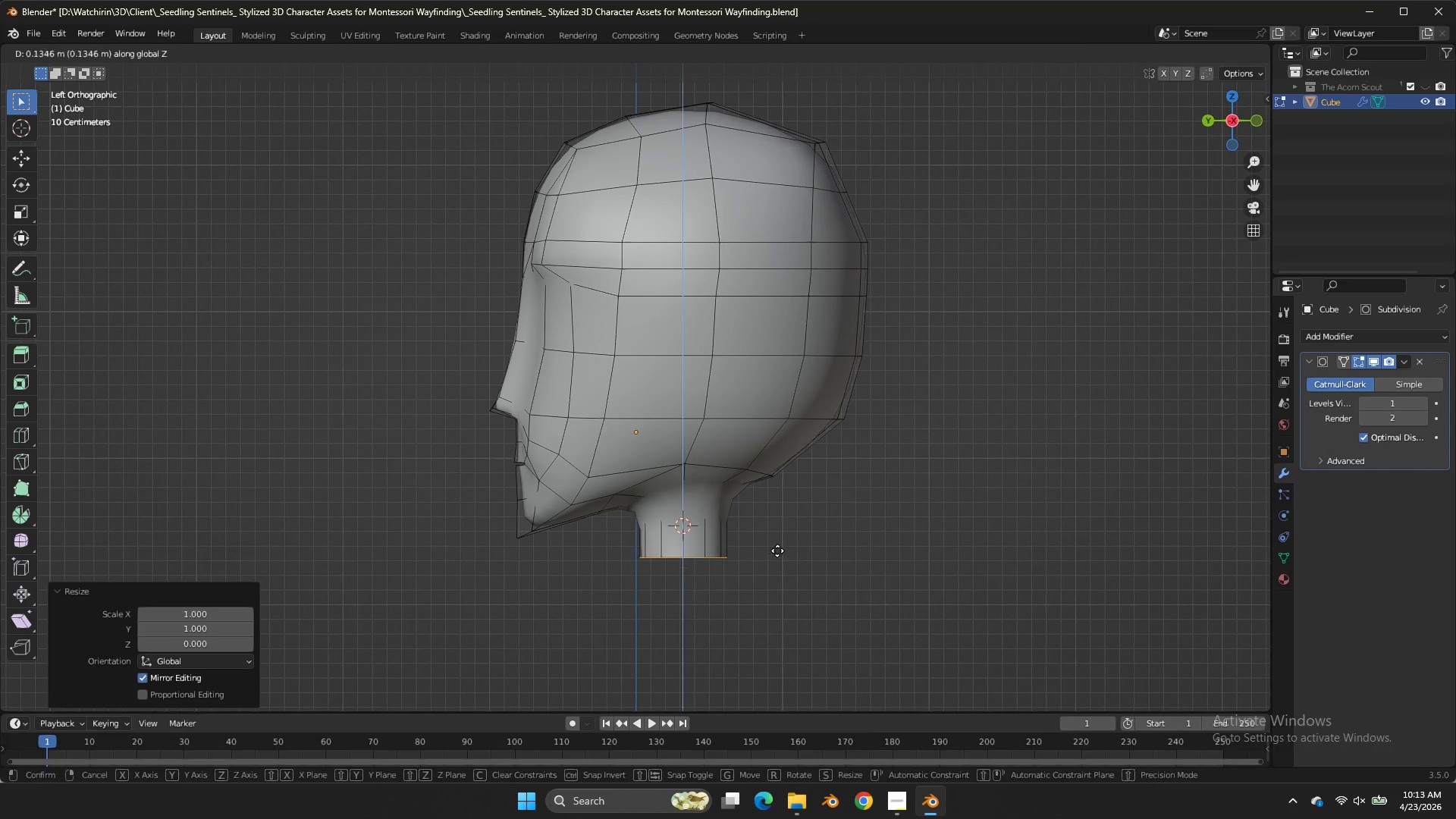 
left_click([777, 551])
 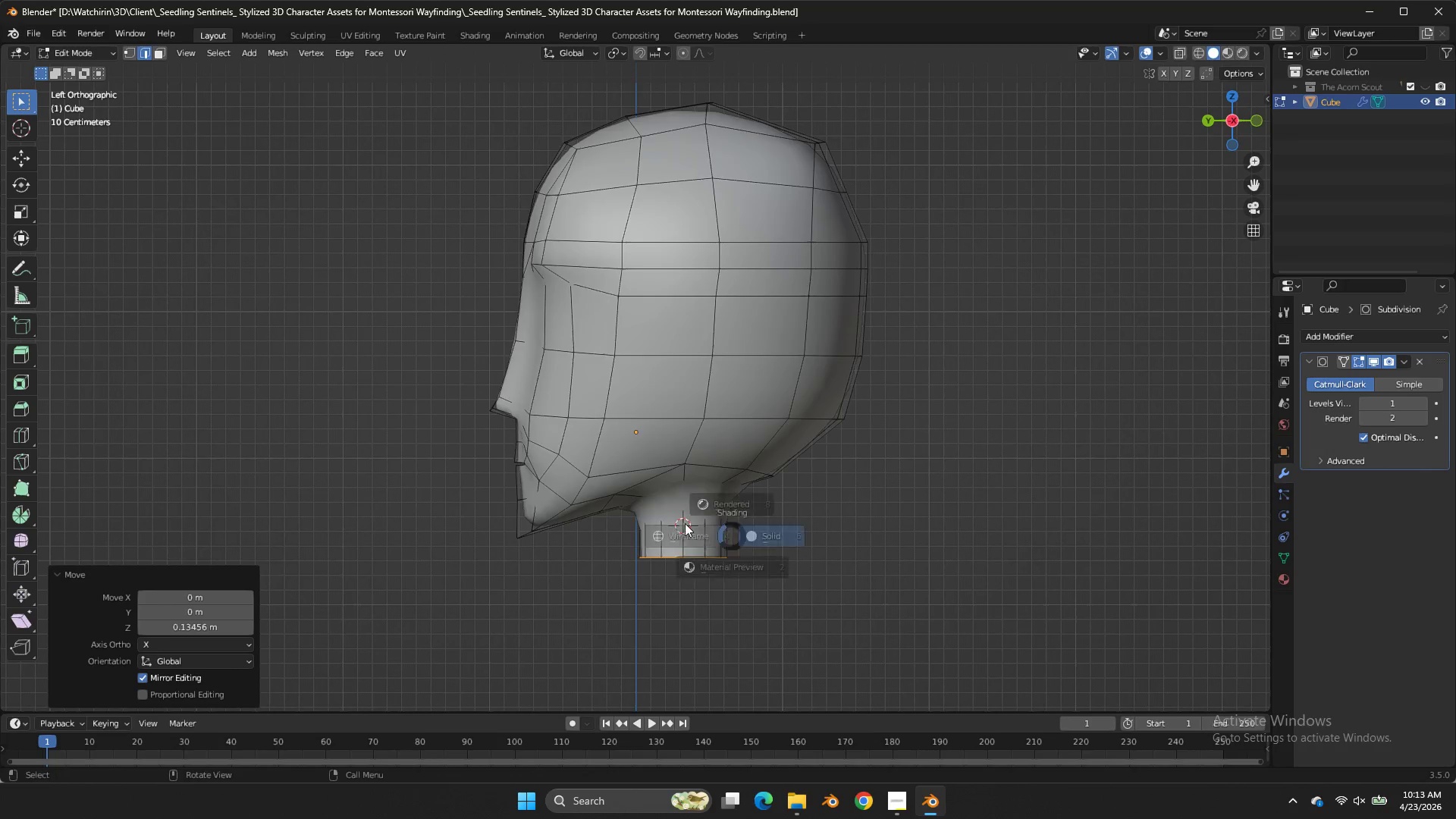 
key(Z)
 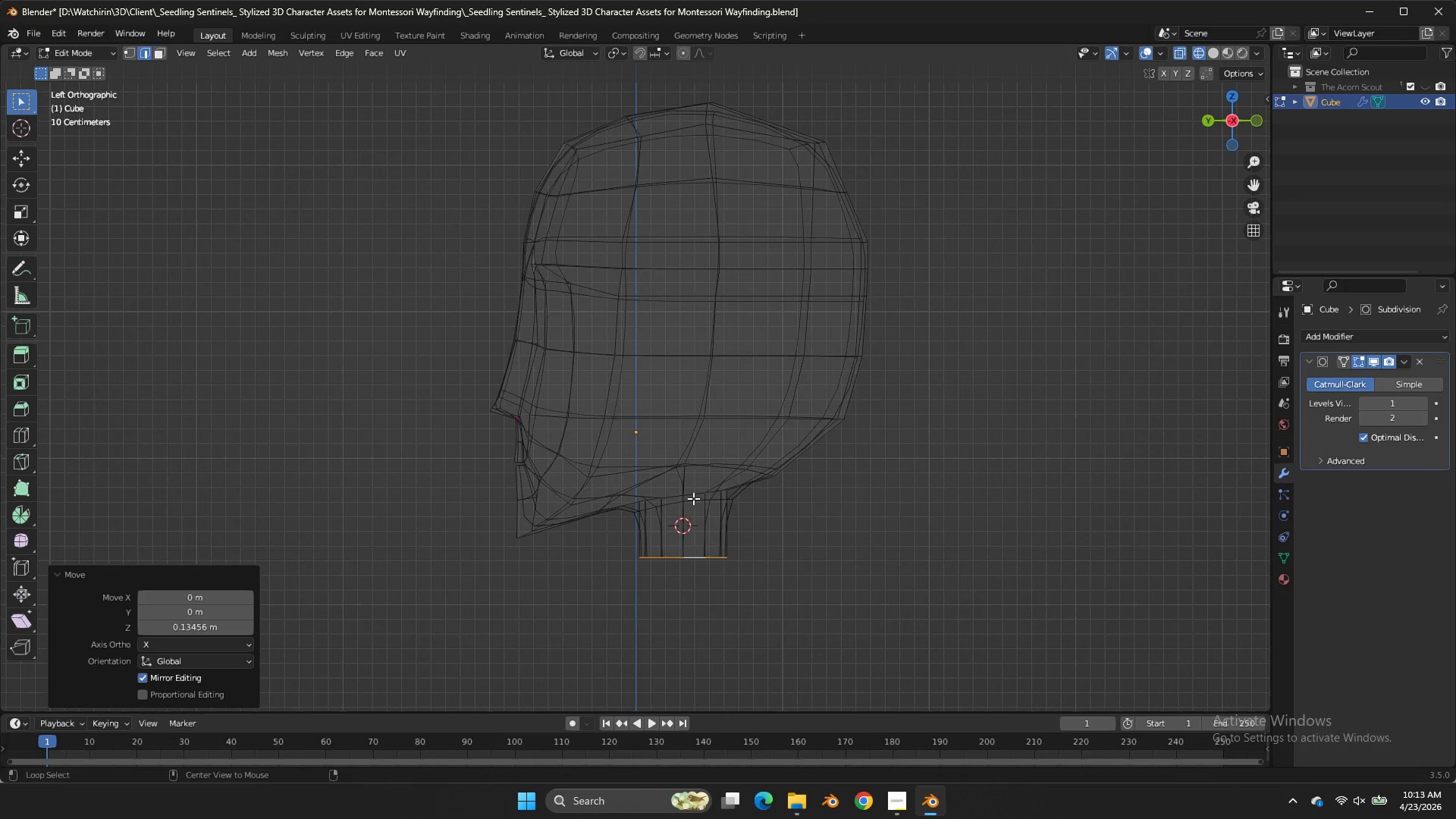 
hold_key(key=AltLeft, duration=0.72)
double_click([695, 491])
 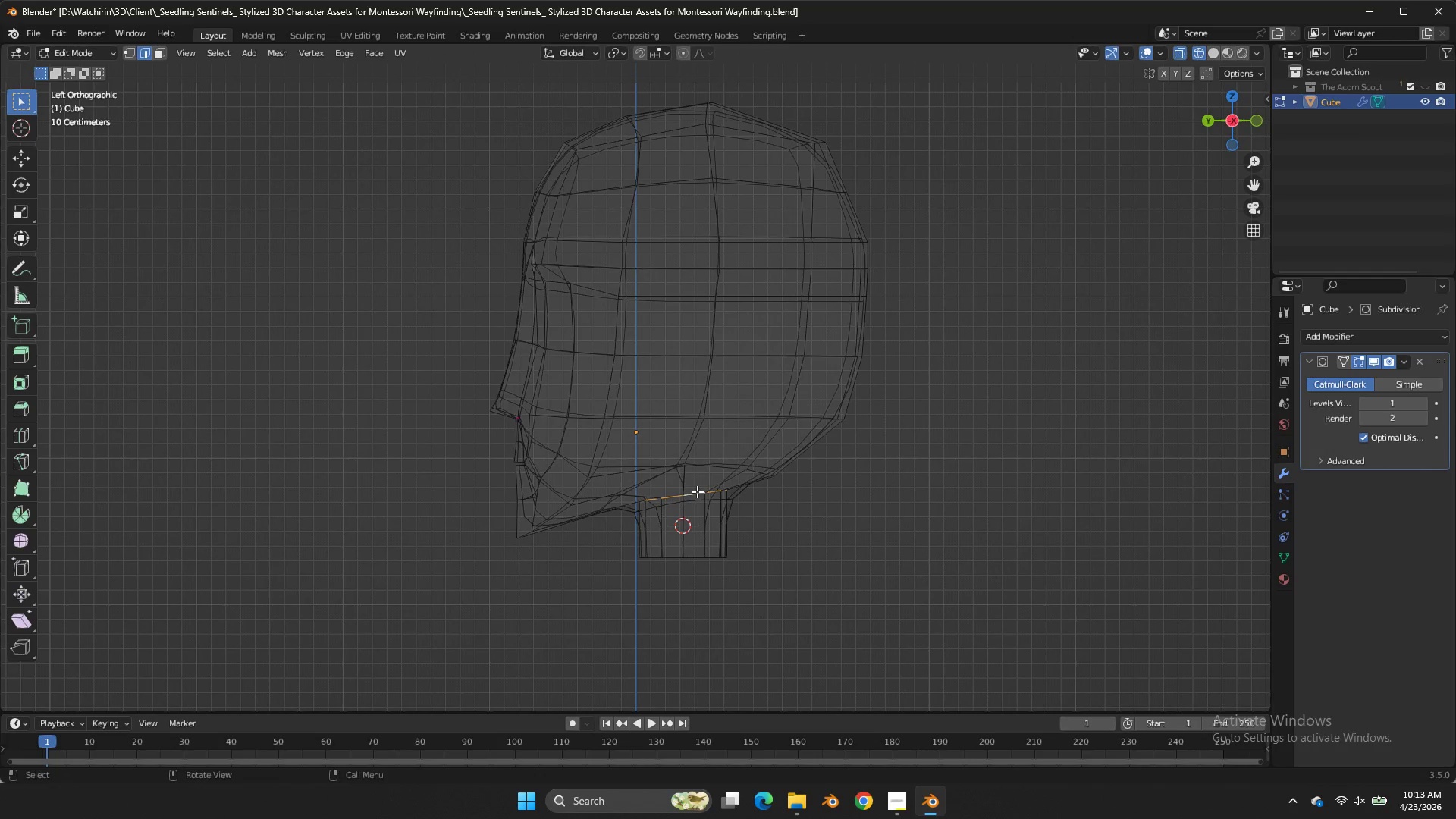 
key(Shift+E)
 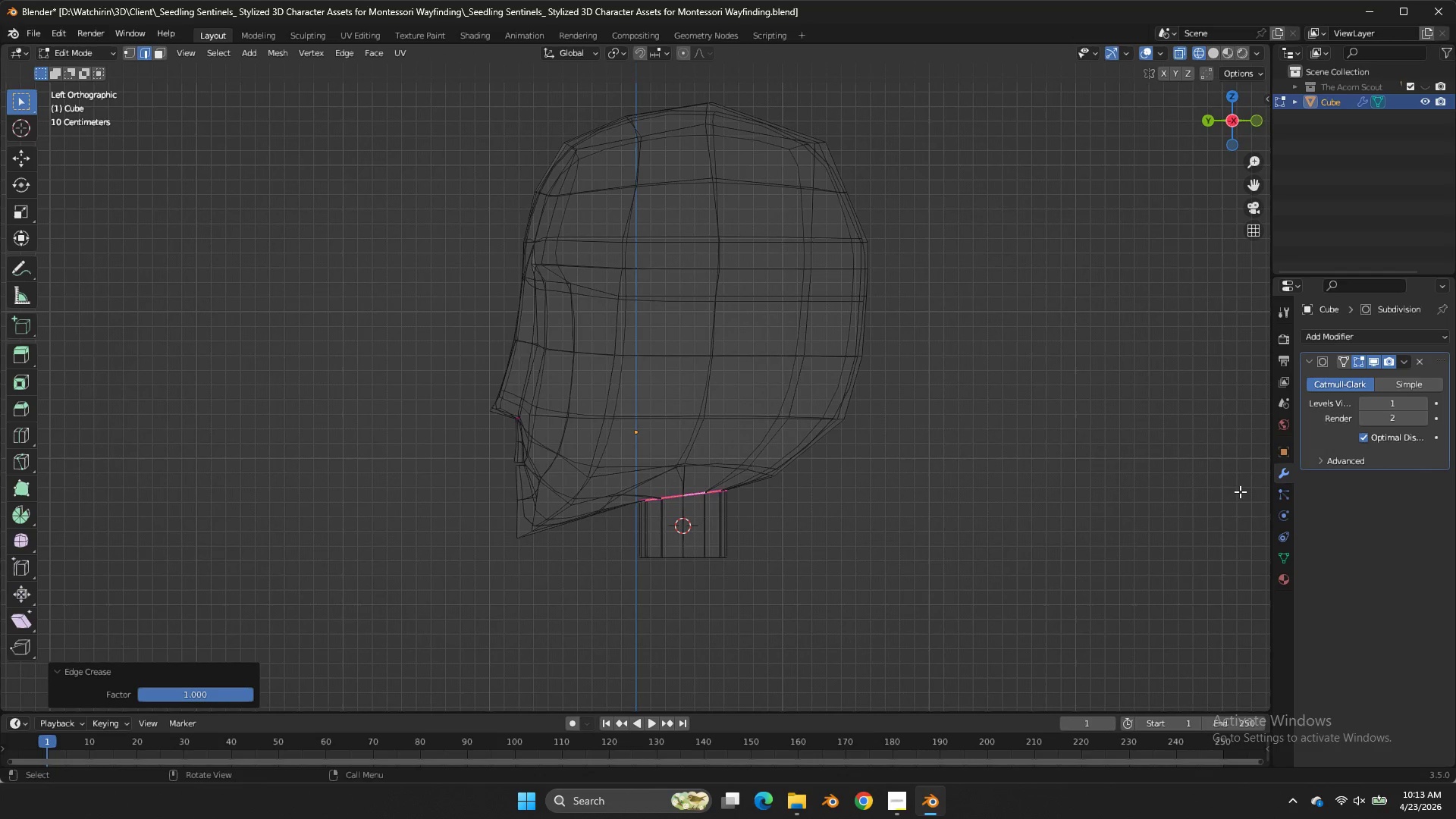 
left_click([1240, 491])
 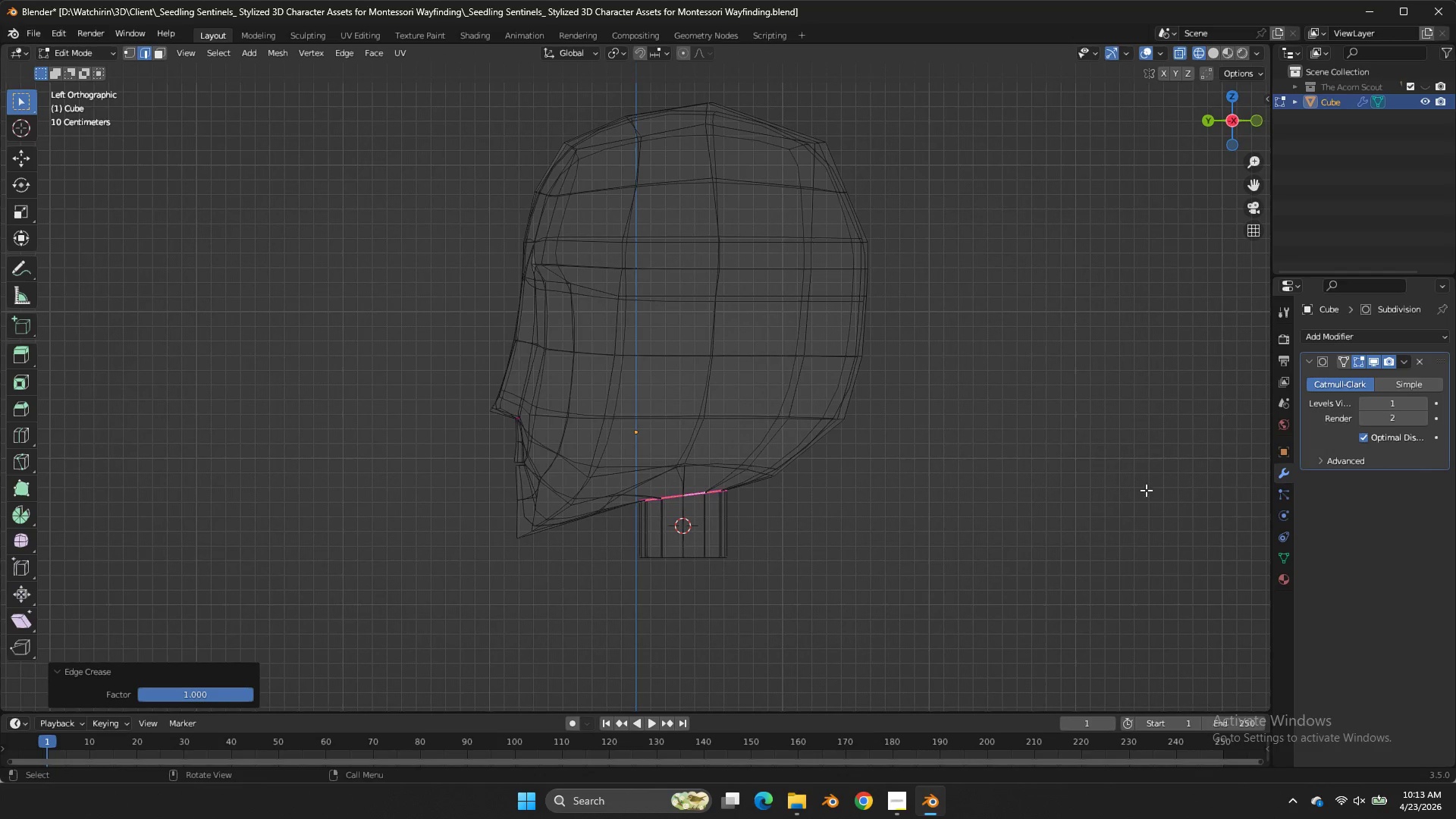 
double_click([1240, 491])
 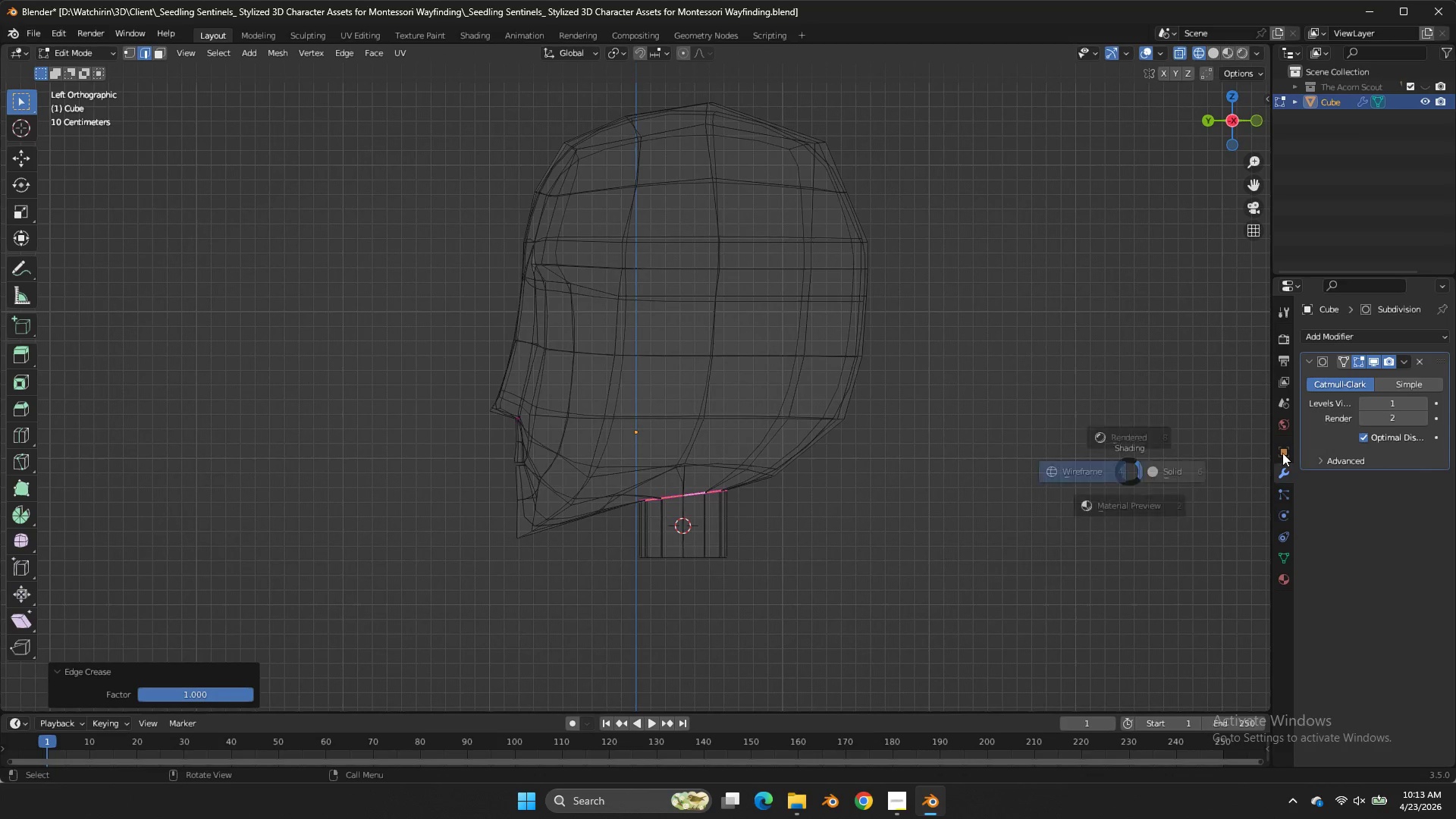 
type(zgz)
 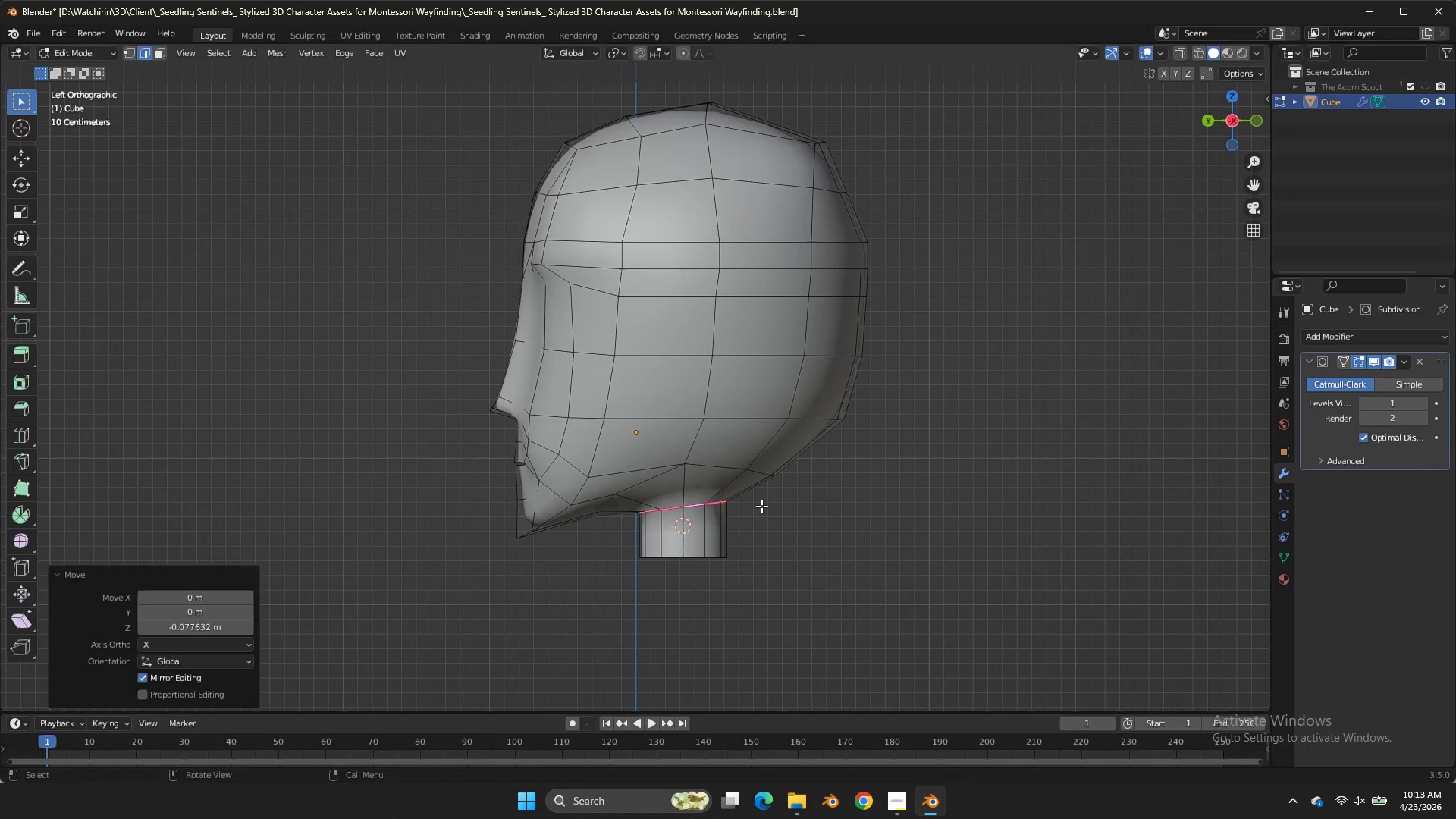 
double_click([761, 506])
 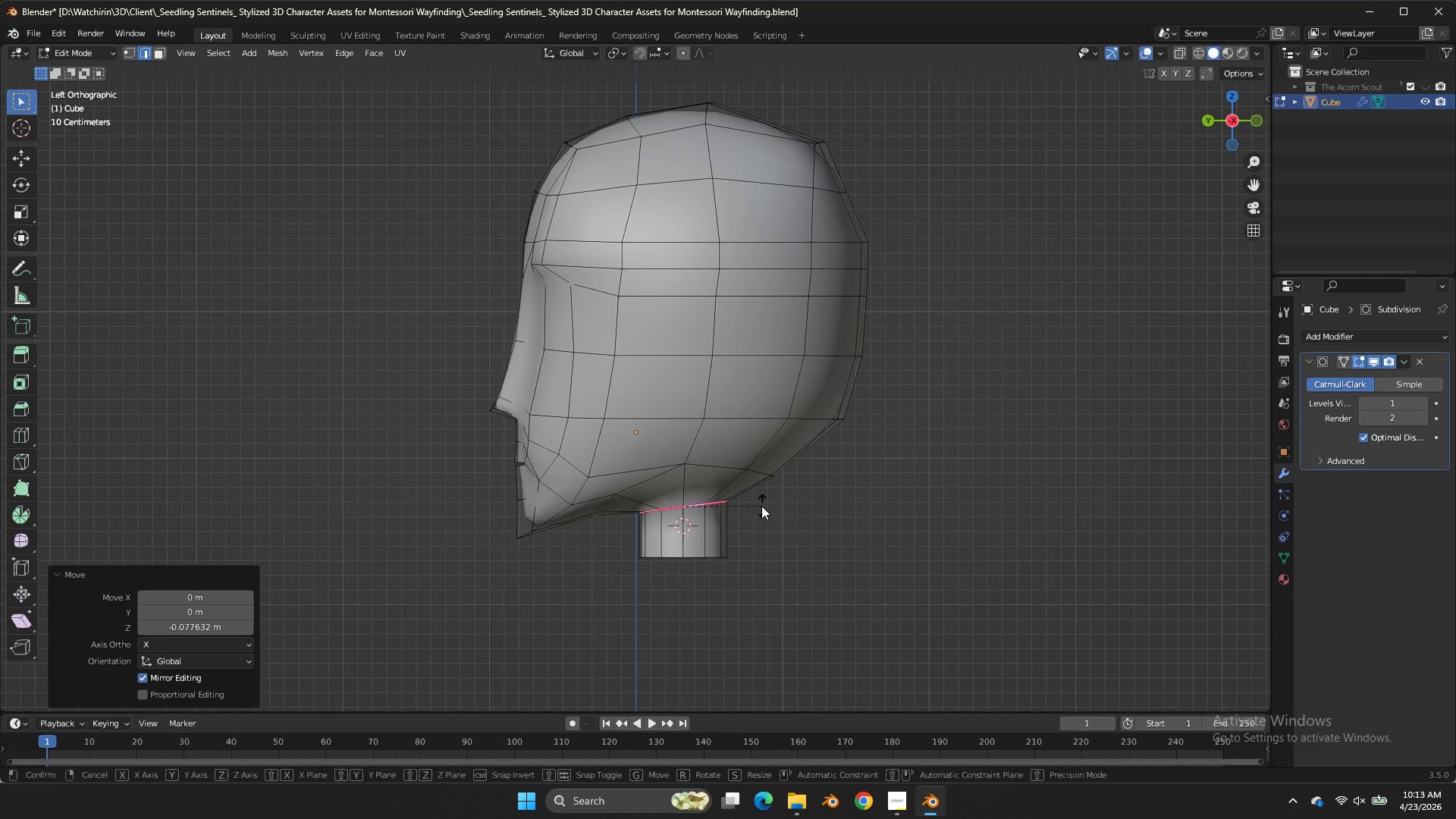 
key(R)
 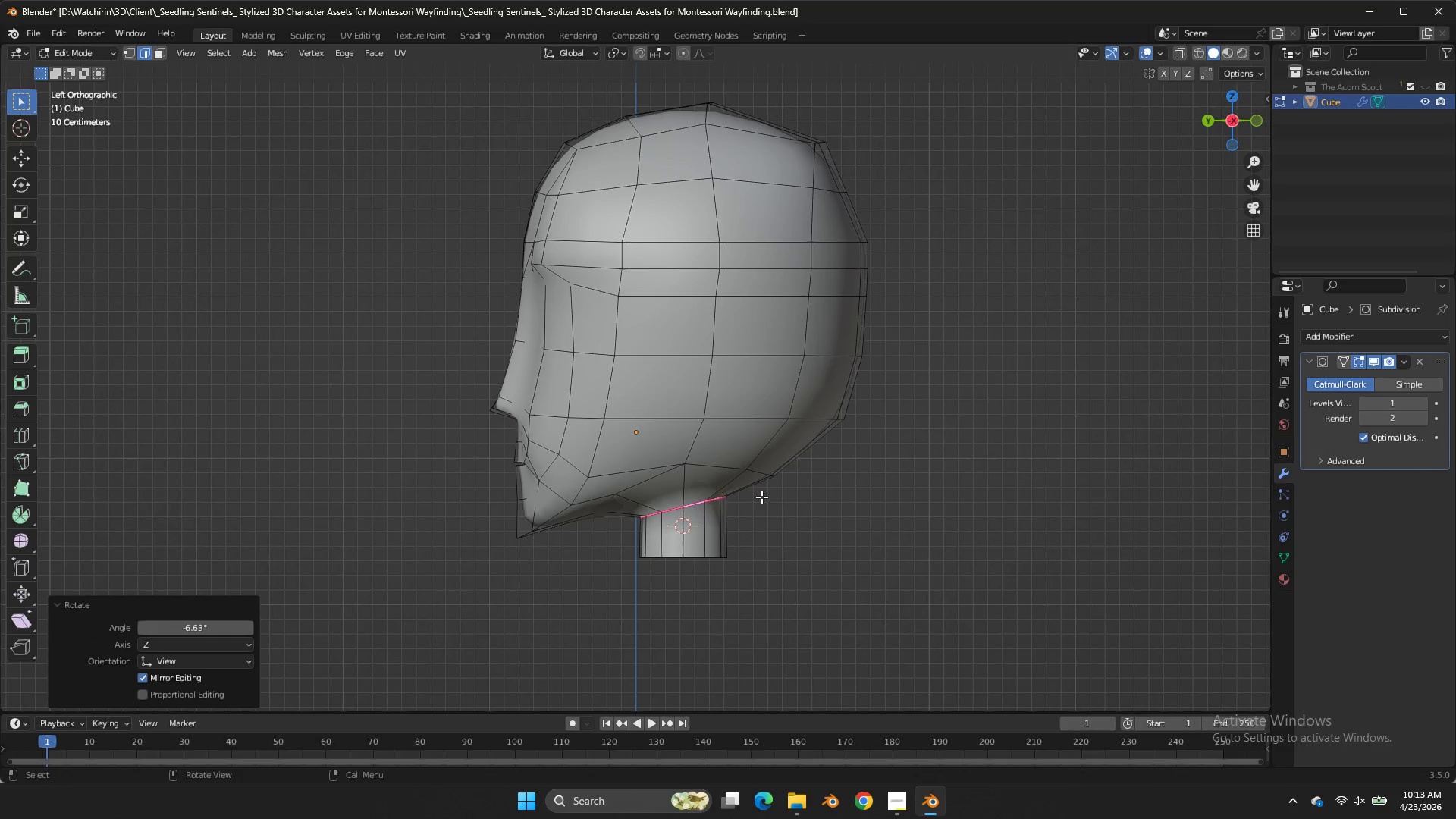 
double_click([761, 497])
 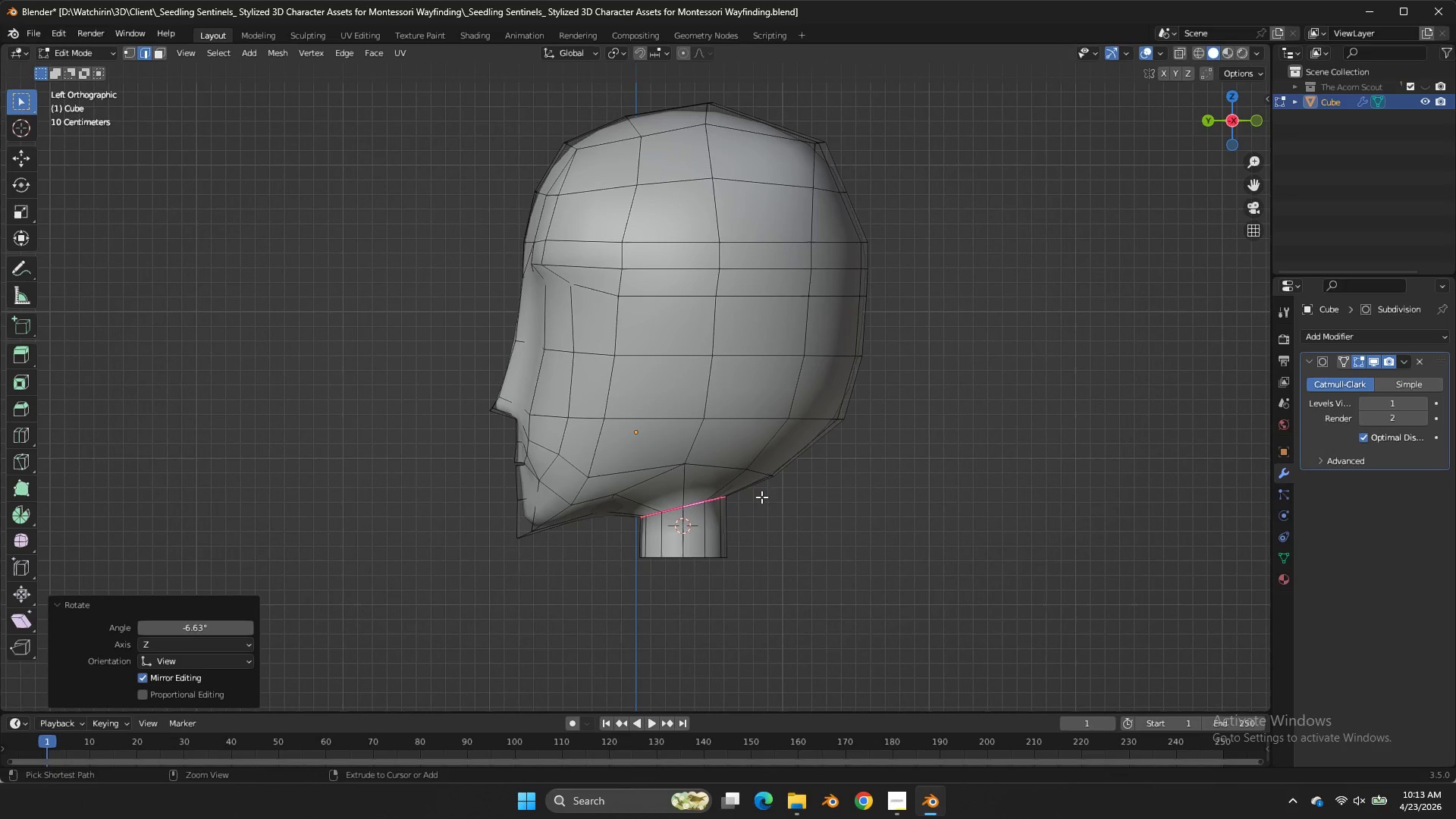 
key(Control+ControlLeft)
 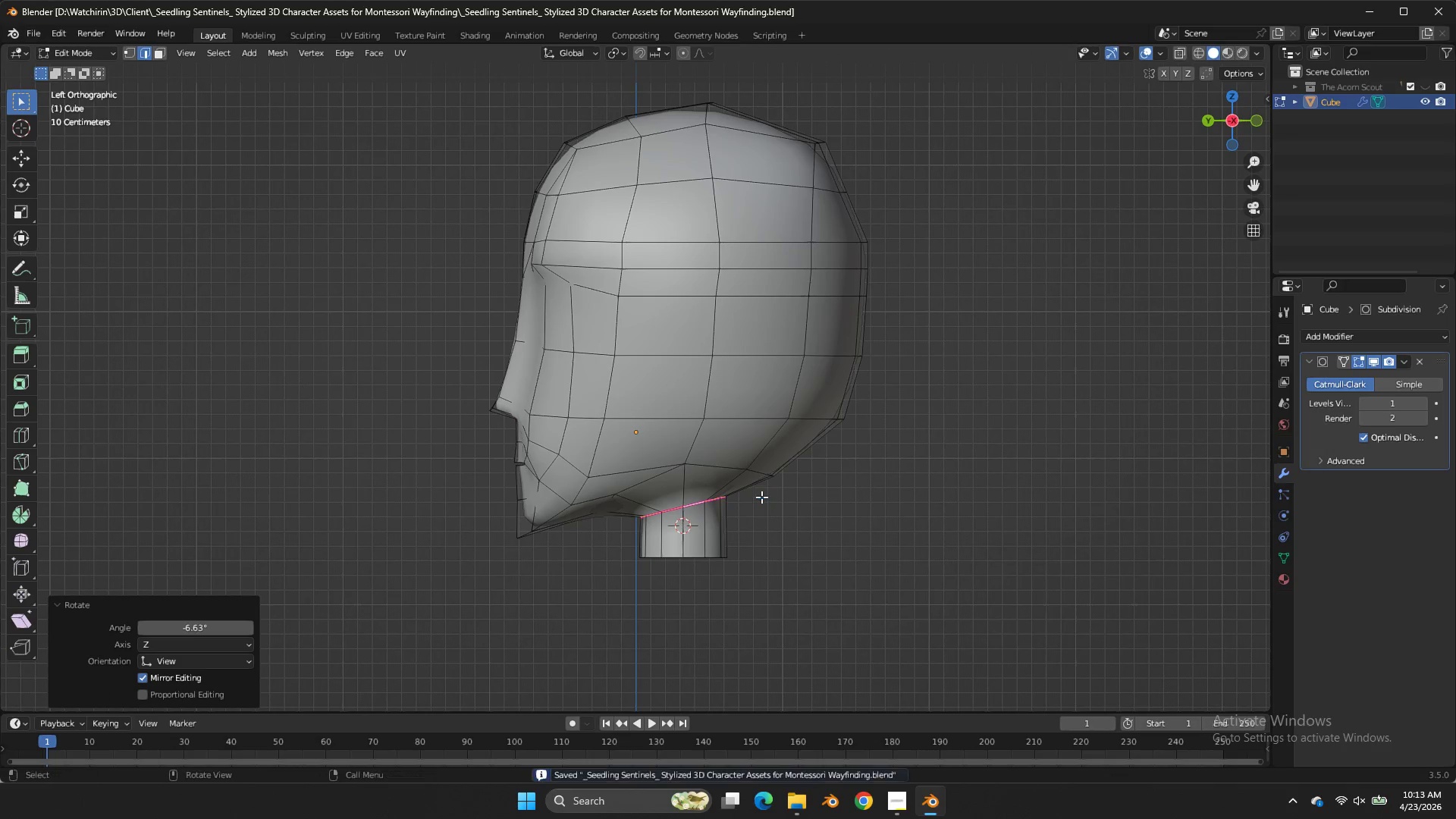 
key(Control+S)
 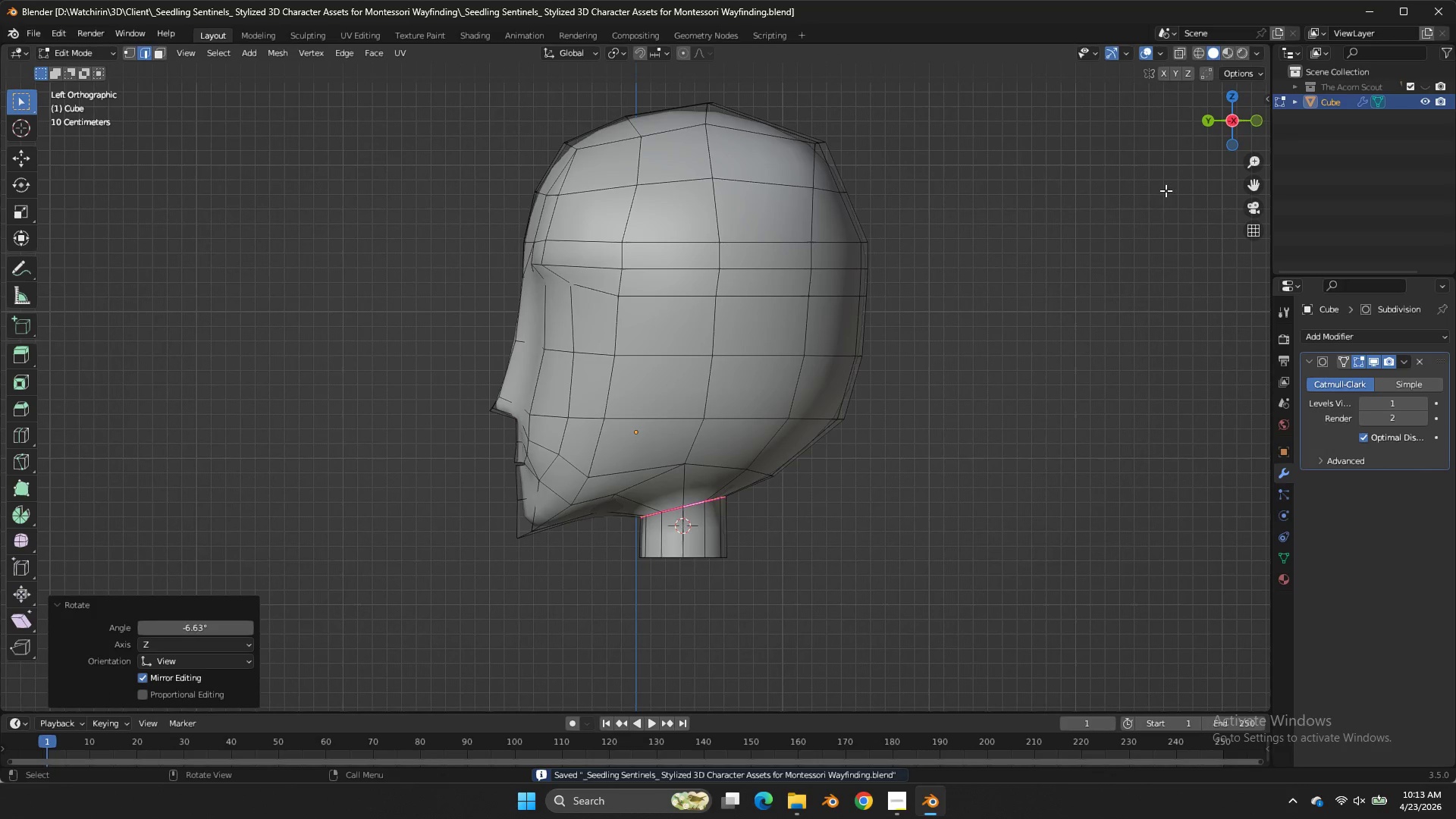 
left_click([1207, 124])
 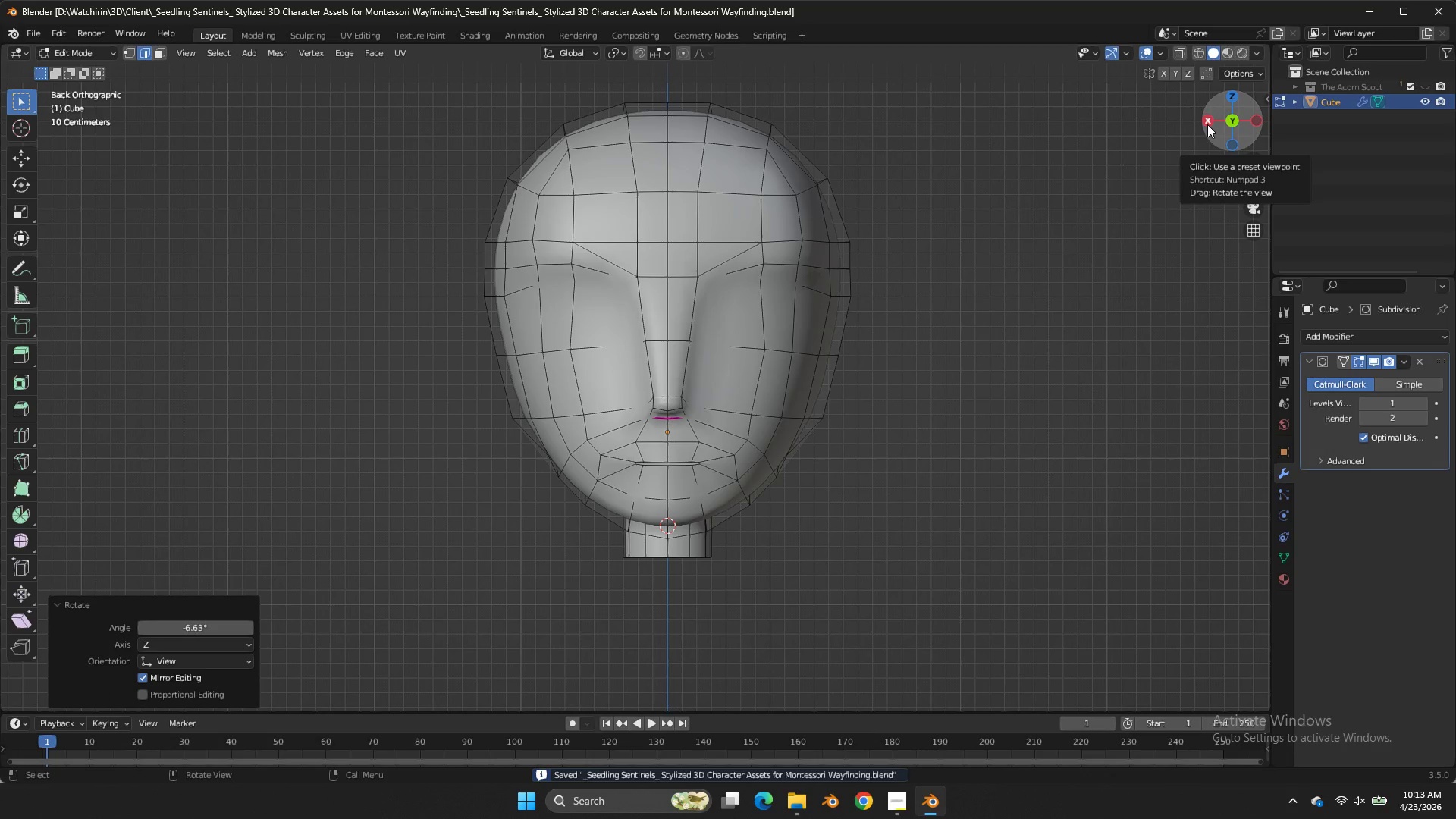 
double_click([1207, 124])
 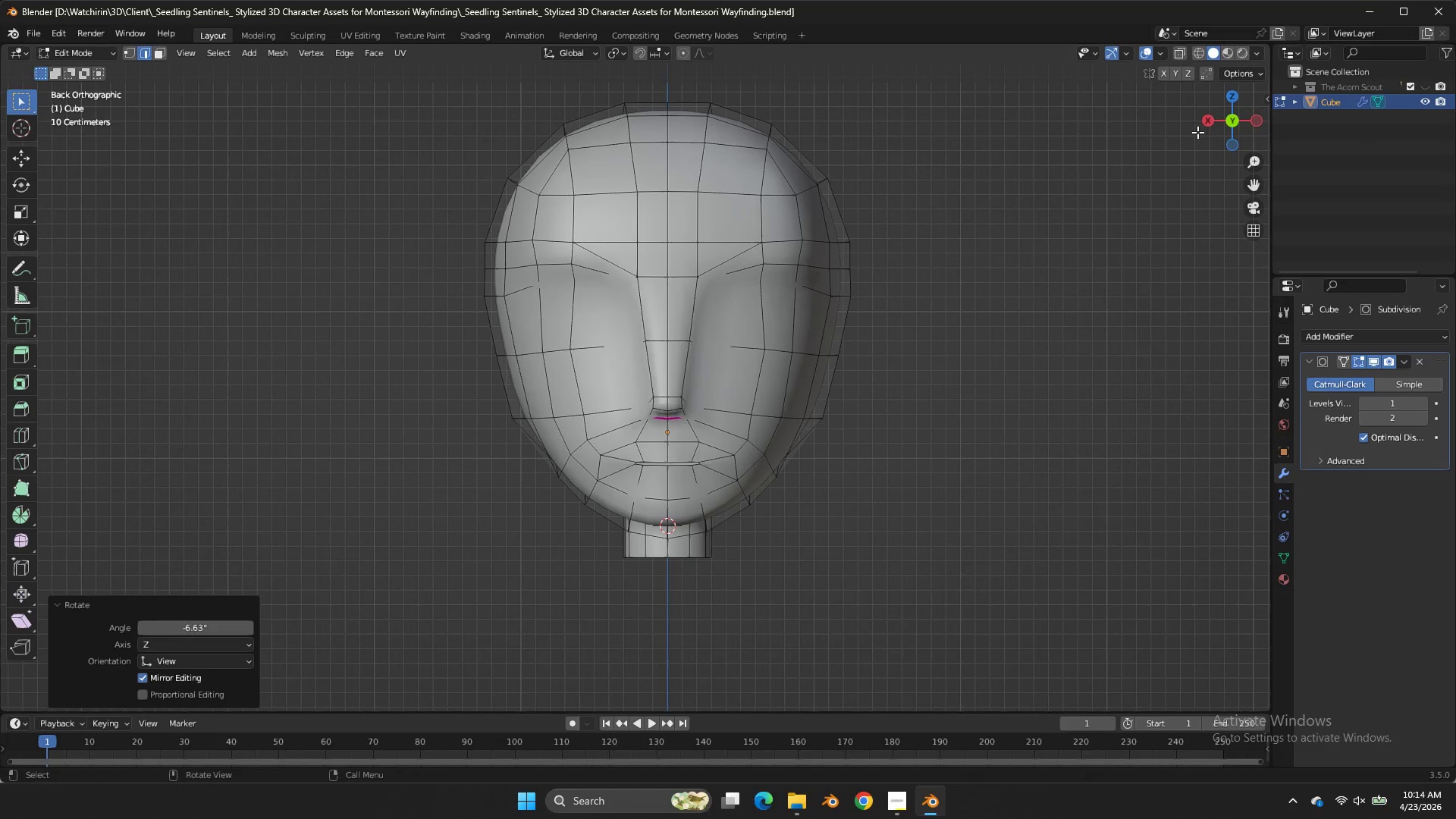 
wait(6.17)
 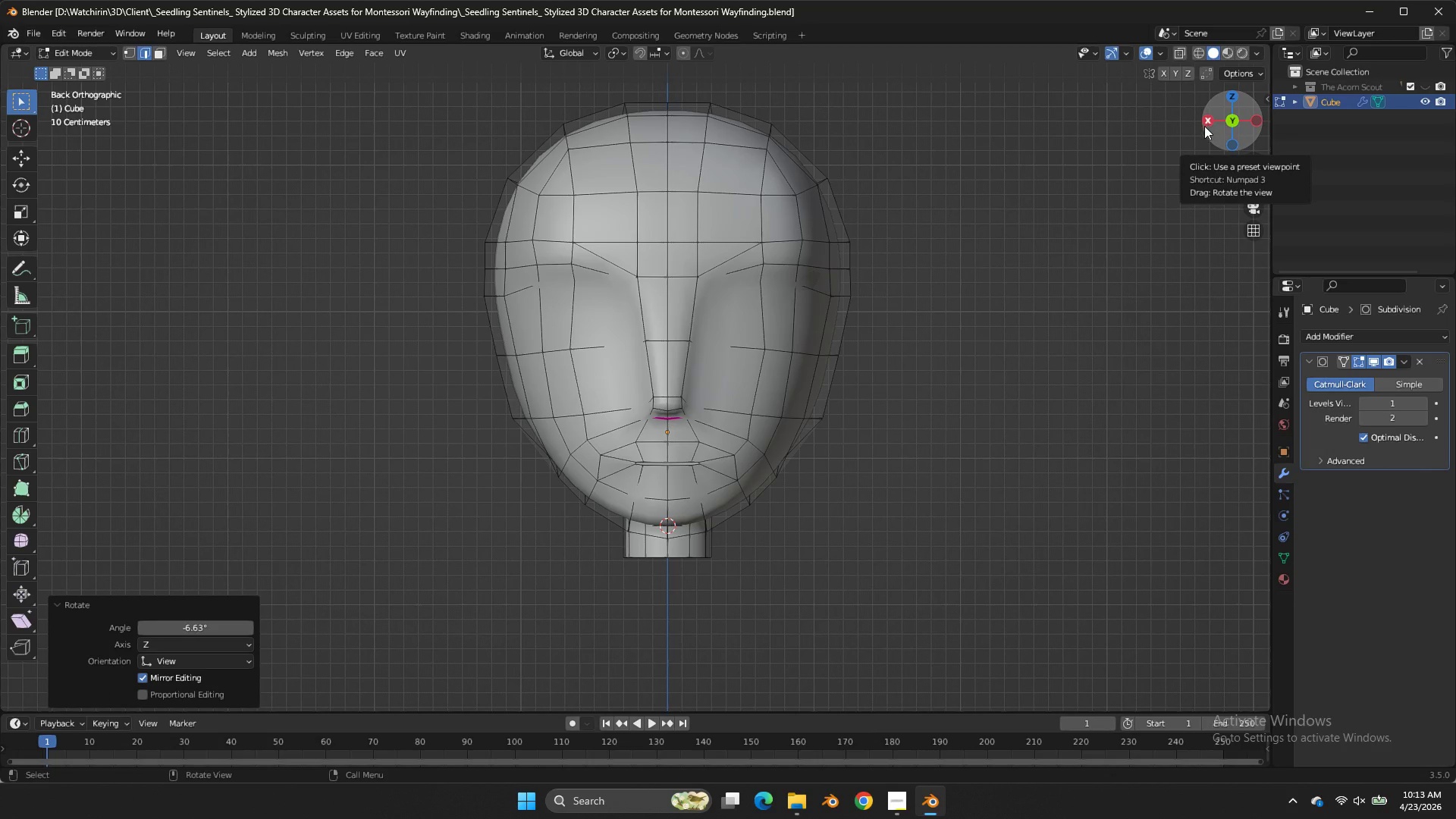 
left_click_drag(start_coordinate=[1253, 184], to_coordinate=[1251, 687])
 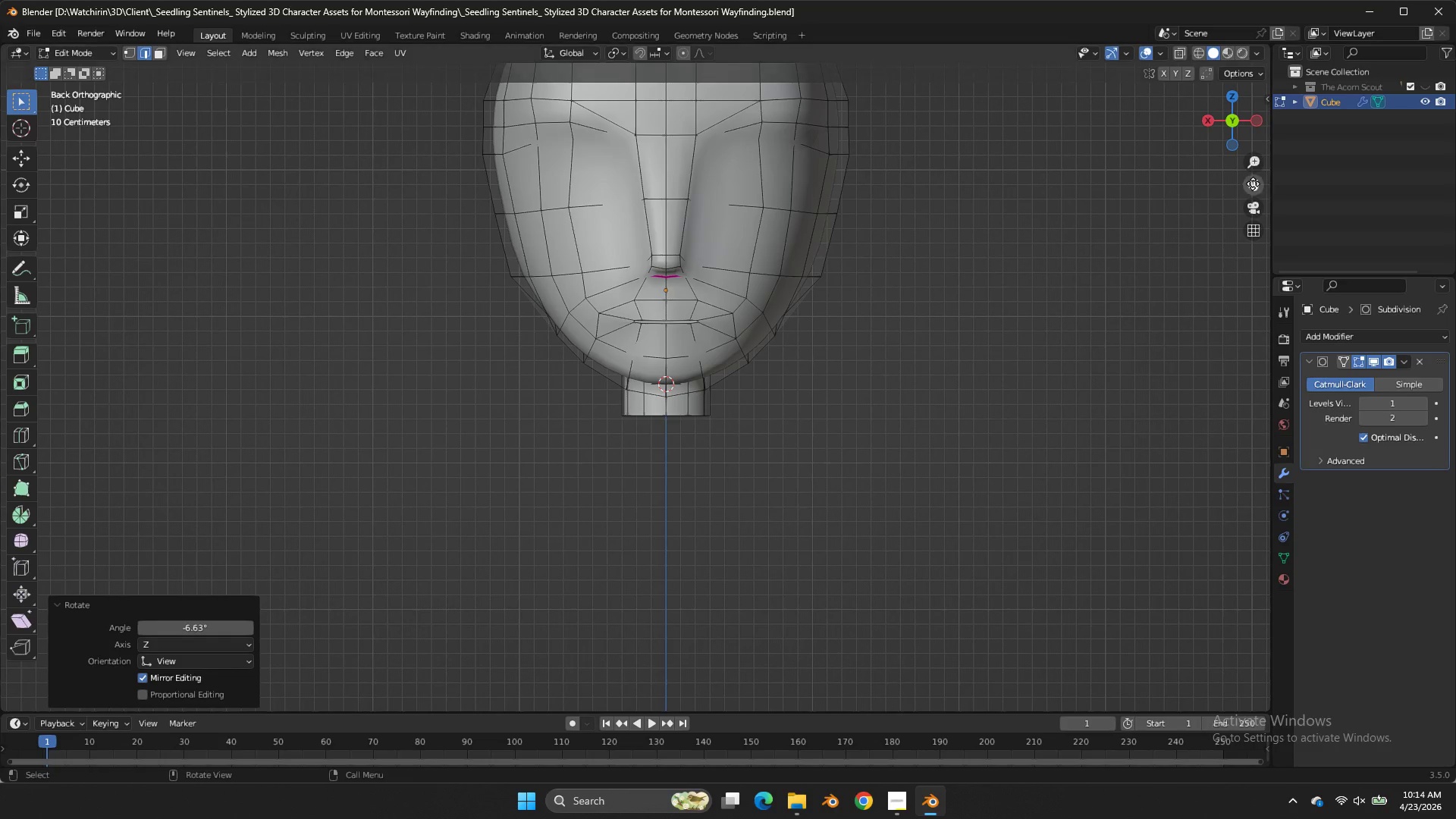 
double_click([1253, 184])
 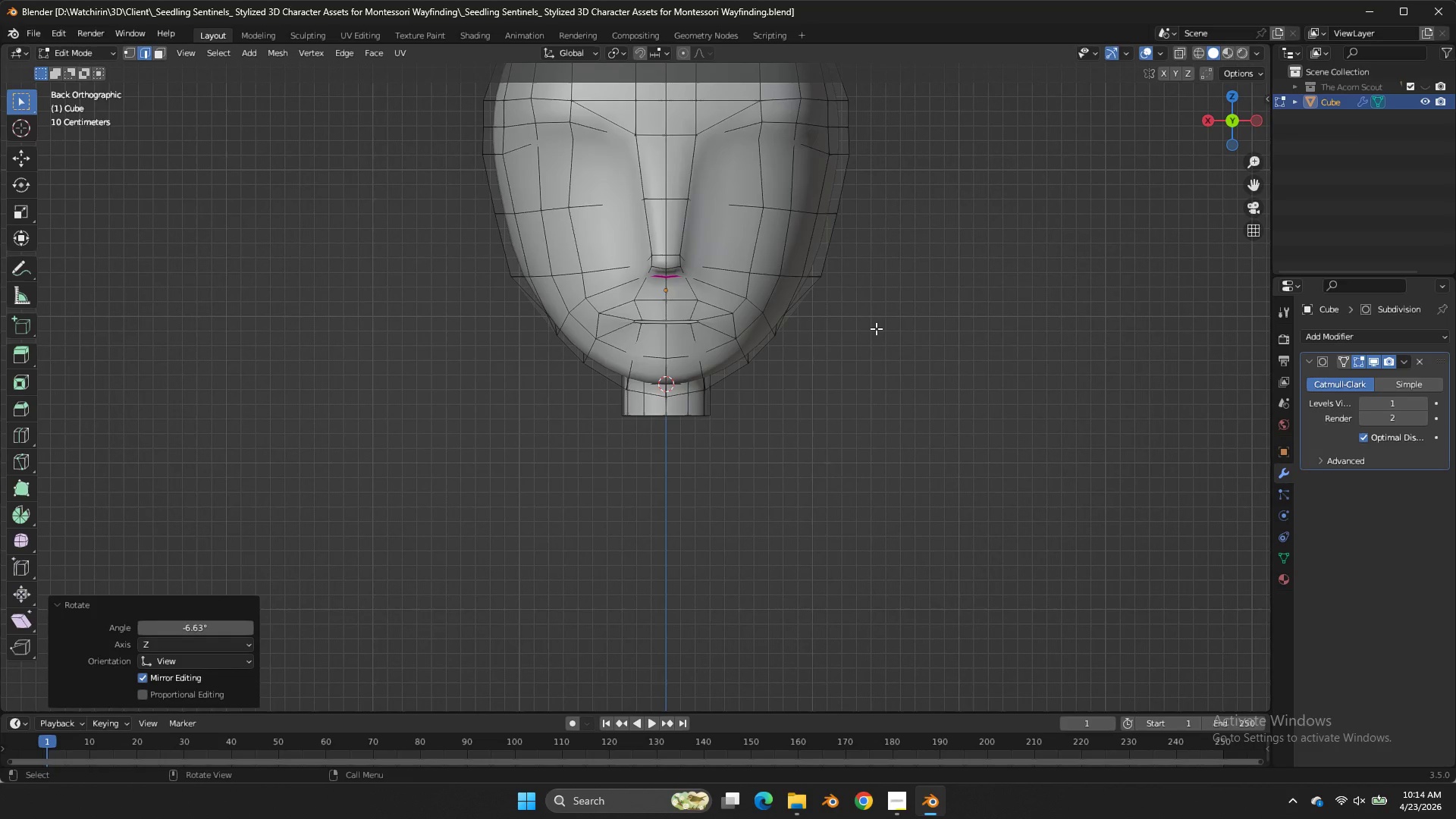 
scroll: coordinate [876, 328], scroll_direction: down, amount: 1.0
 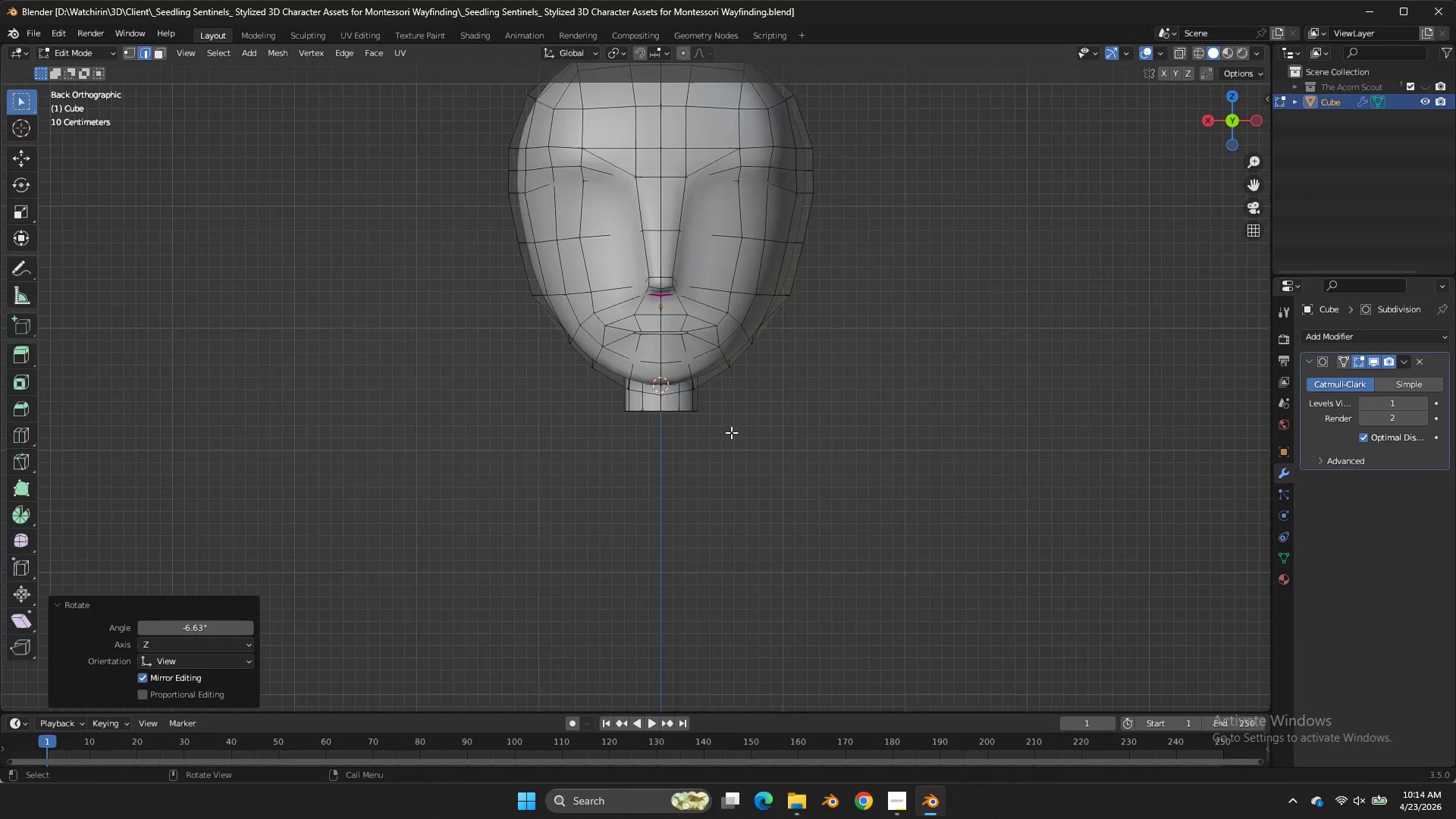 
key(Tab)
 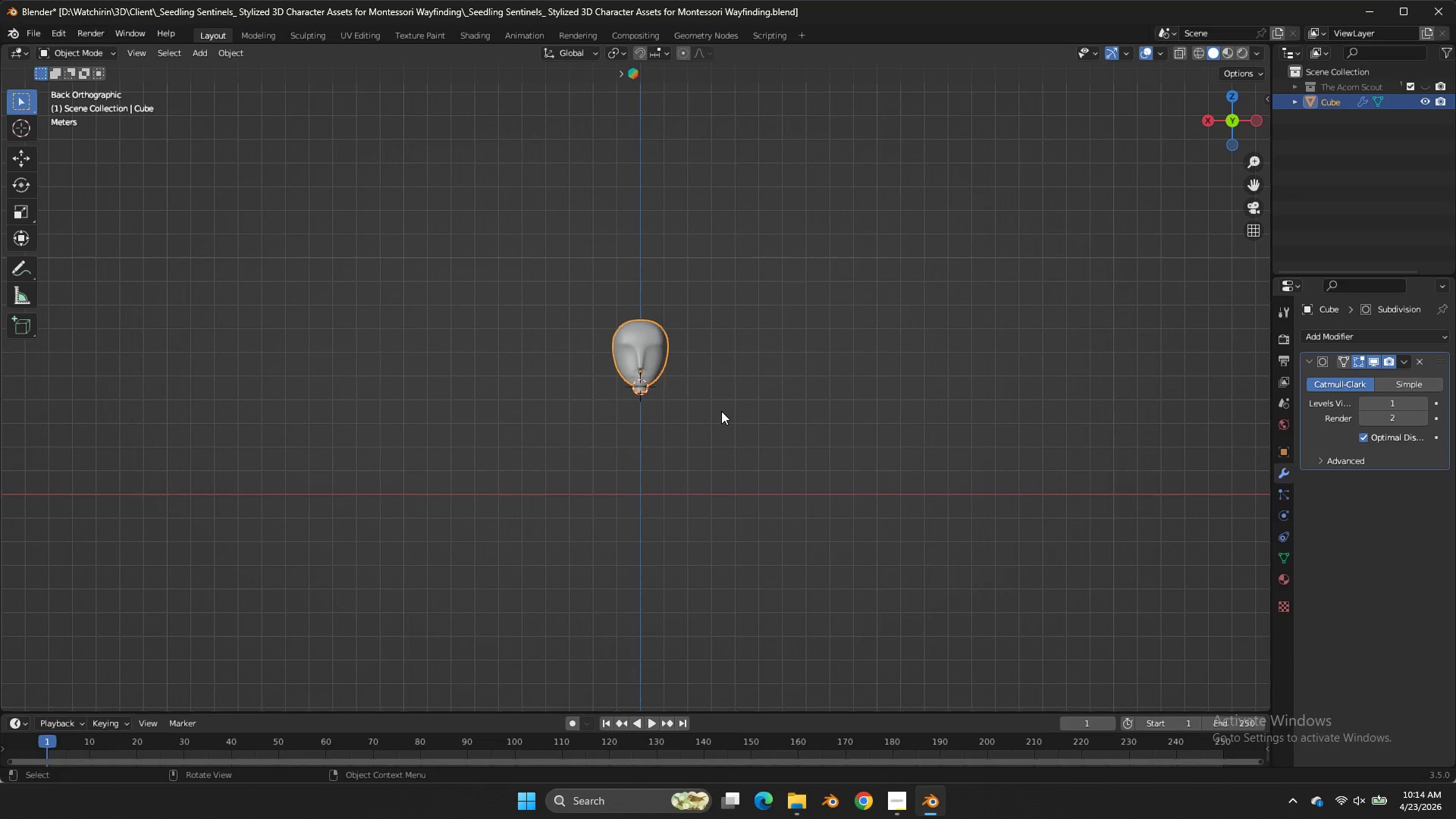 
hold_key(key=ShiftLeft, duration=1.11)
 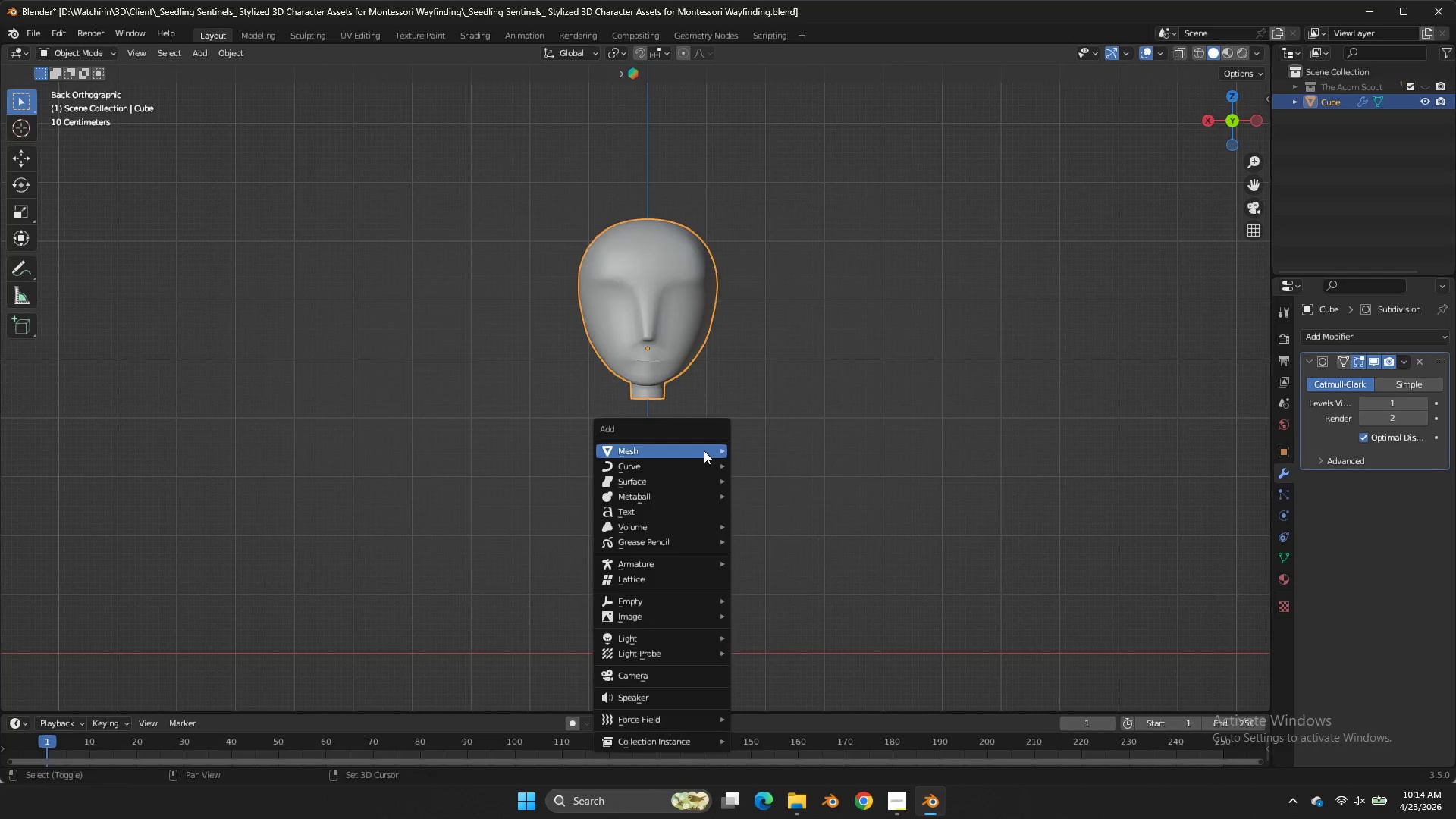 
scroll: coordinate [679, 463], scroll_direction: down, amount: 9.0
 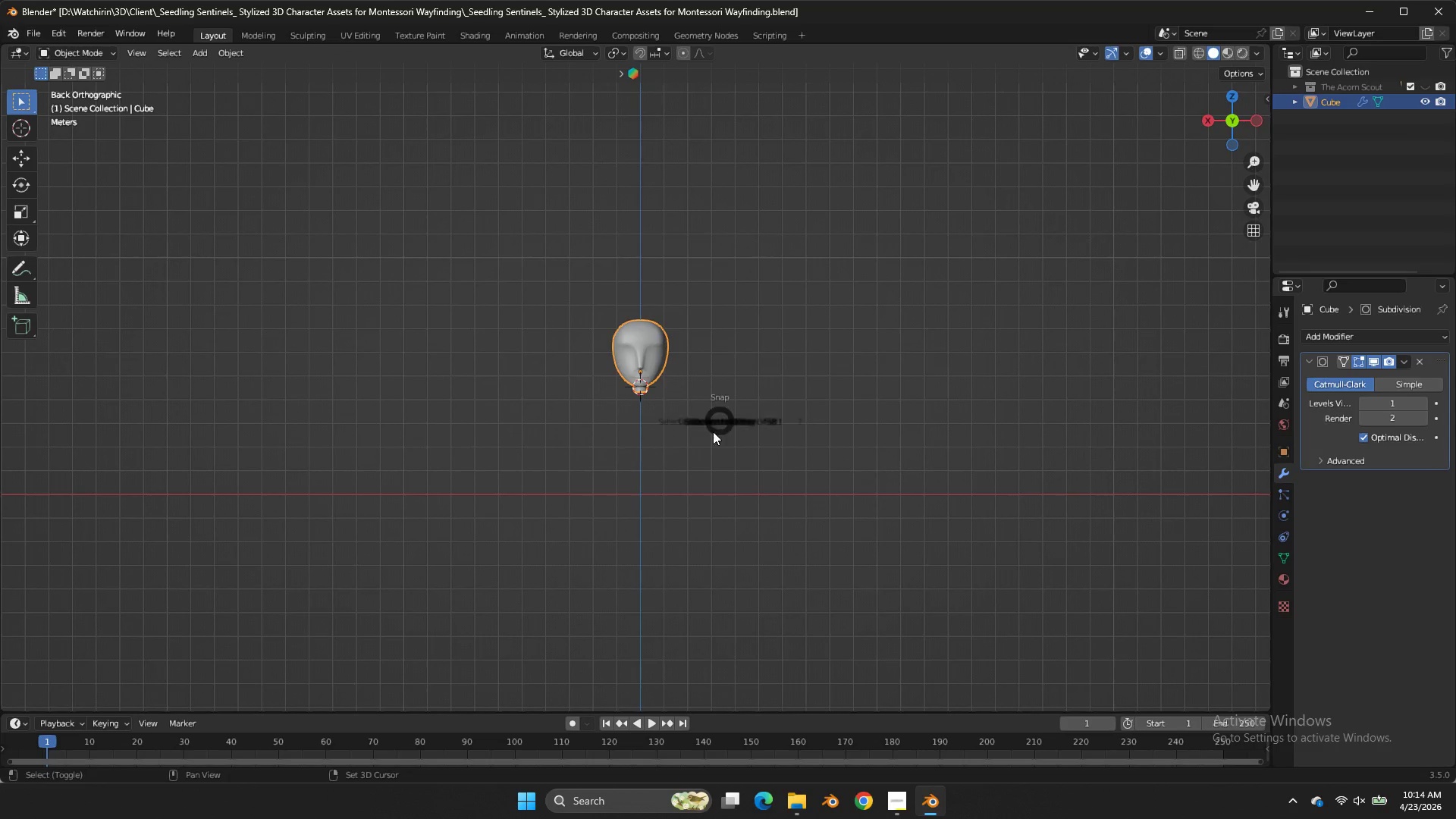 
hold_key(key=S, duration=0.89)
 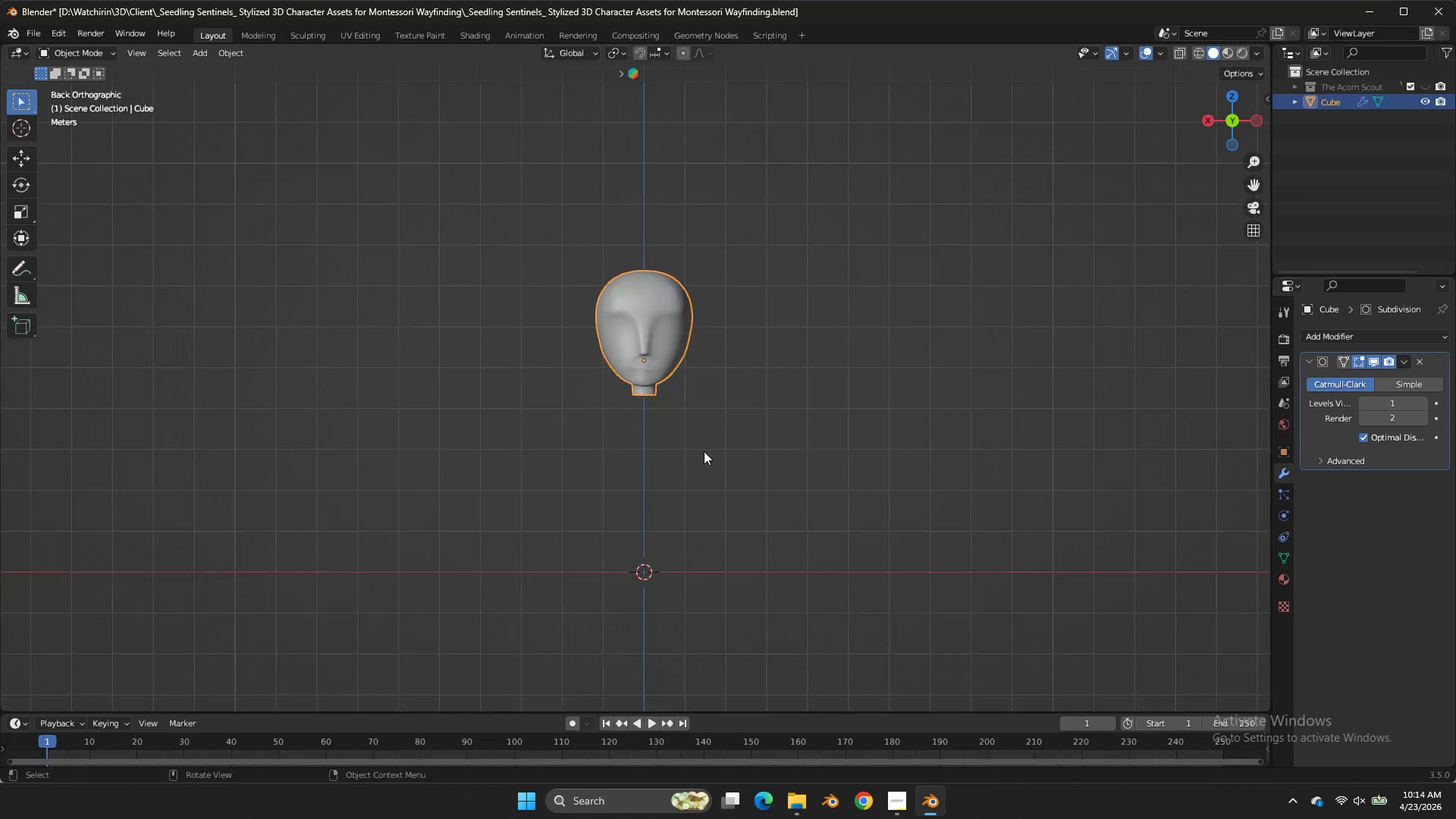 
key(Shift+ShiftLeft)
 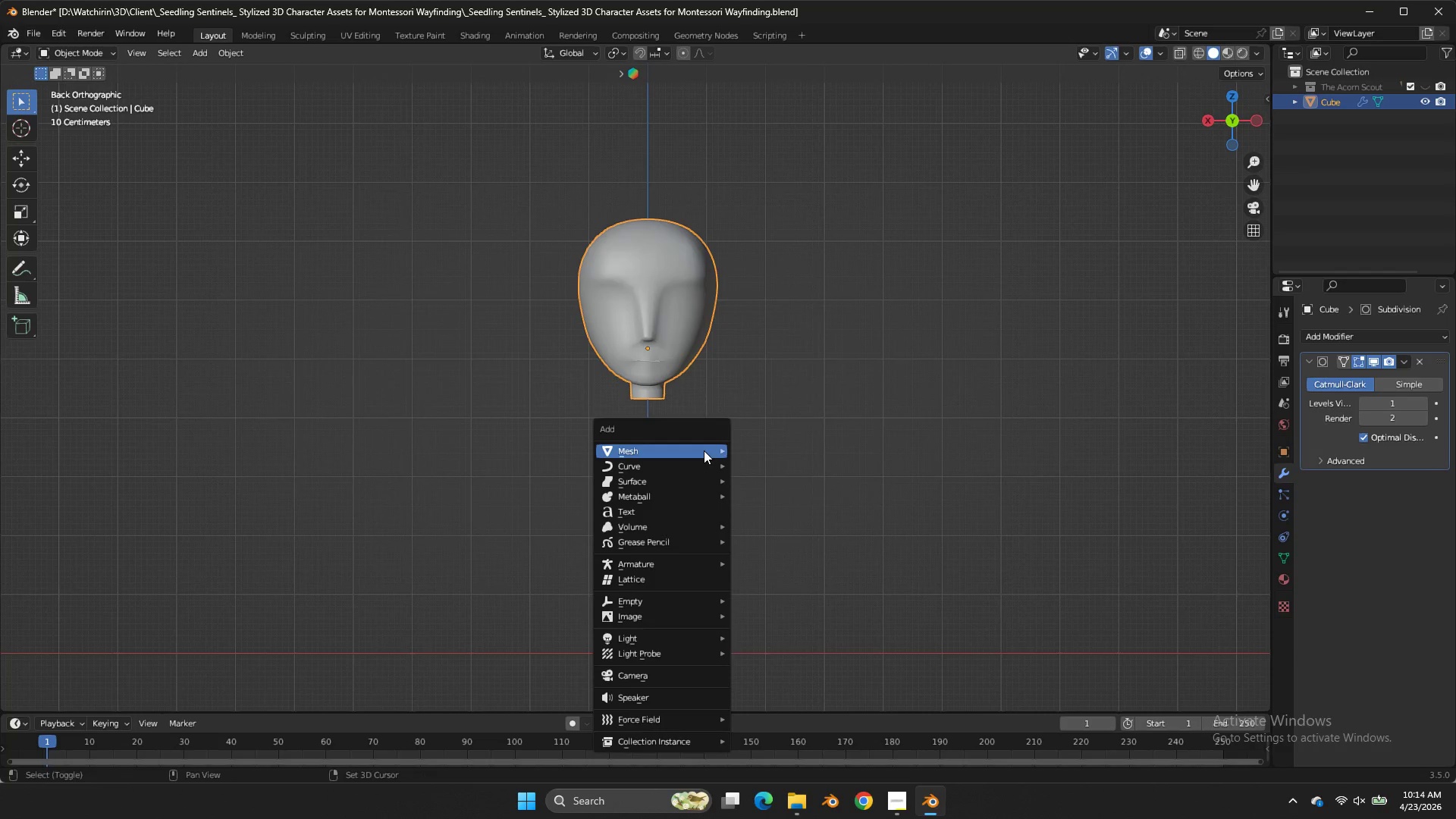 
key(Shift+A)
 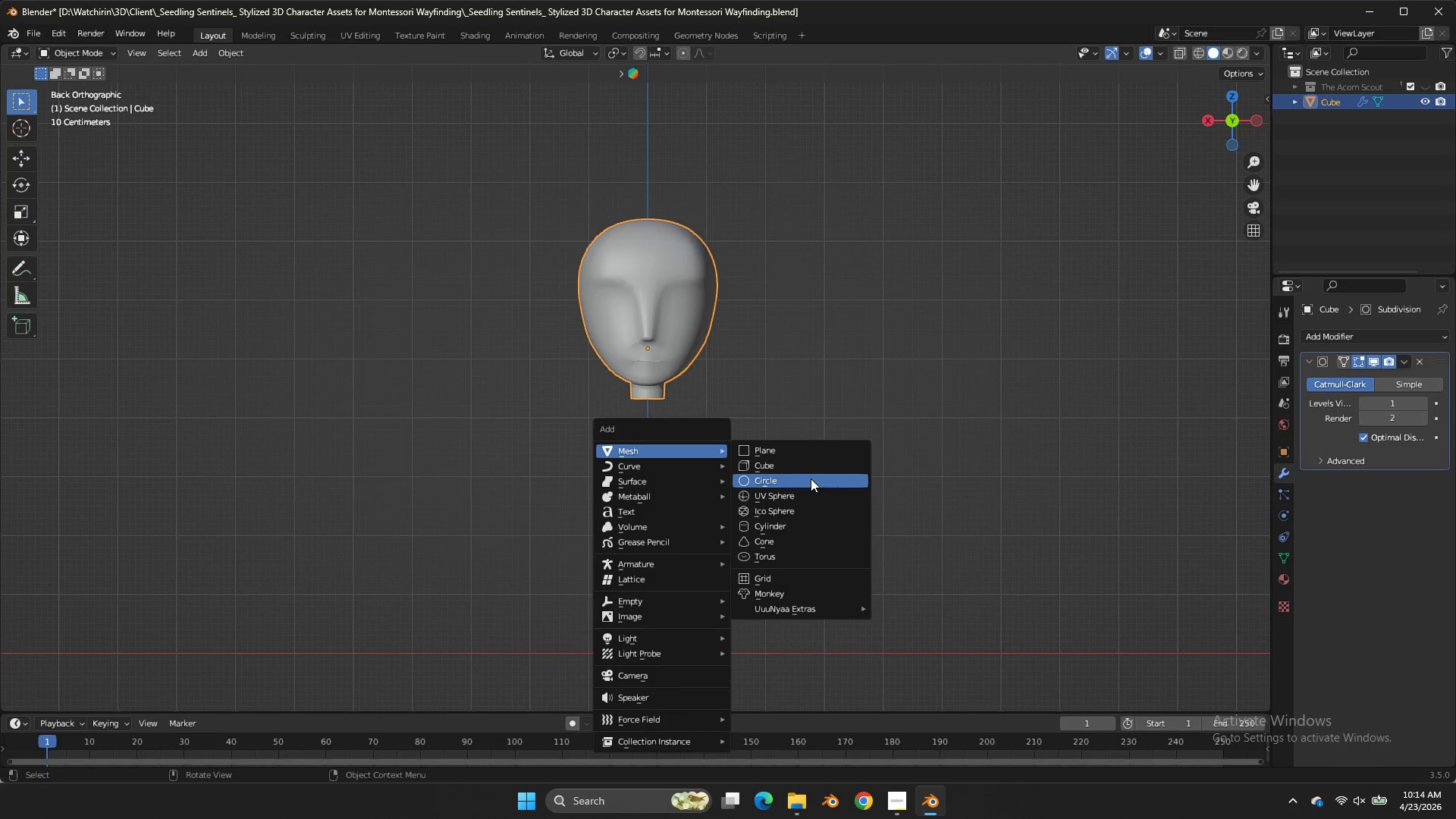 
scroll: coordinate [704, 451], scroll_direction: up, amount: 5.0
 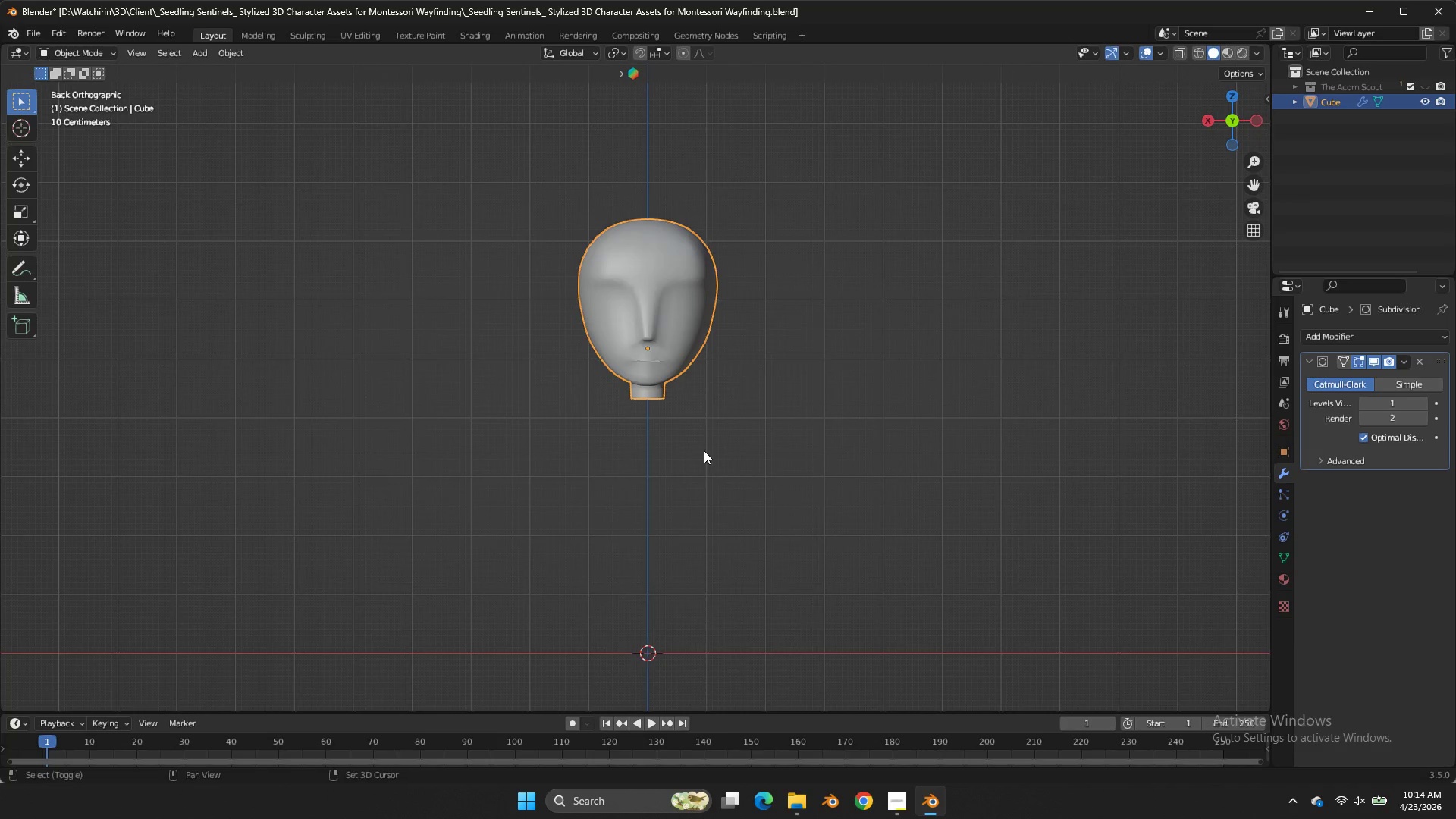 
double_click([805, 465])
 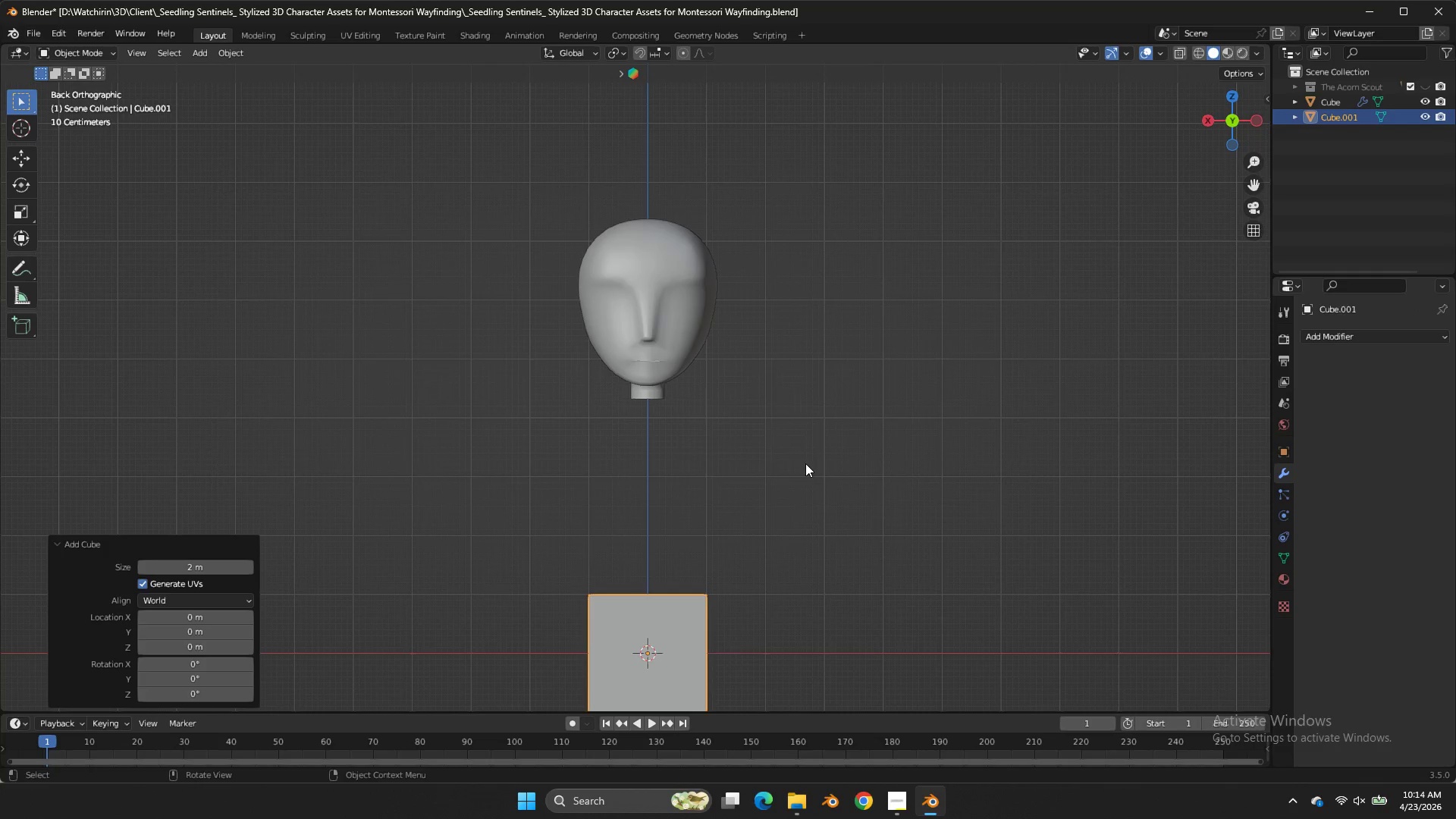 
scroll: coordinate [805, 463], scroll_direction: down, amount: 1.0
 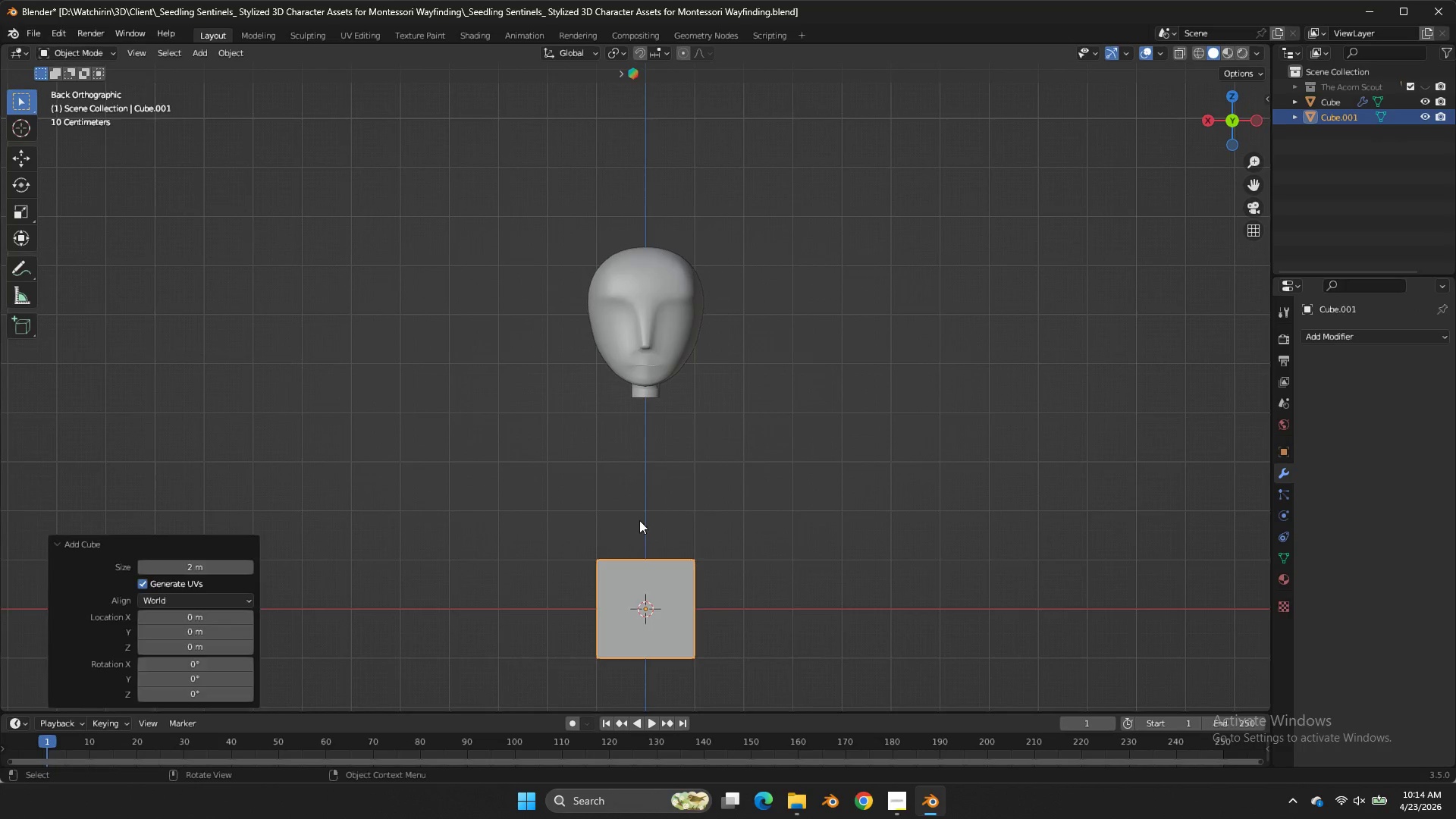 
key(Tab)
 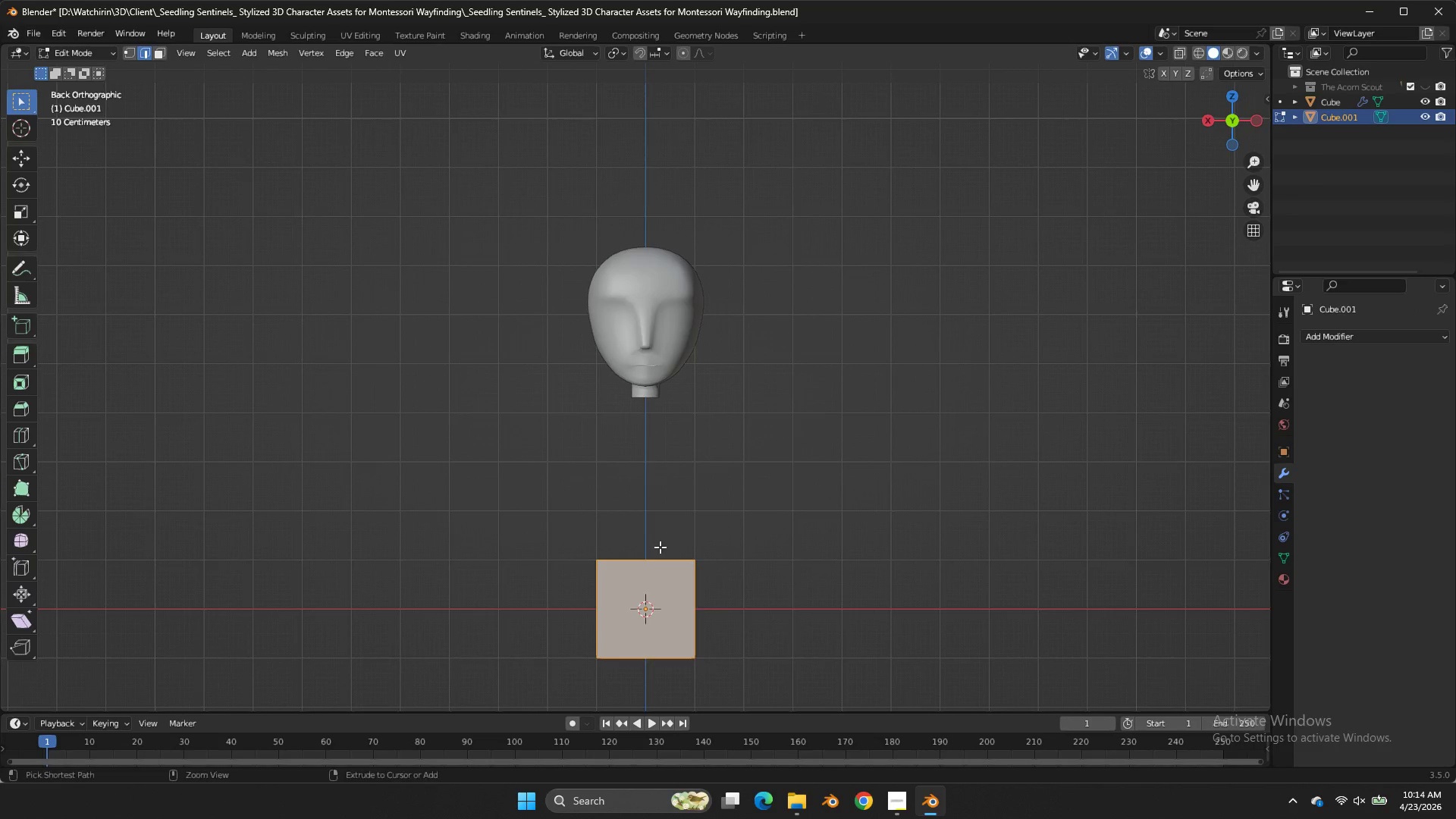 
key(Control+R)
 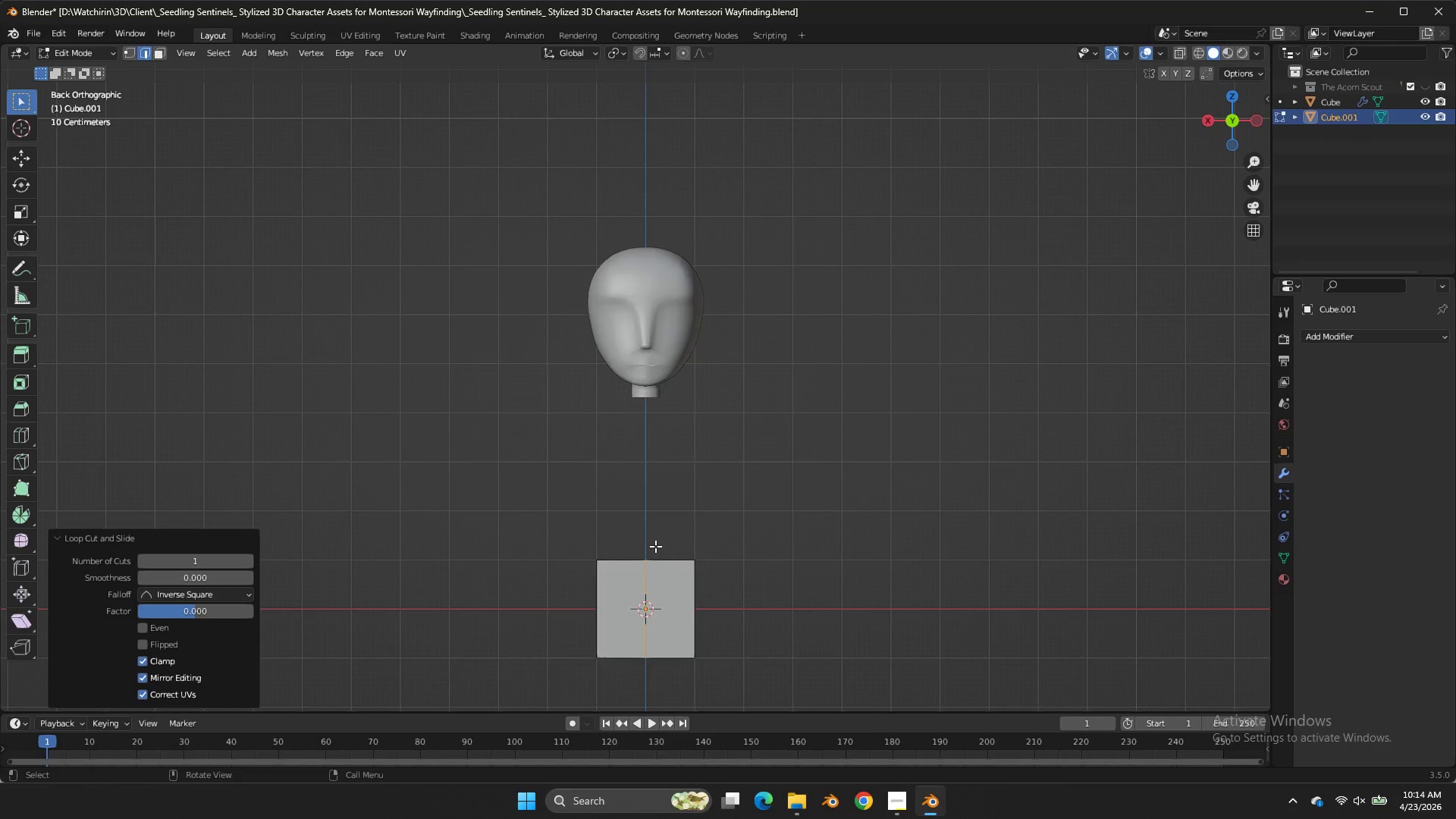 
triple_click([655, 546])
 